 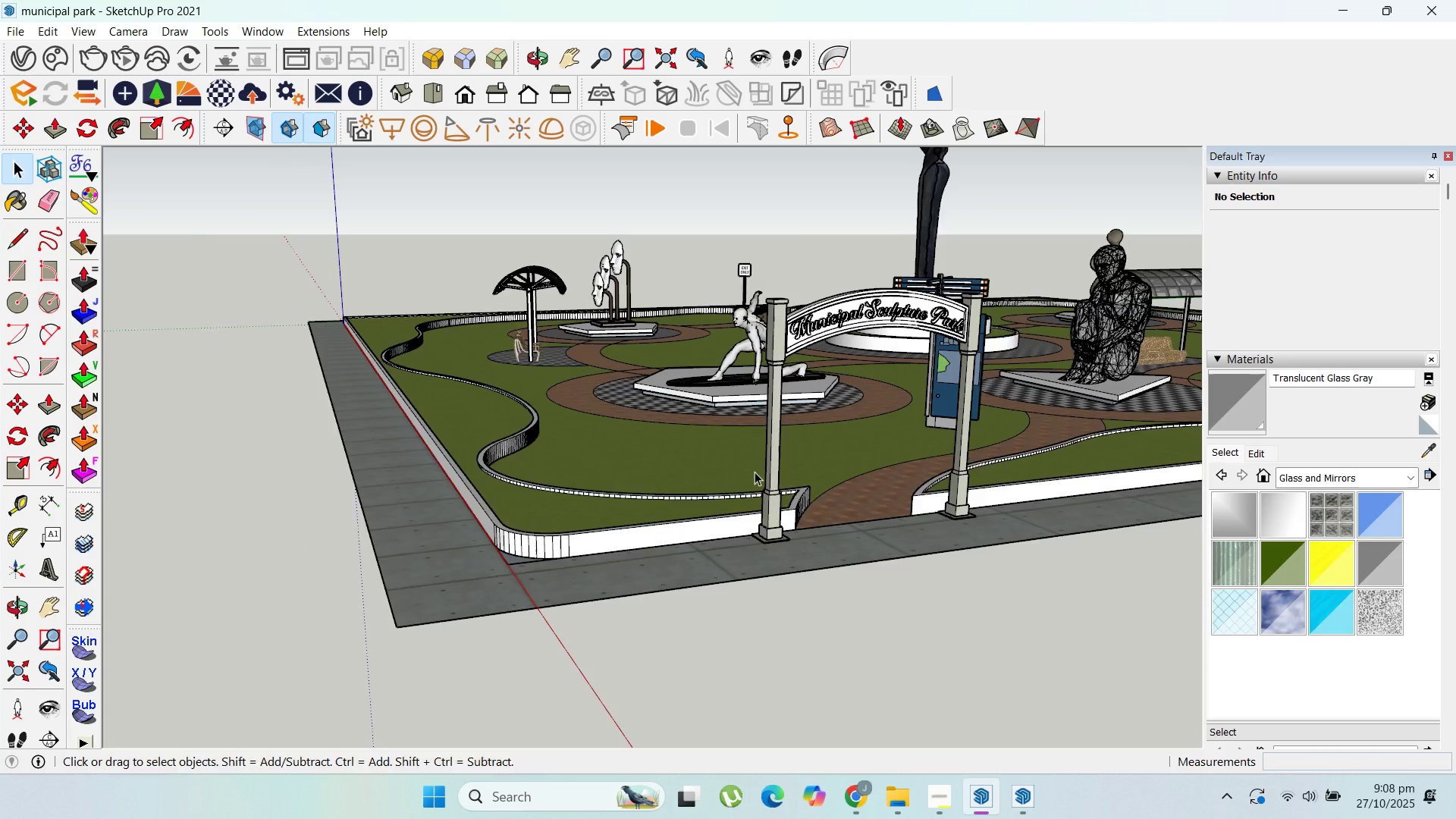 
scroll: coordinate [754, 431], scroll_direction: down, amount: 2.0
 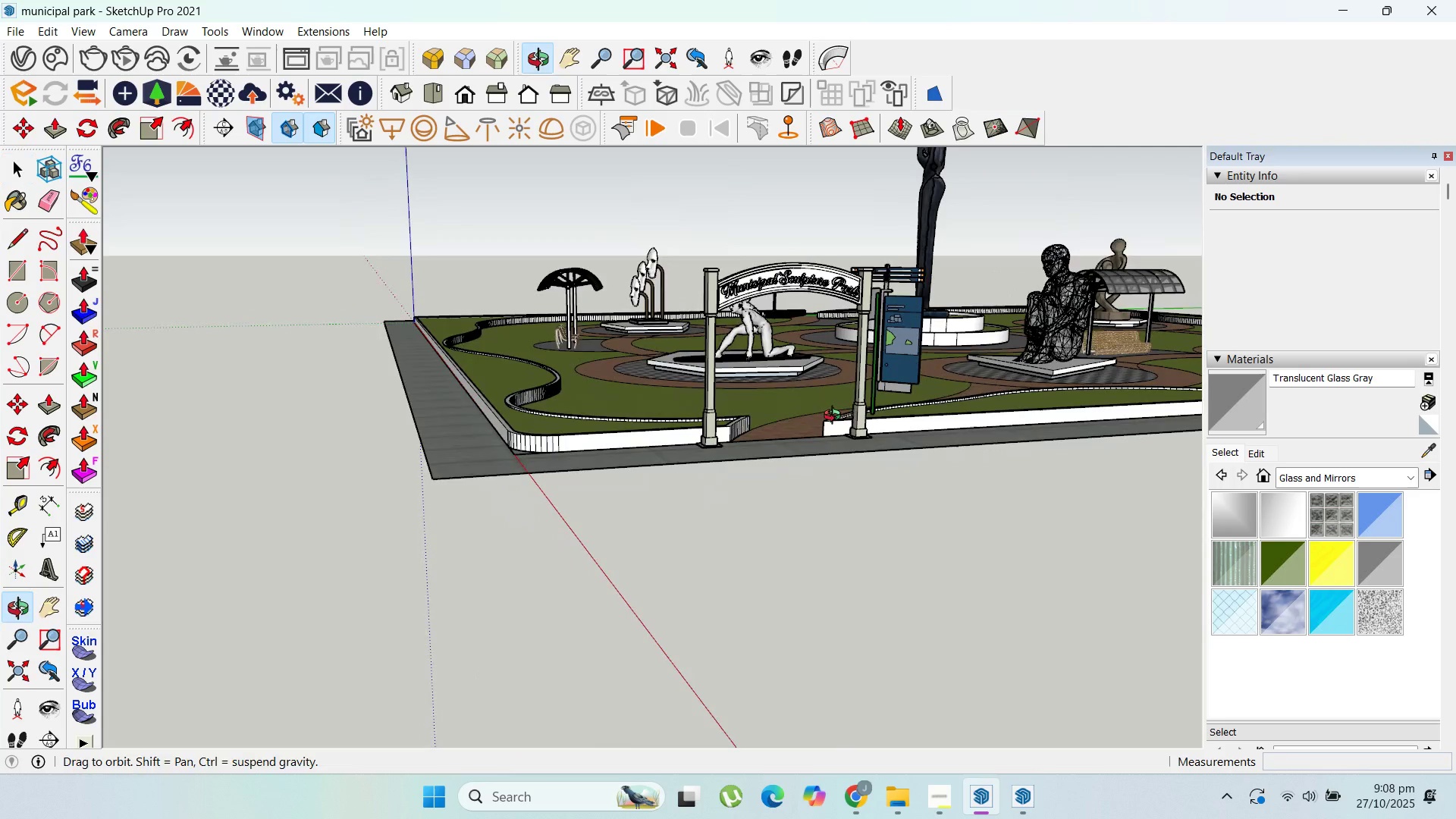 
scroll: coordinate [752, 342], scroll_direction: up, amount: 4.0
 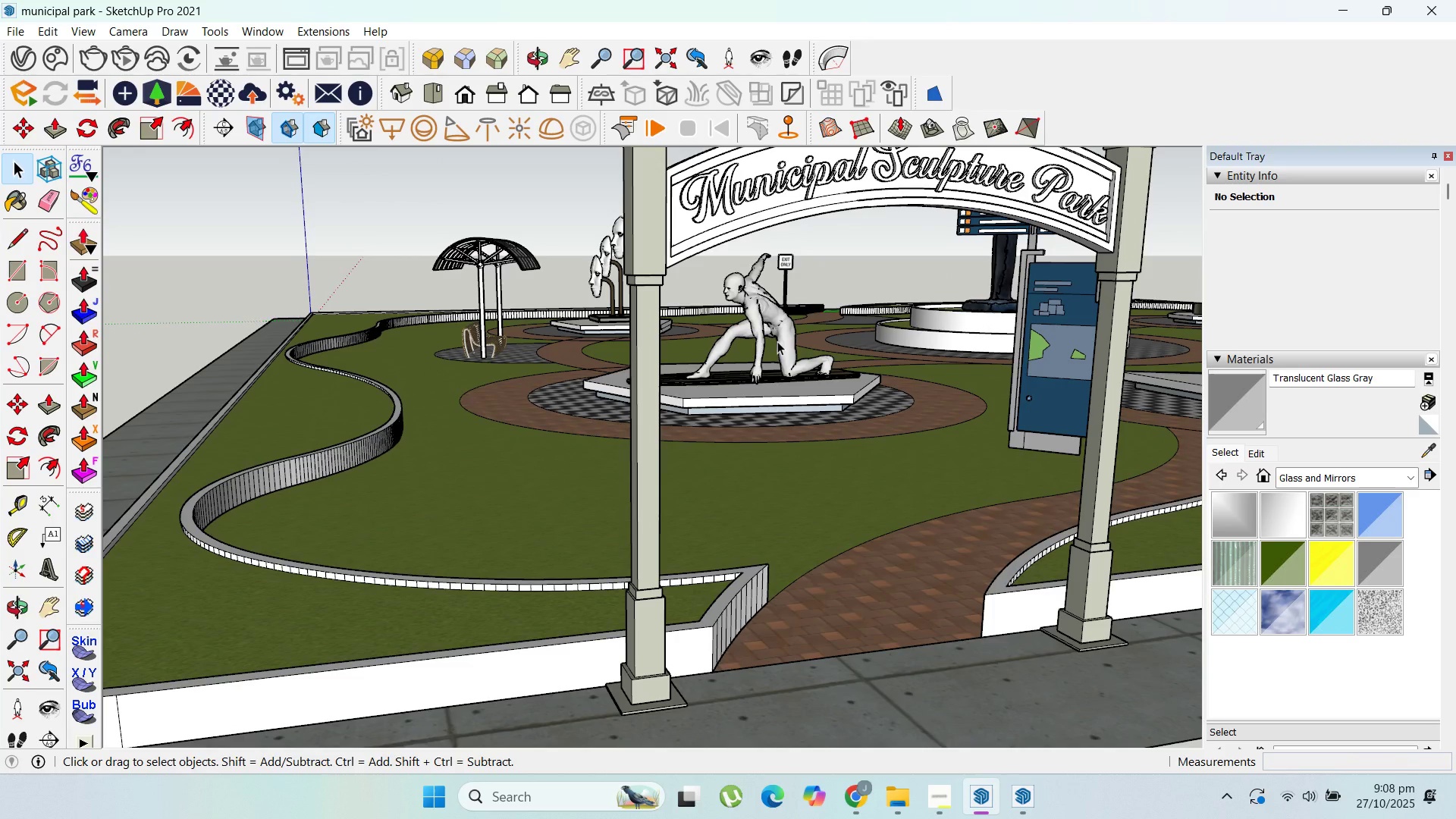 
scroll: coordinate [543, 488], scroll_direction: down, amount: 12.0
 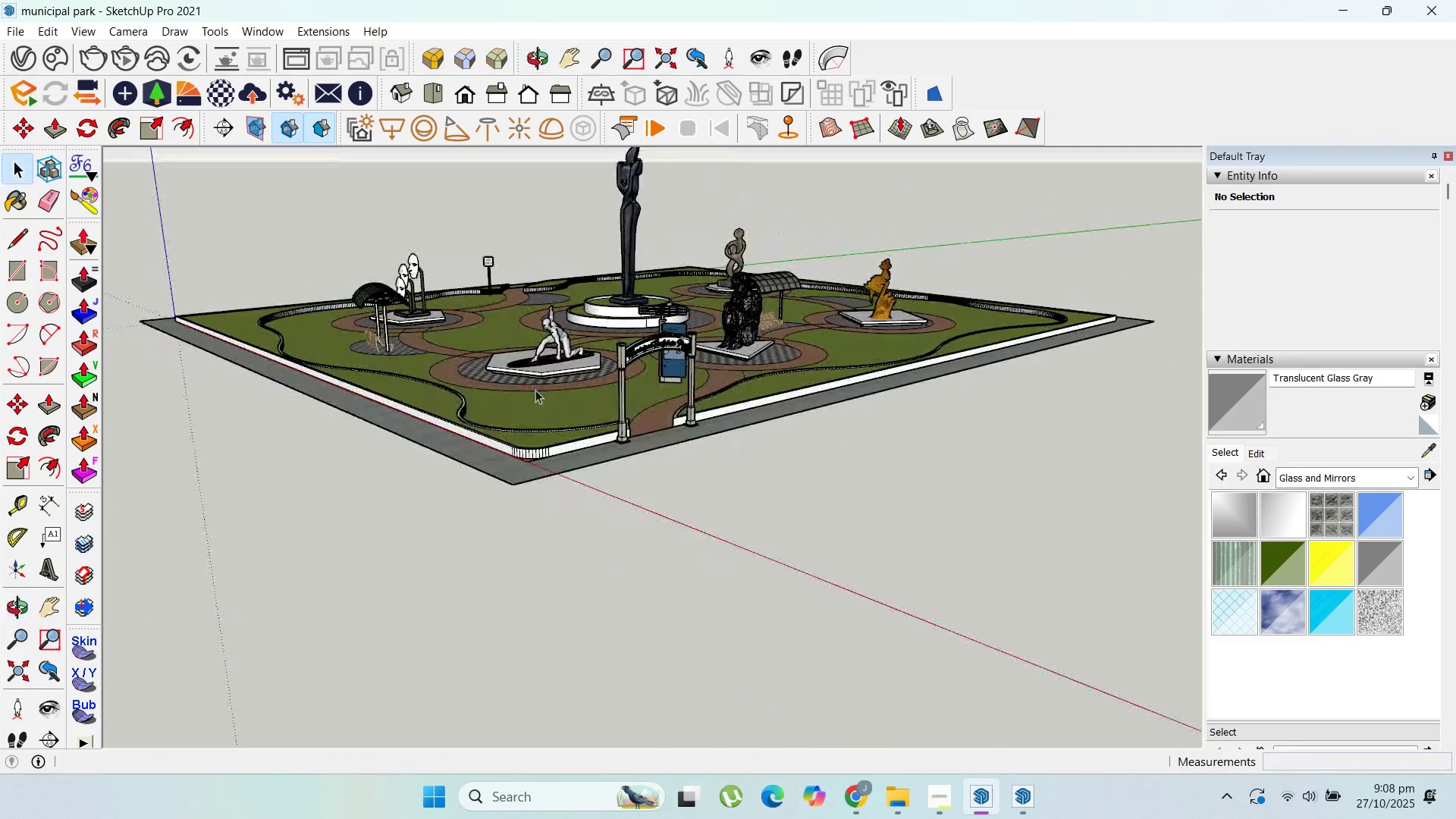 
scroll: coordinate [774, 375], scroll_direction: up, amount: 10.0
 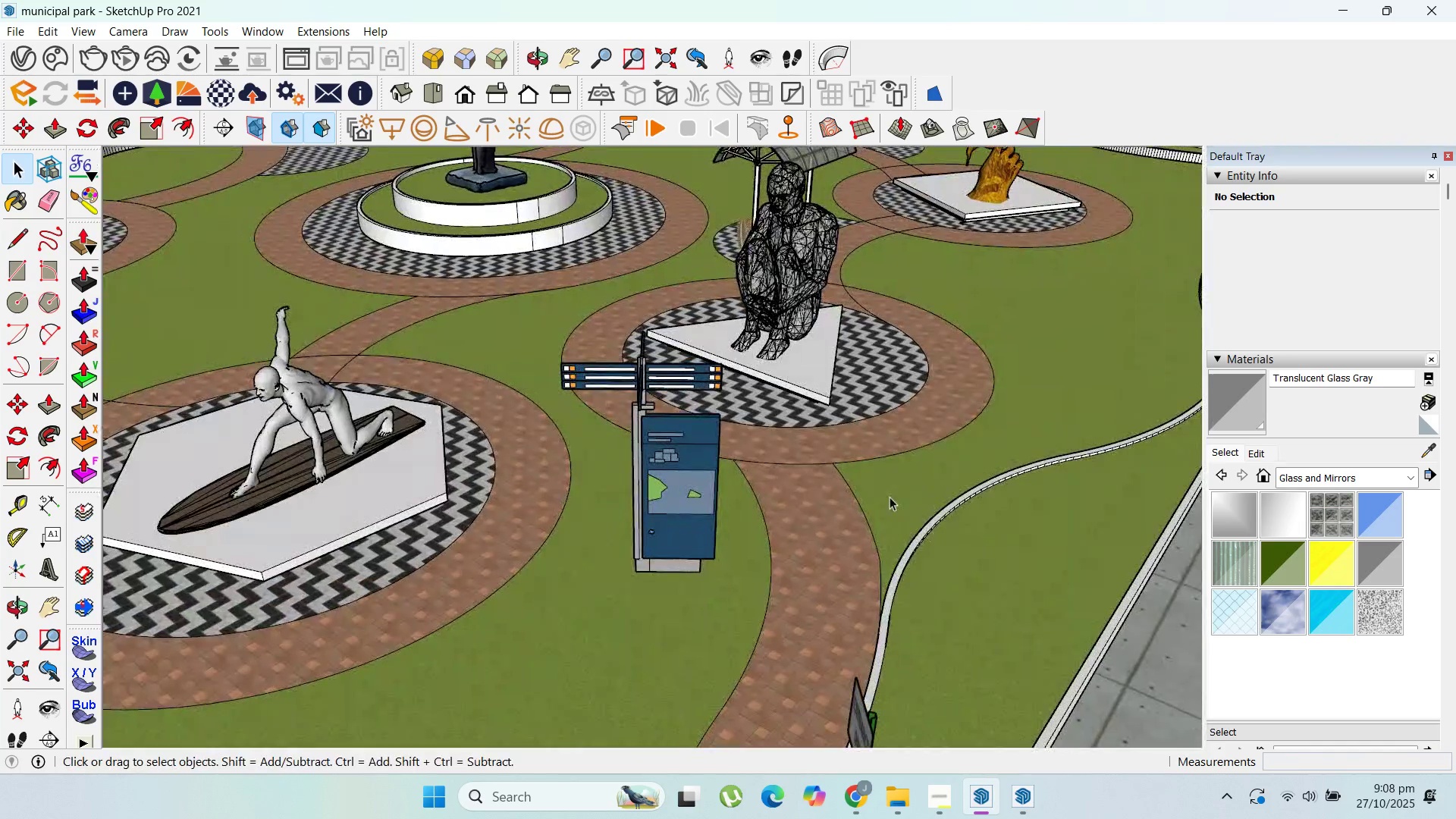 
scroll: coordinate [890, 466], scroll_direction: down, amount: 12.0
 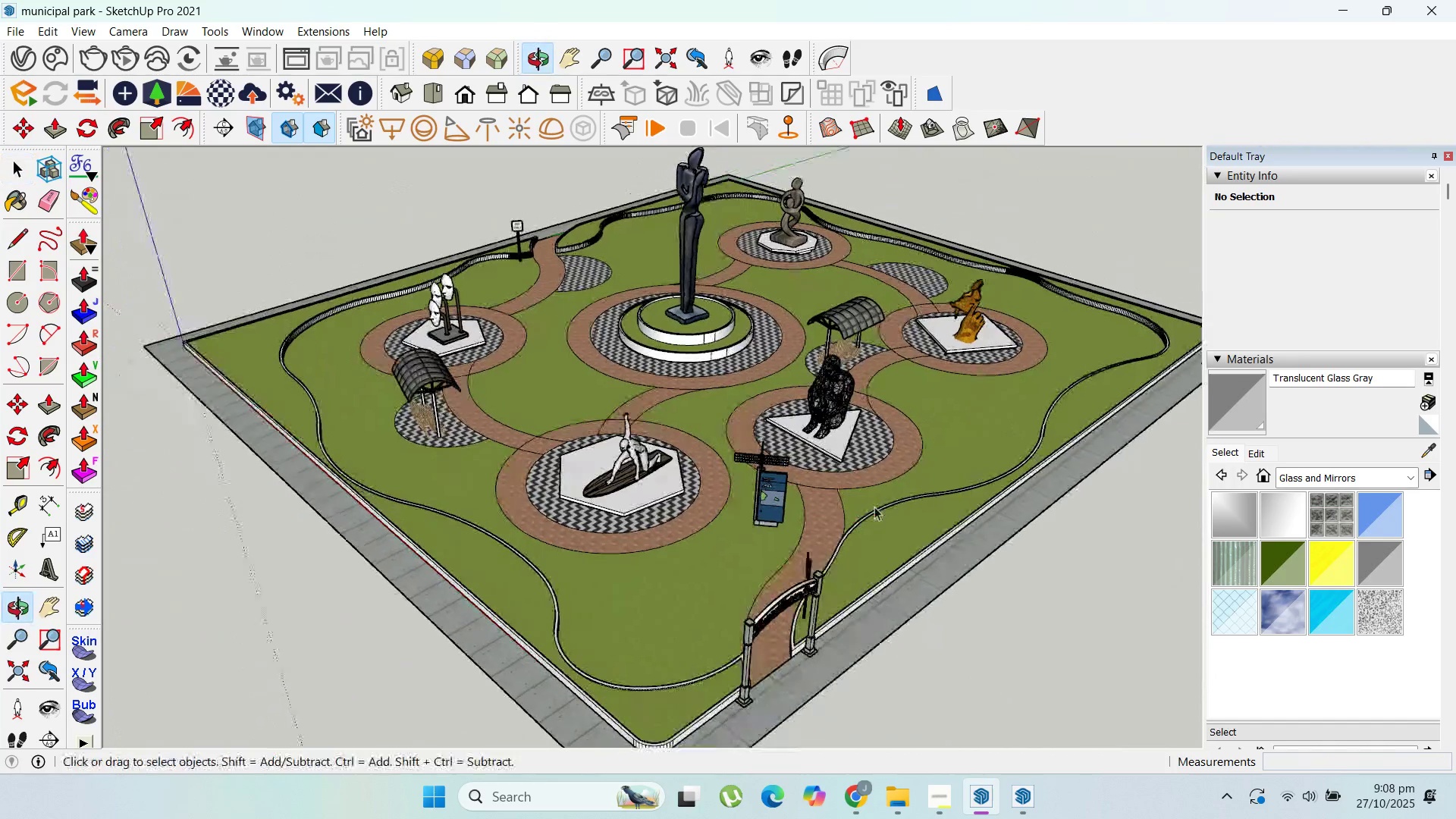 
scroll: coordinate [698, 471], scroll_direction: up, amount: 6.0
 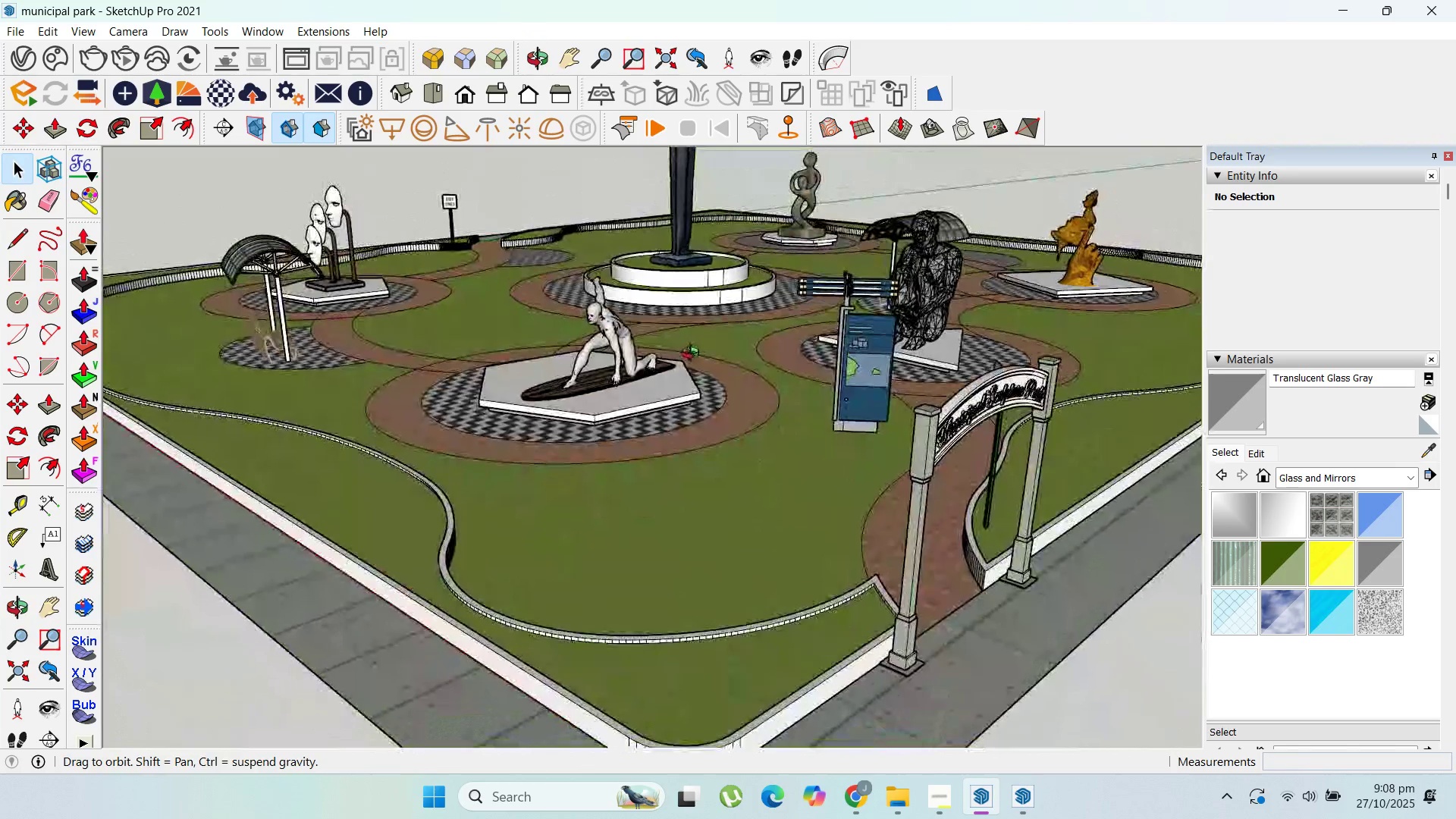 
scroll: coordinate [709, 366], scroll_direction: down, amount: 7.0
 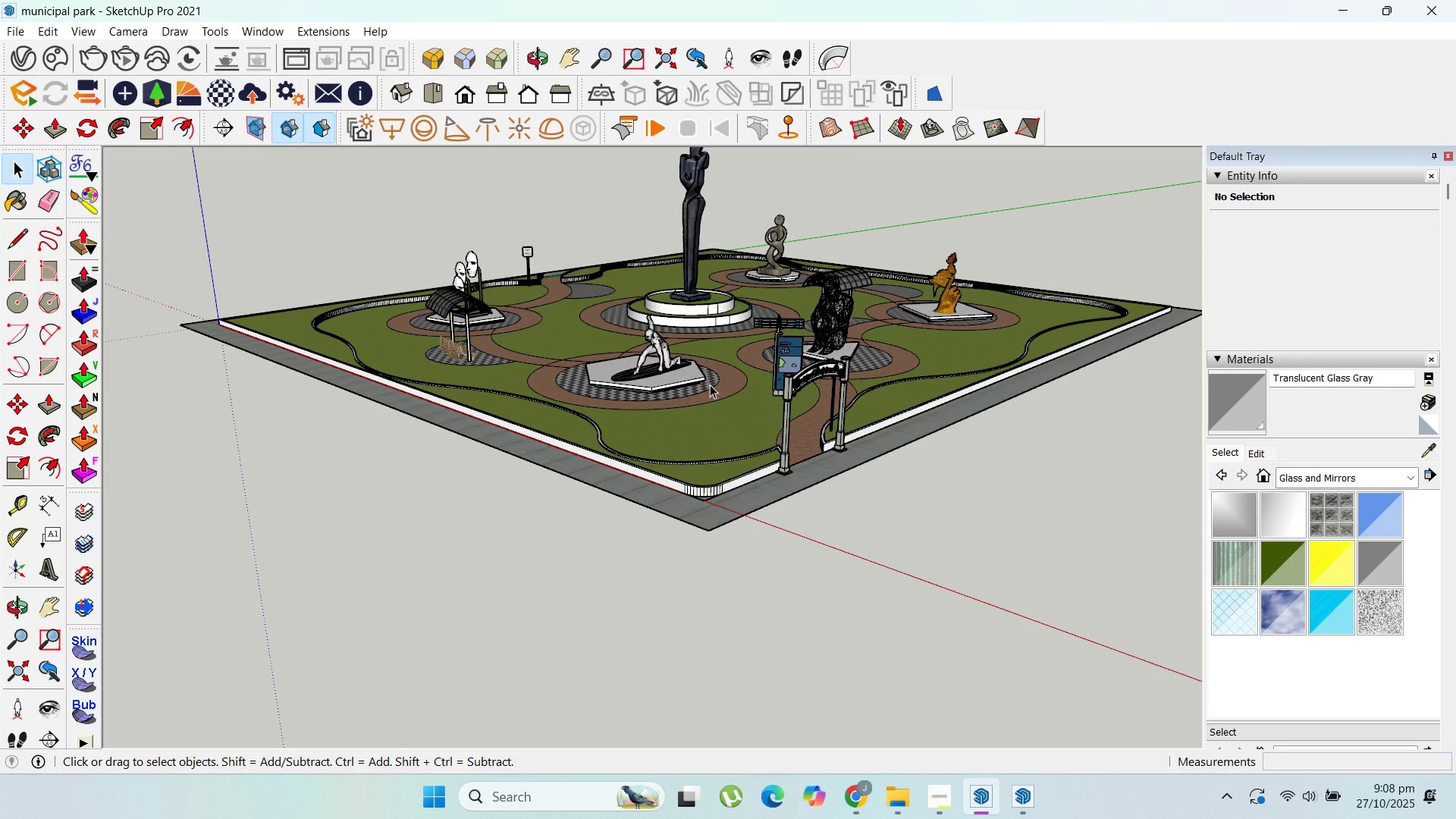 
scroll: coordinate [865, 381], scroll_direction: up, amount: 7.0
 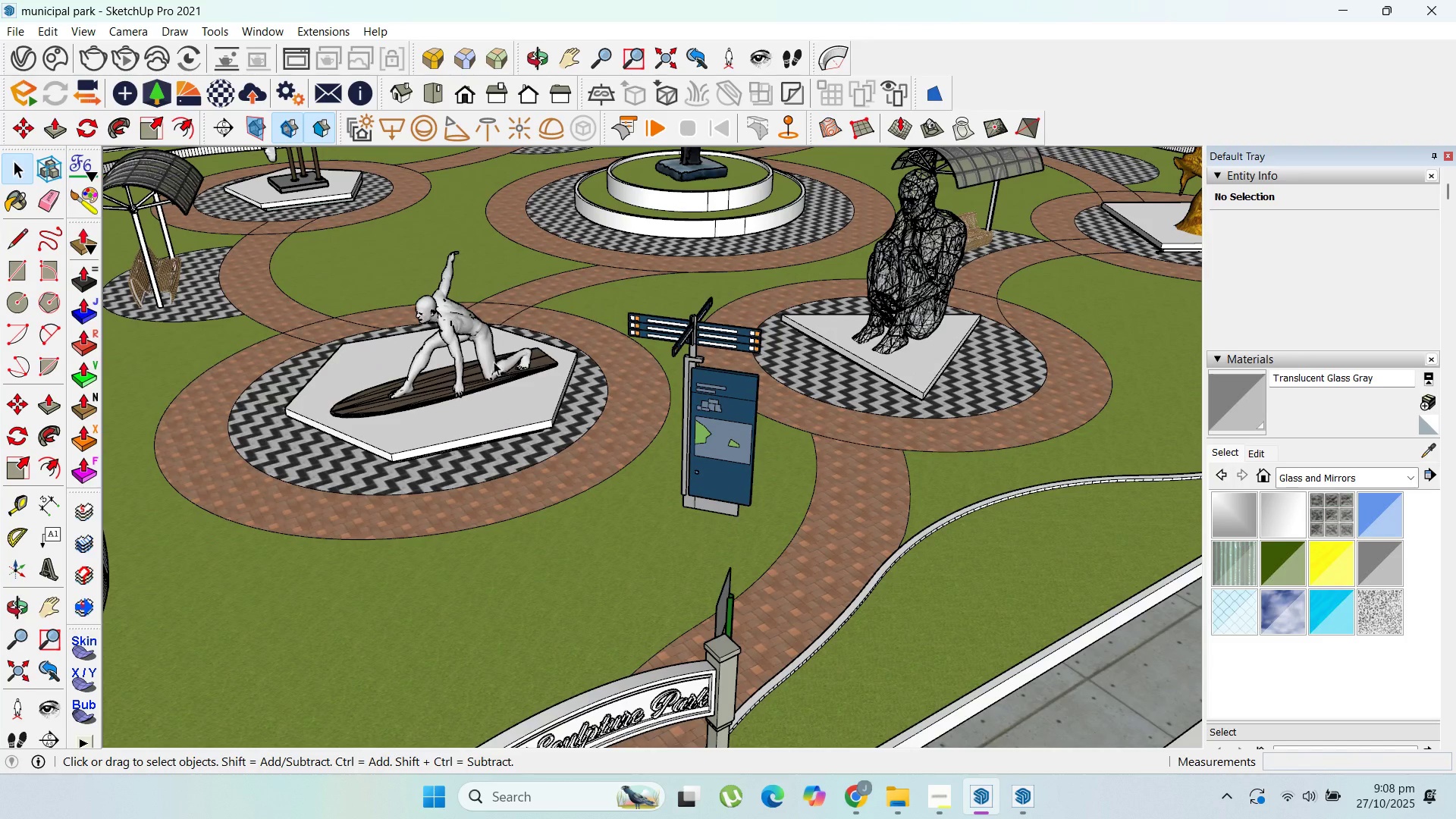 
scroll: coordinate [481, 234], scroll_direction: down, amount: 5.0
 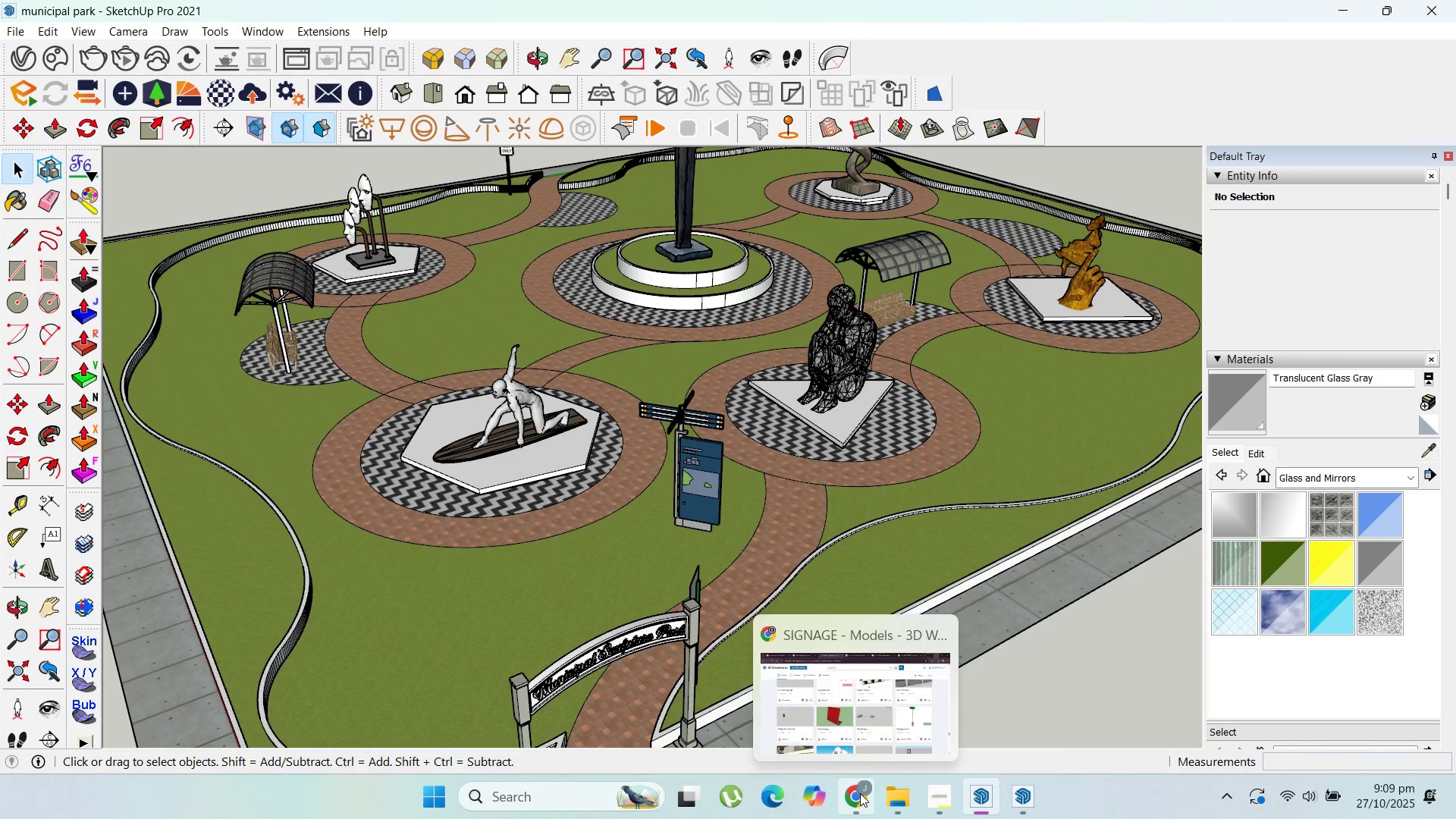 
left_click([868, 730])
 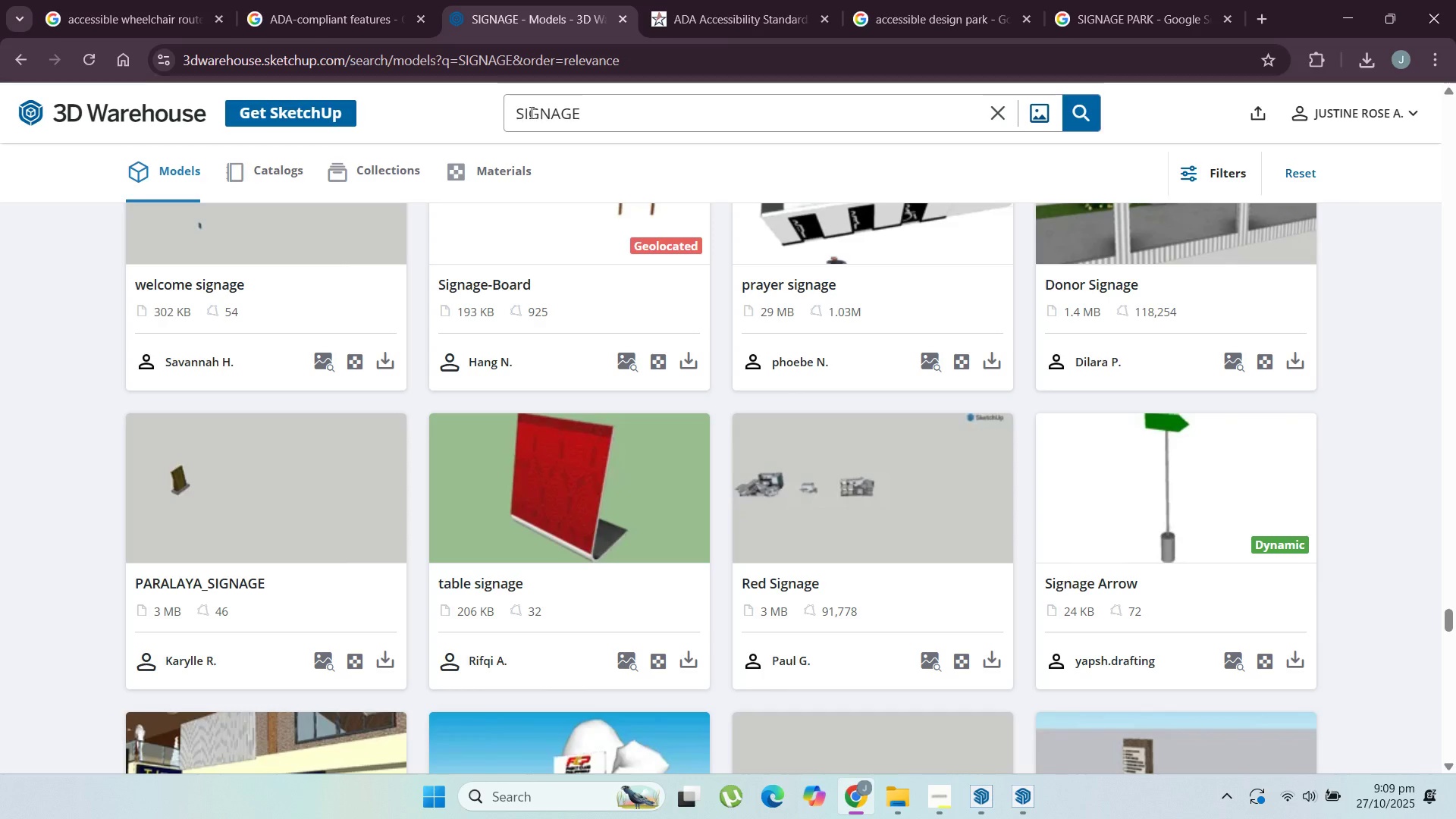 
double_click([532, 109])
 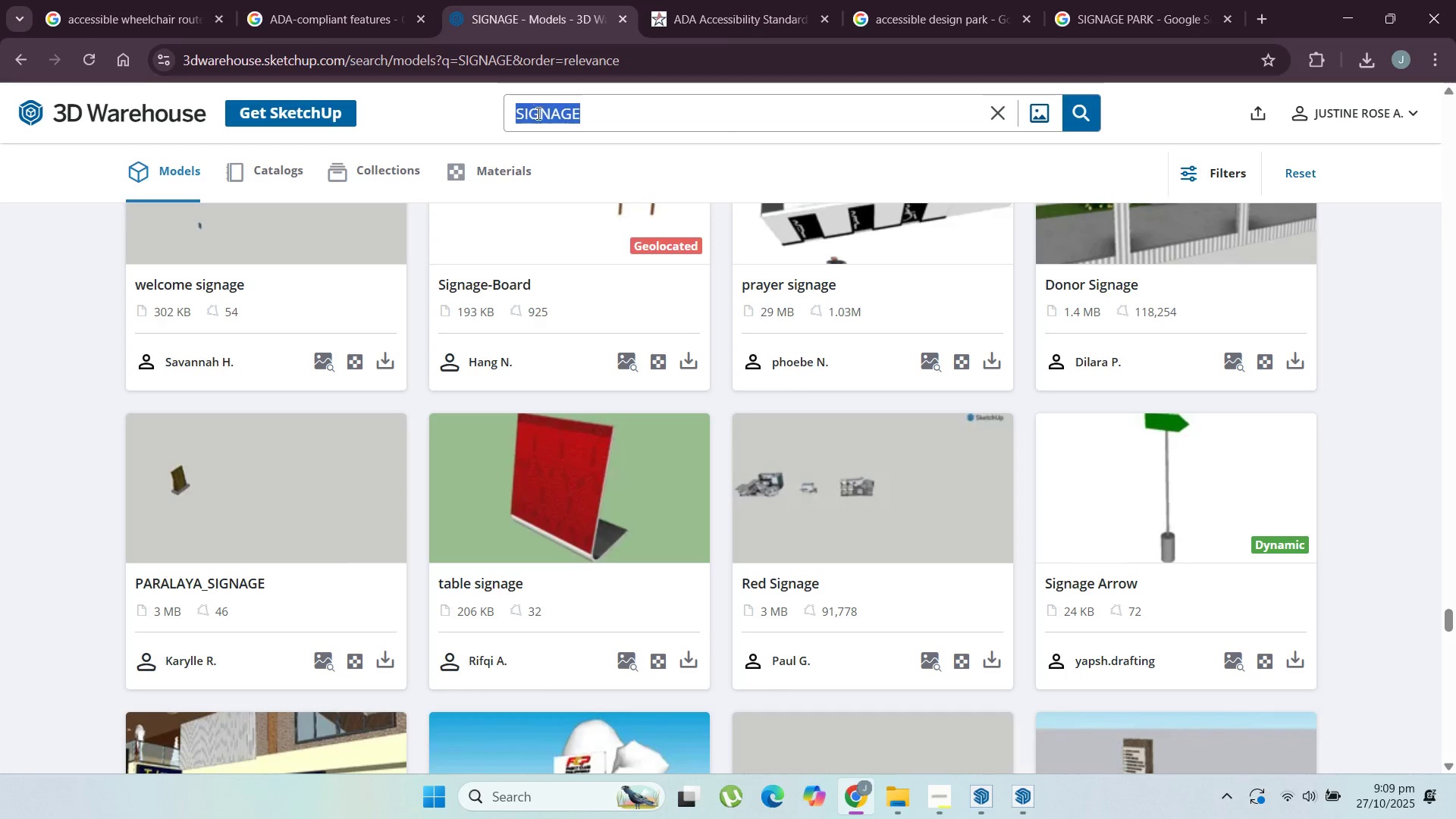 
type(benches)
 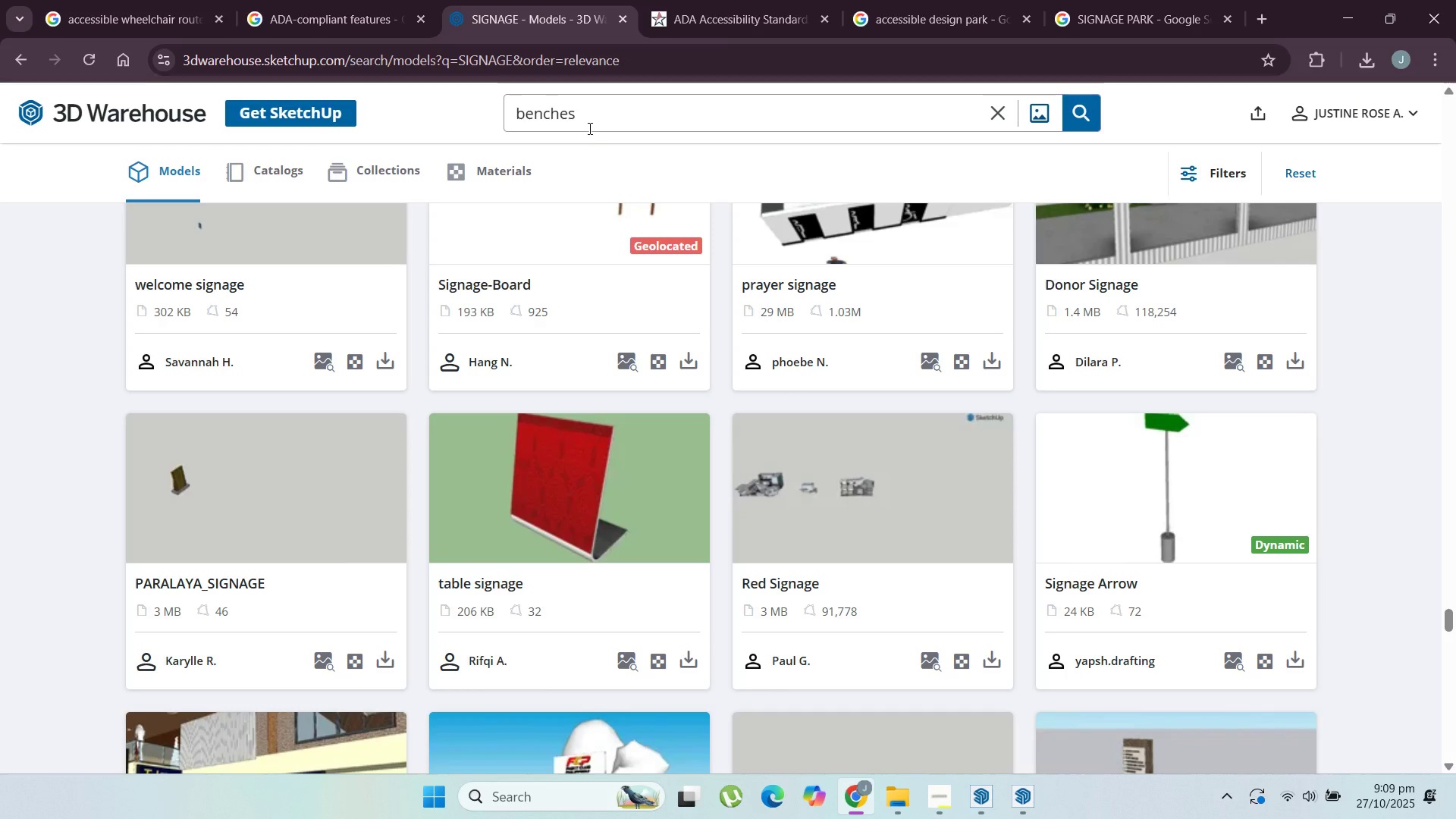 
key(Enter)
 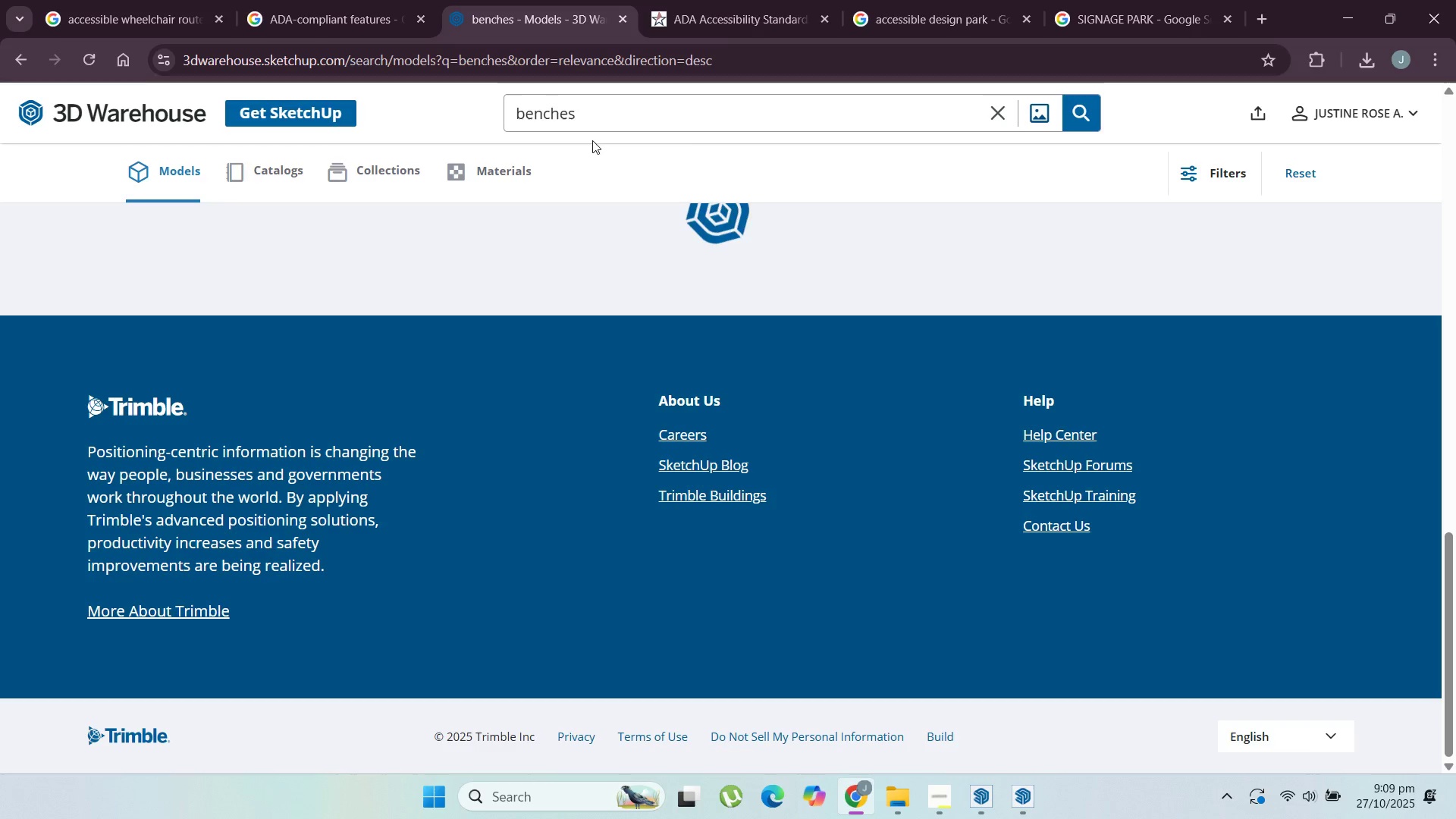 
scroll: coordinate [617, 347], scroll_direction: up, amount: 8.0
 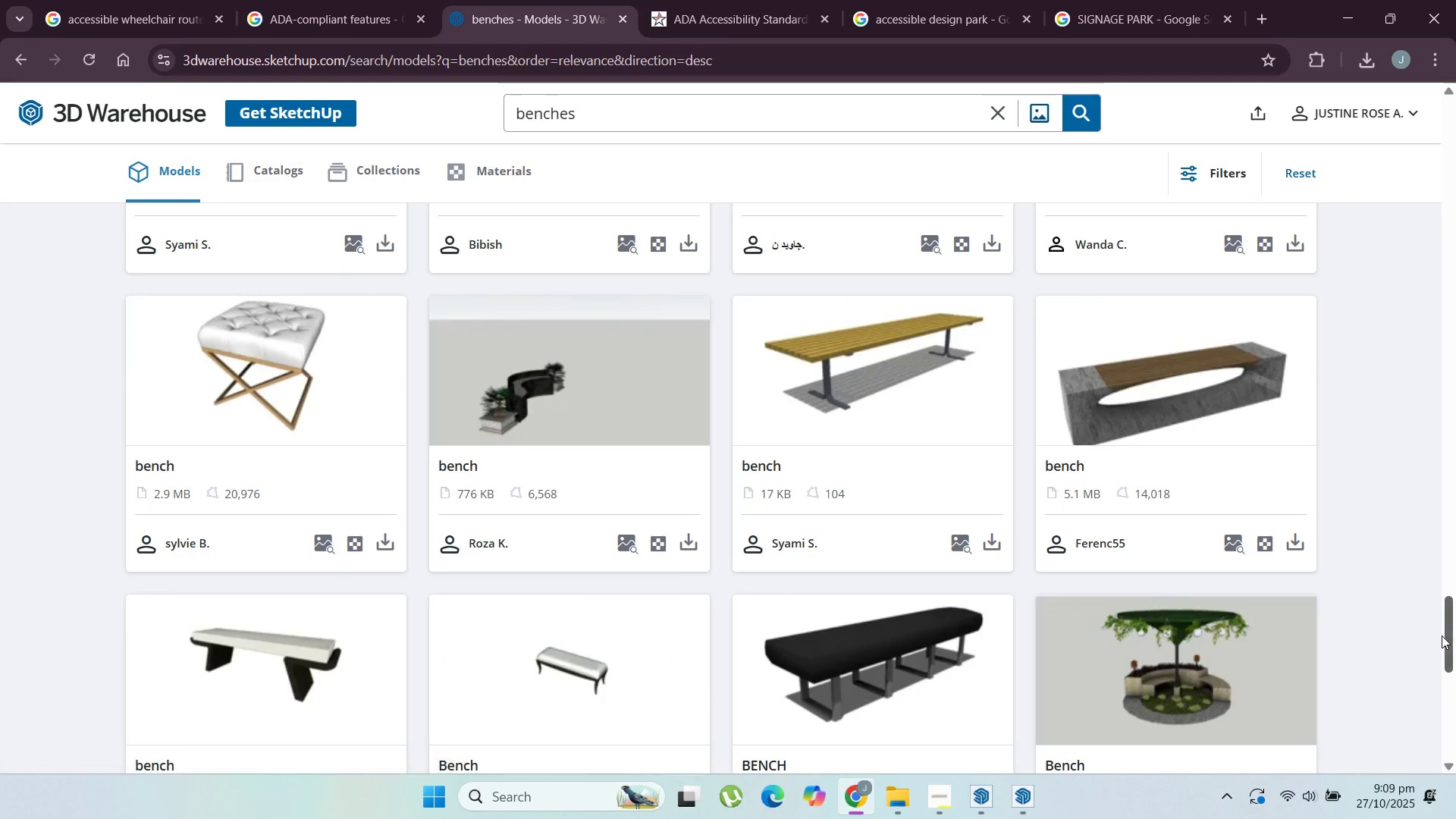 
left_click_drag(start_coordinate=[1452, 635], to_coordinate=[1451, 661])
 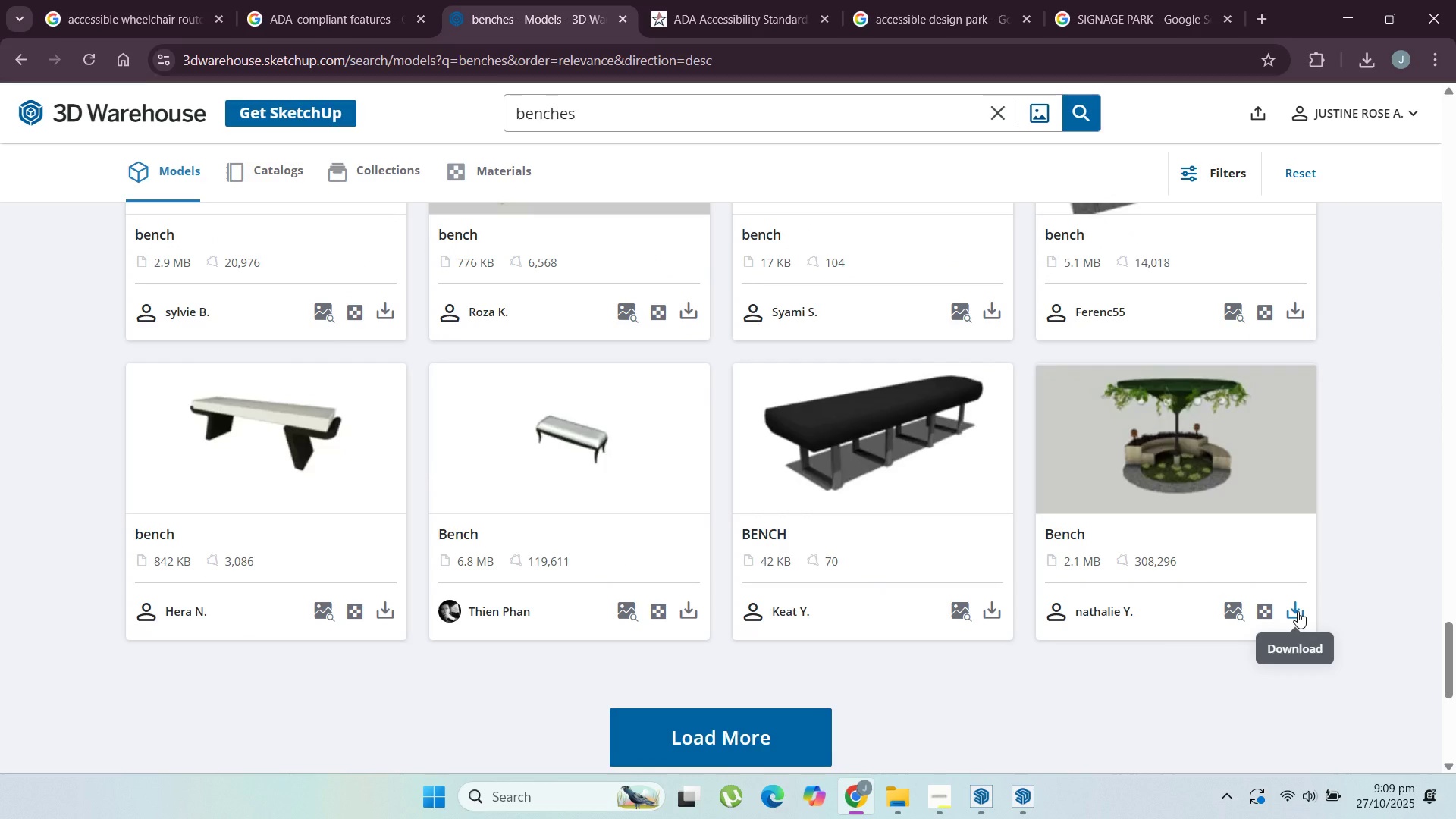 
left_click([1298, 611])
 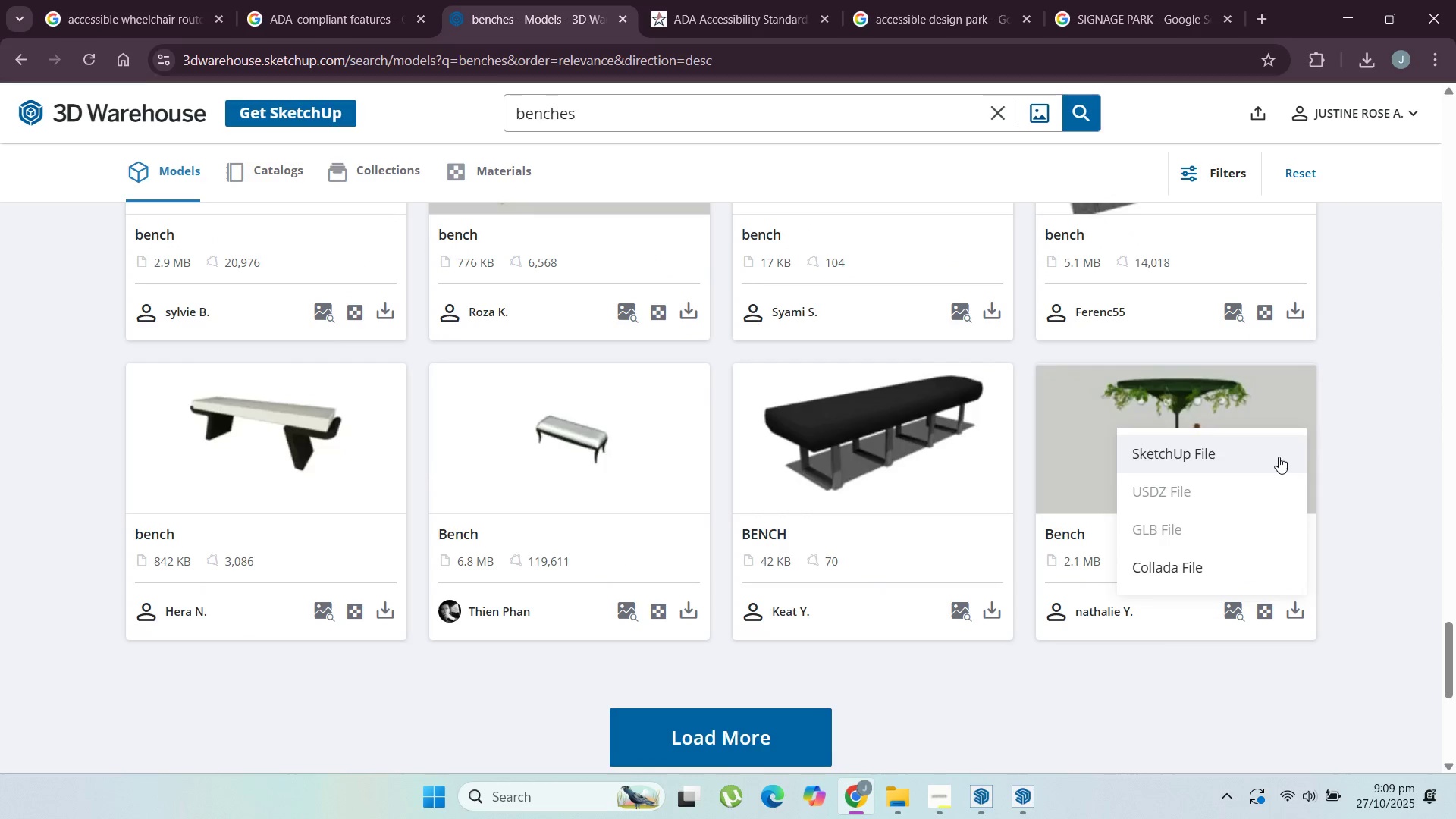 
left_click([1279, 457])
 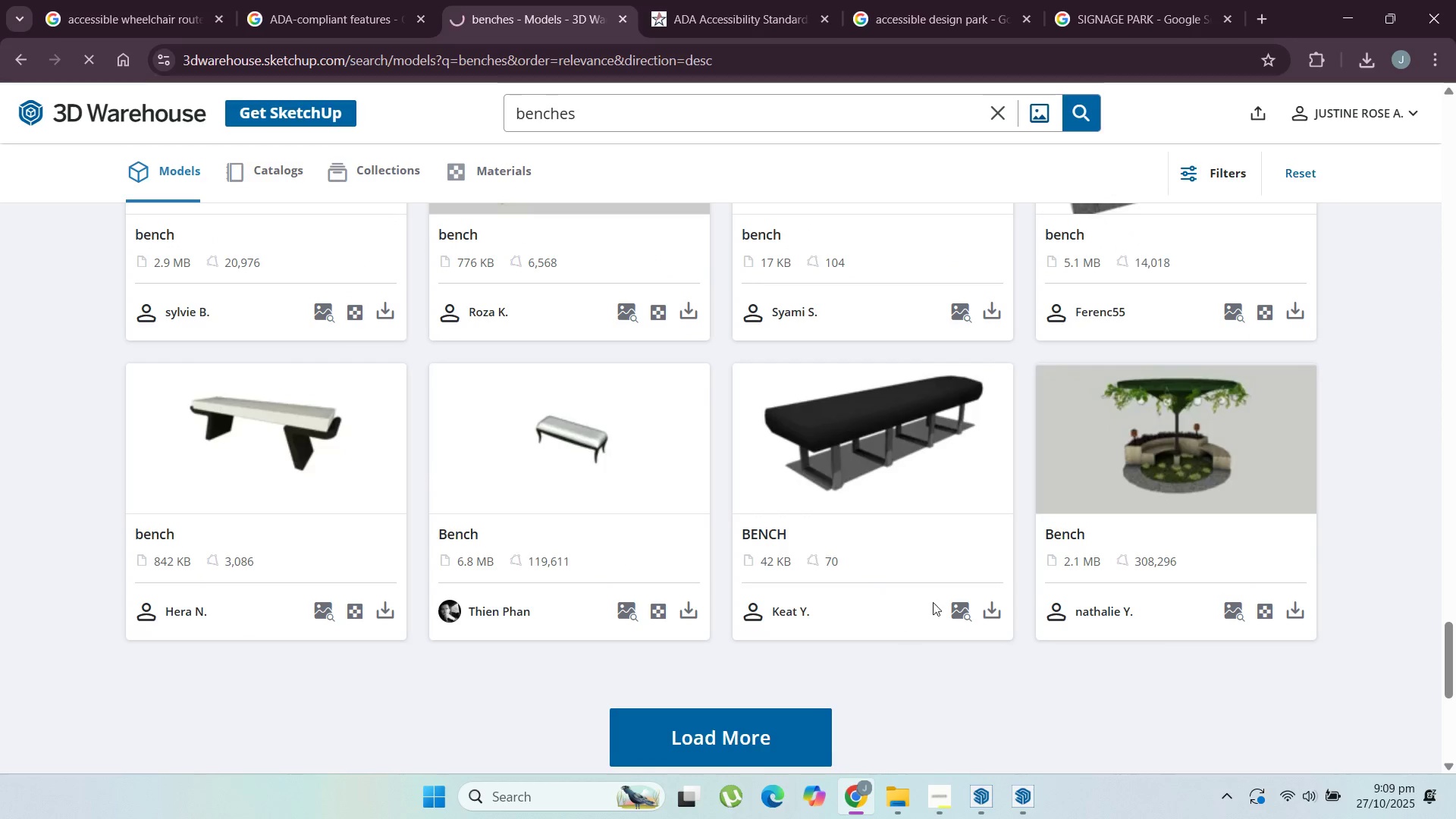 
scroll: coordinate [1153, 345], scroll_direction: up, amount: 17.0
 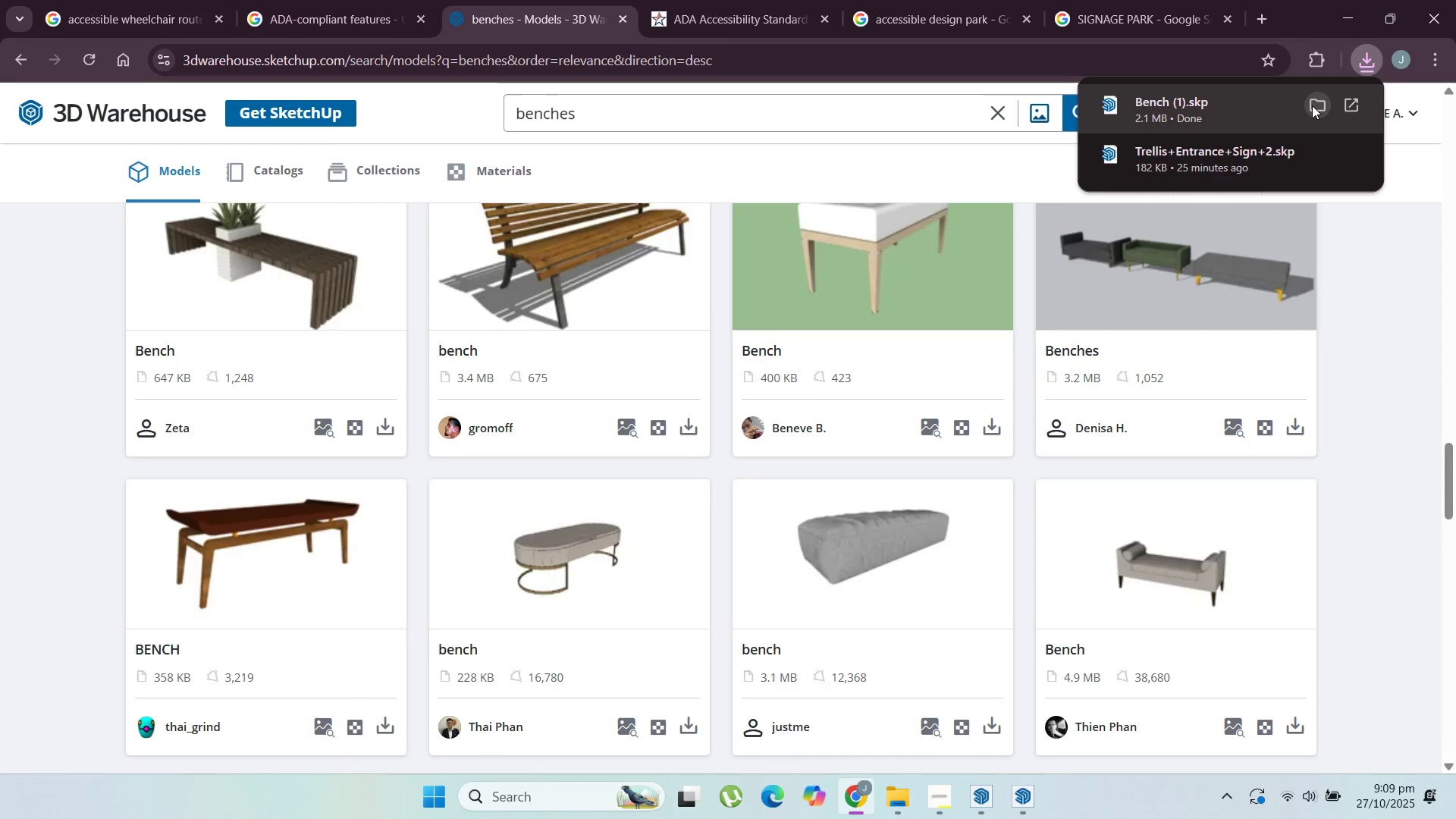 
left_click([1313, 105])
 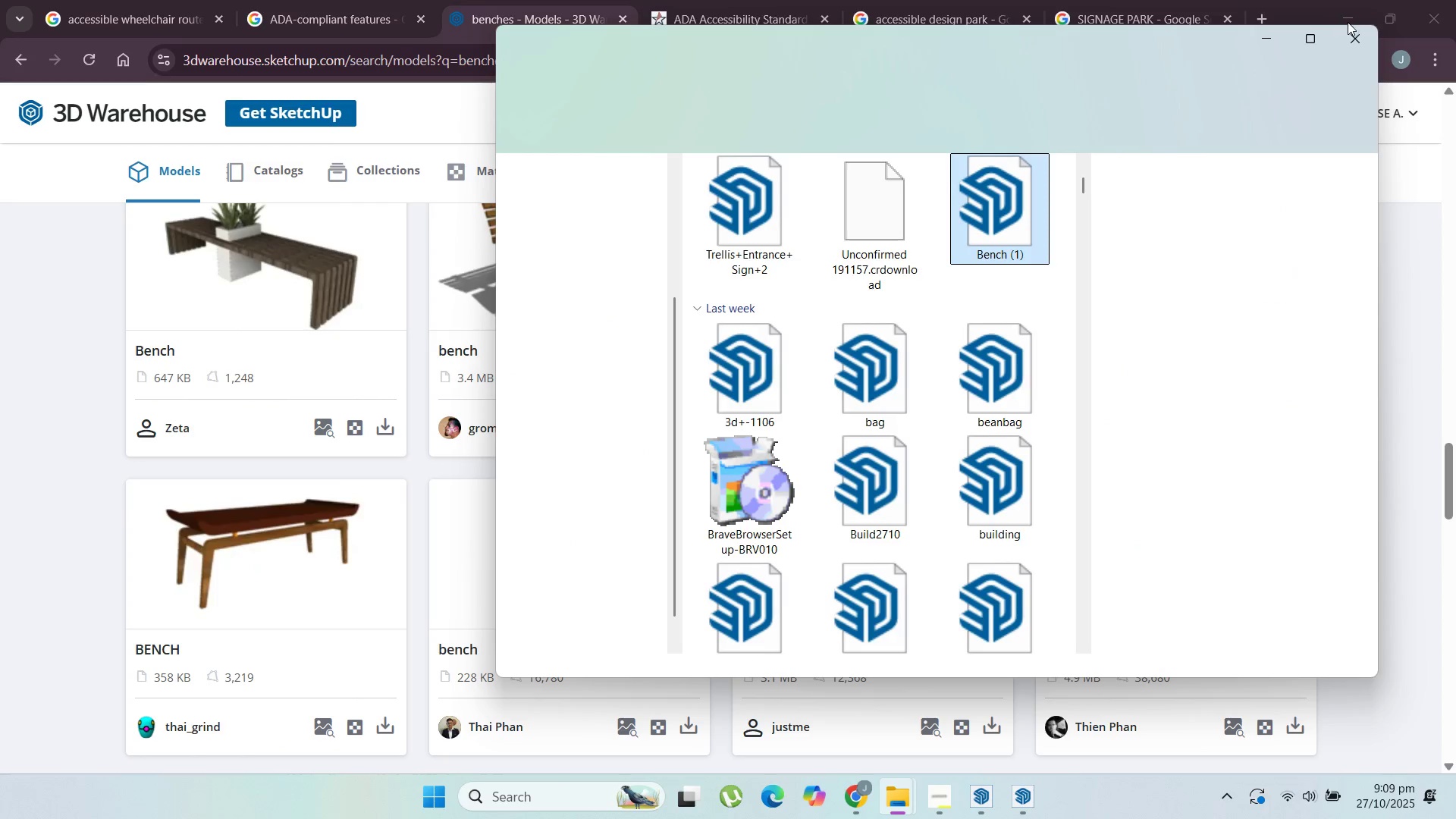 
left_click([1350, 20])
 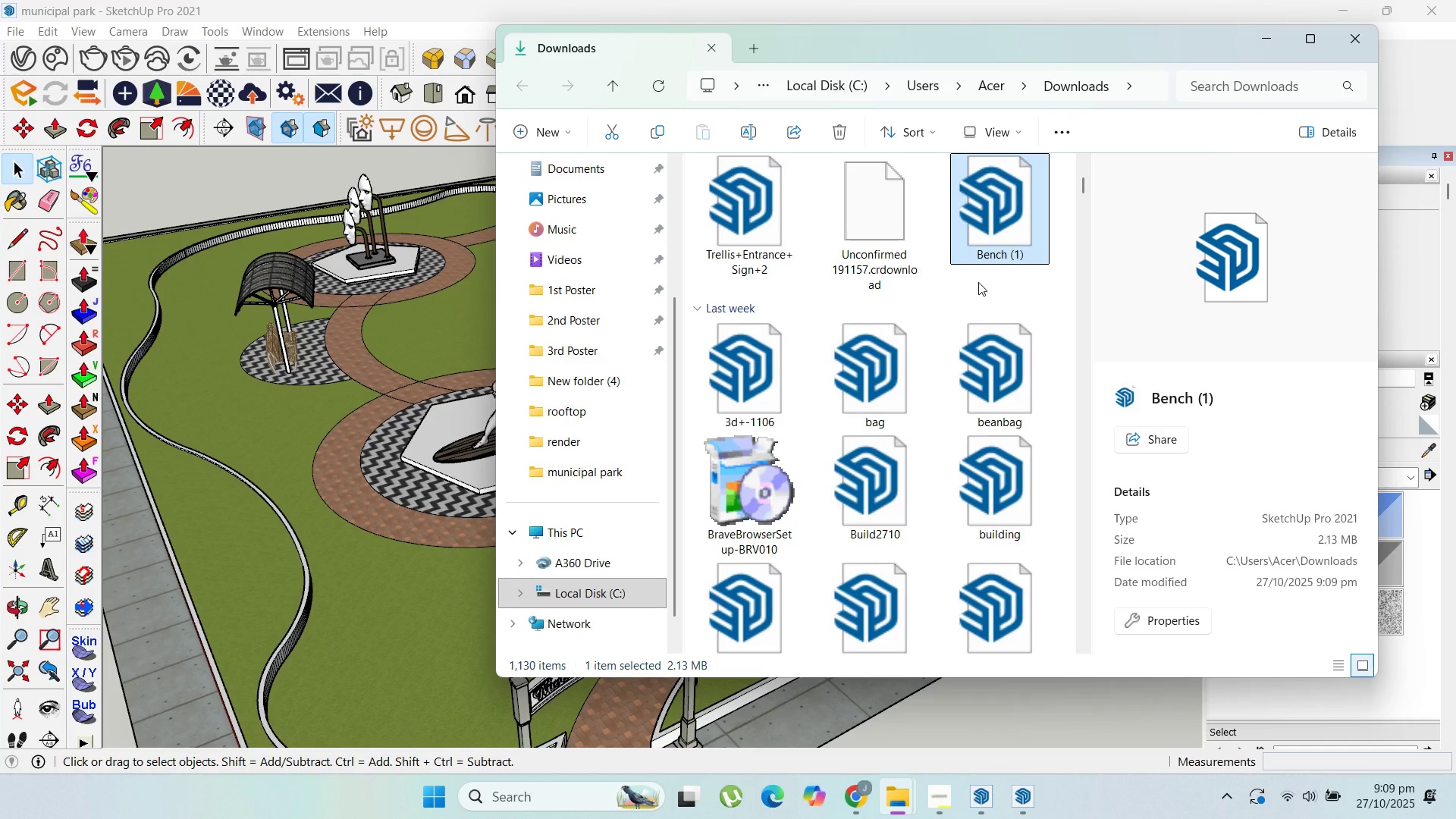 
wait(20.54)
 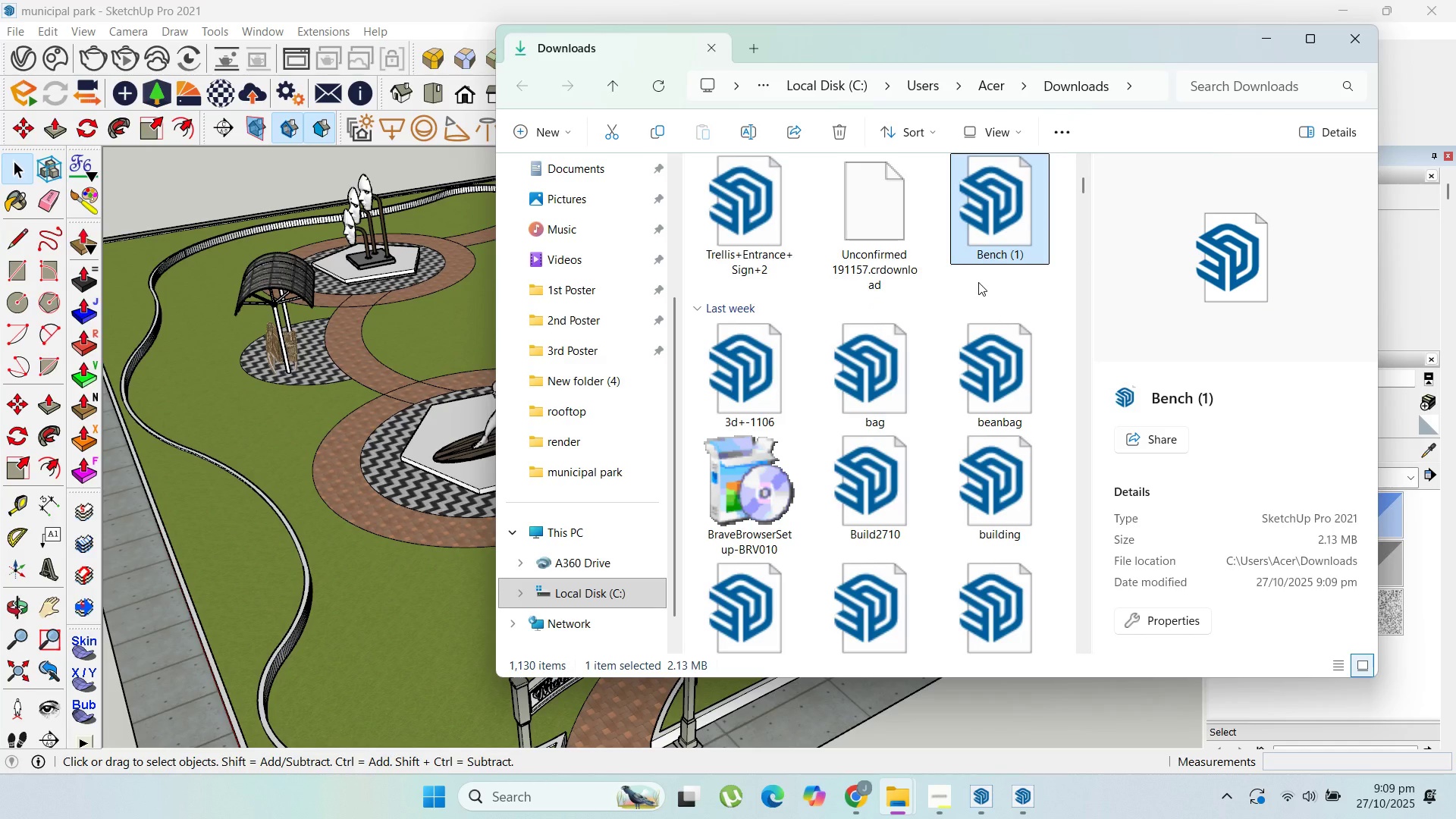 
left_click_drag(start_coordinate=[996, 240], to_coordinate=[414, 612])
 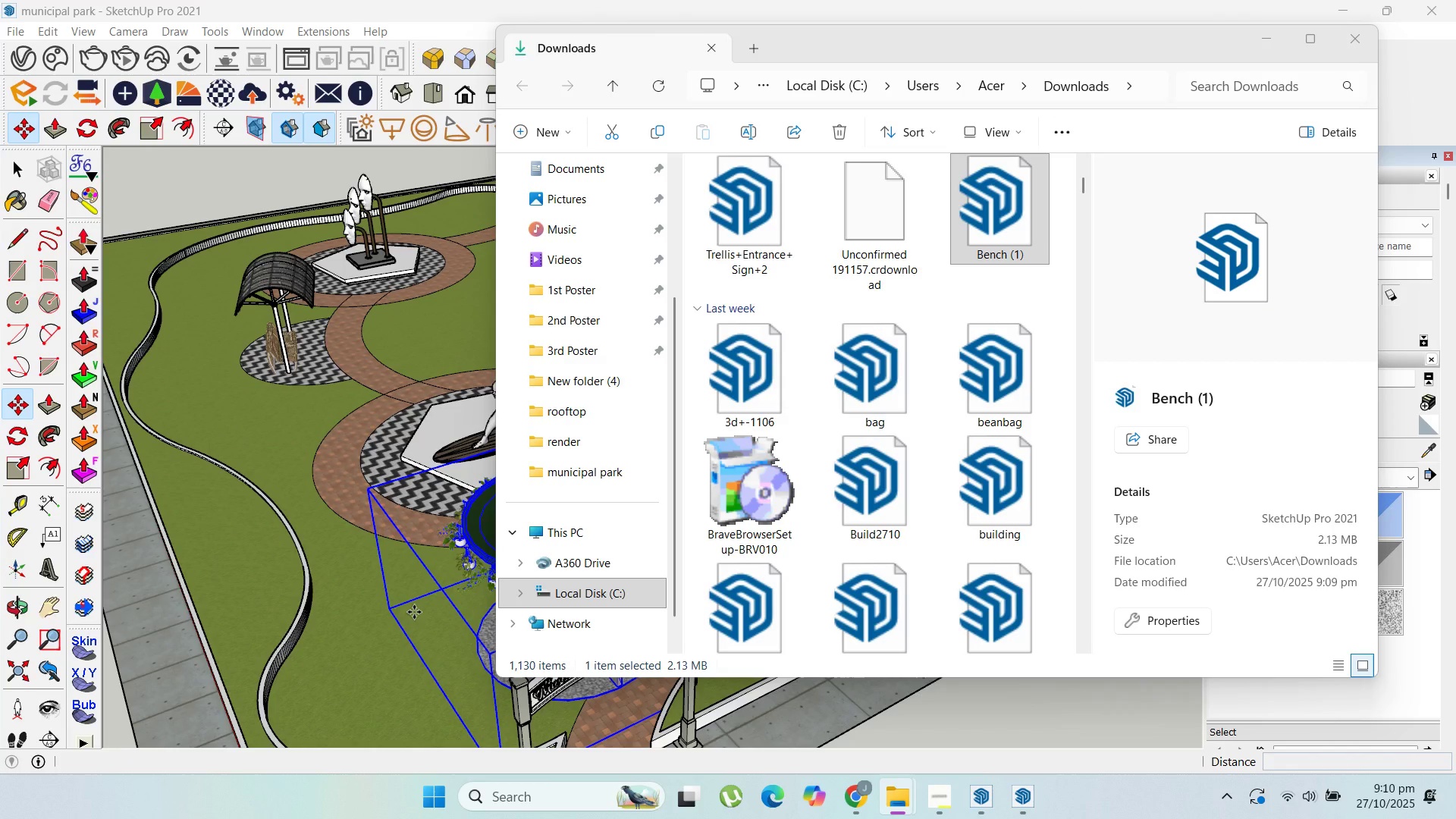 
wait(16.67)
 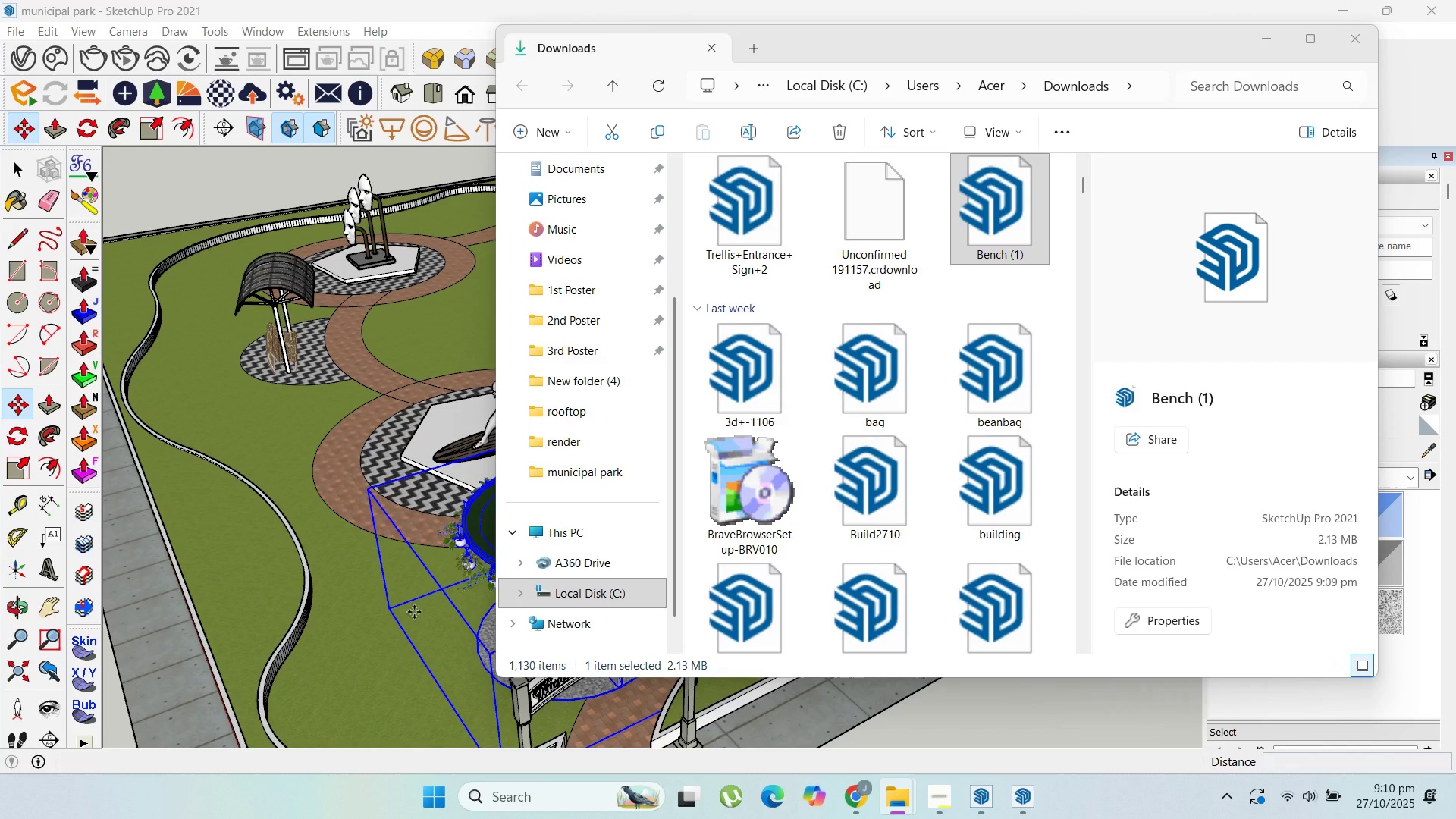 
left_click_drag(start_coordinate=[1254, 41], to_coordinate=[1257, 41])
 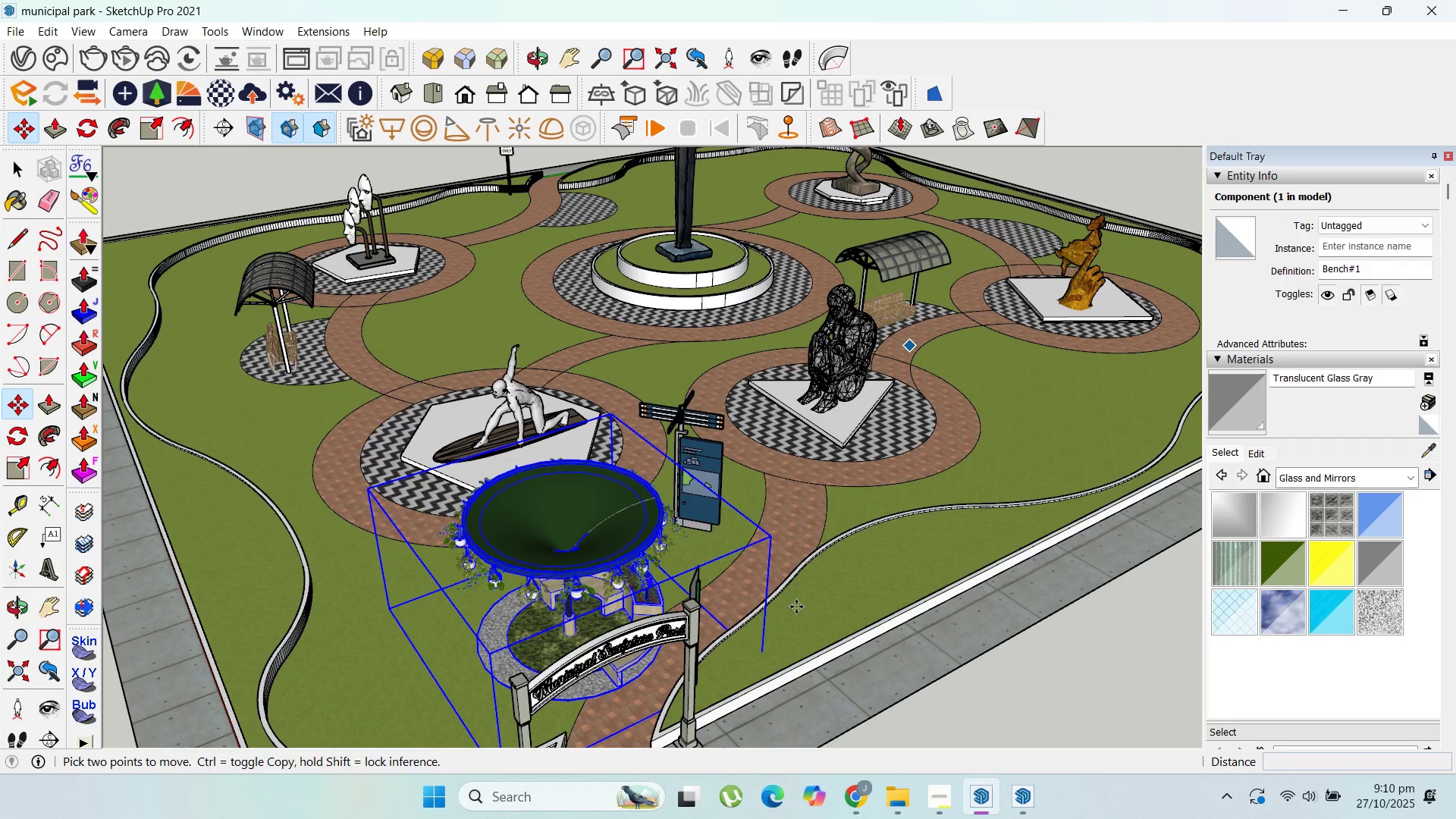 
scroll: coordinate [706, 676], scroll_direction: up, amount: 20.0
 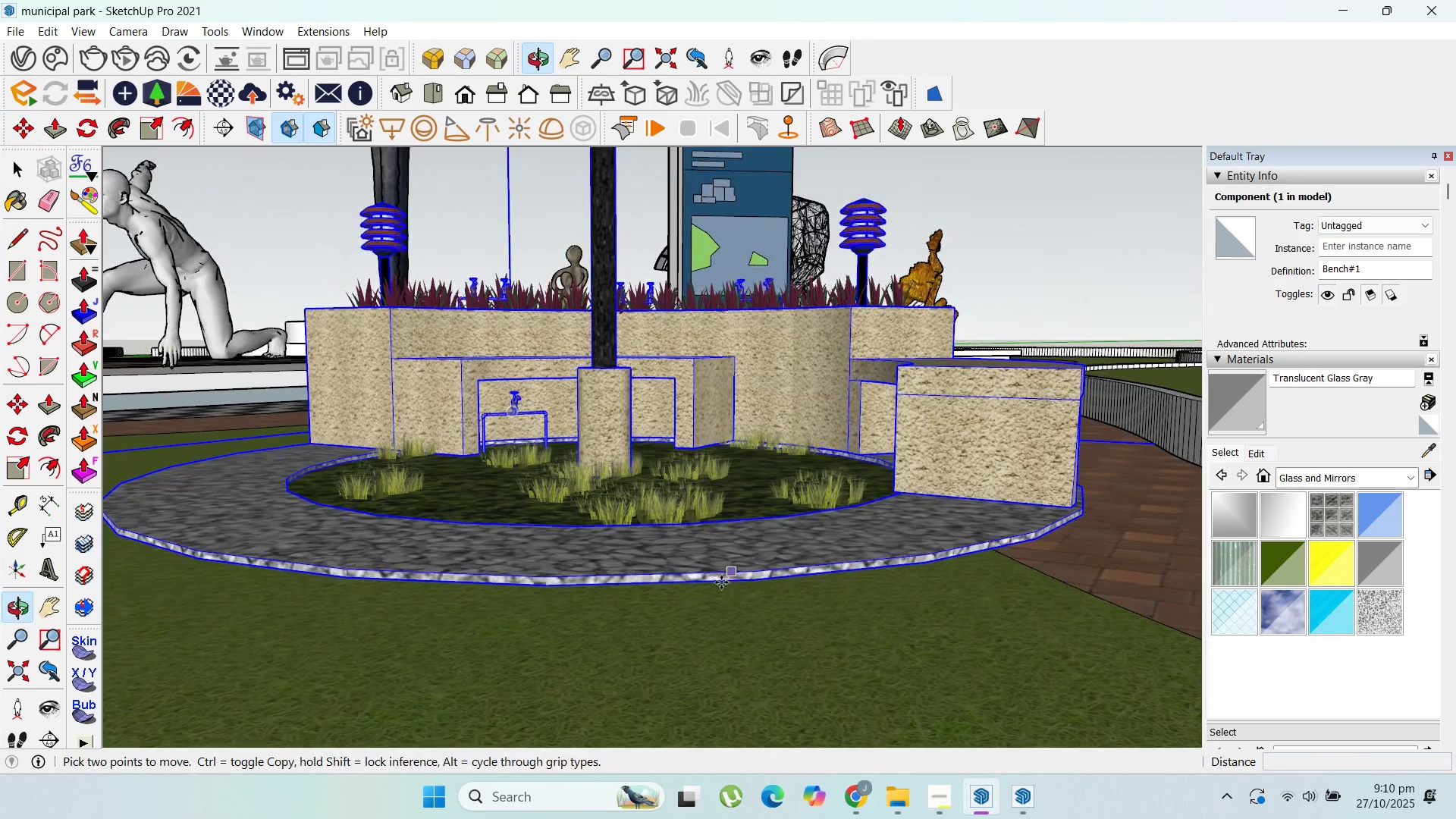 
left_click([720, 584])
 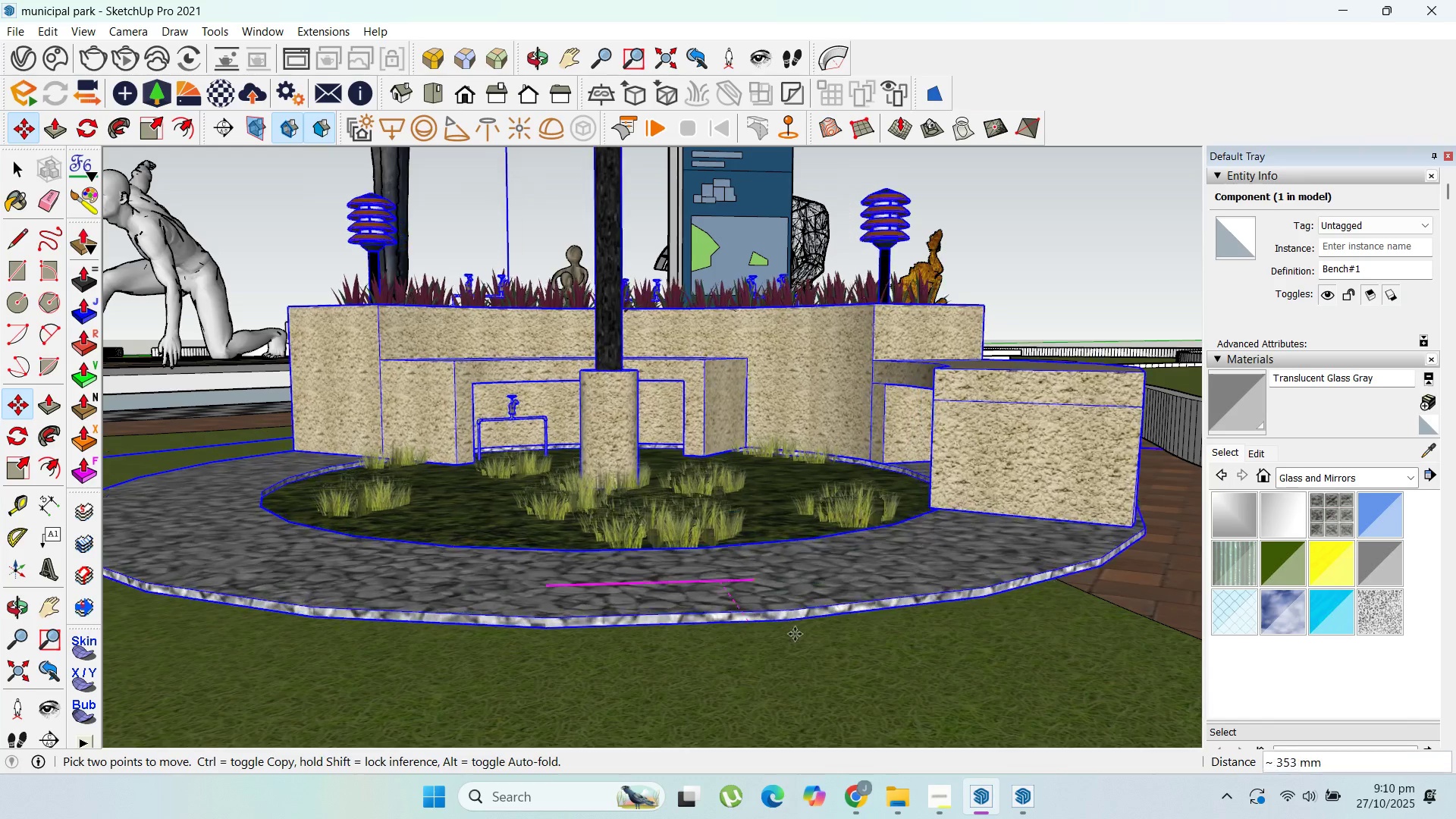 
scroll: coordinate [716, 664], scroll_direction: down, amount: 34.0
 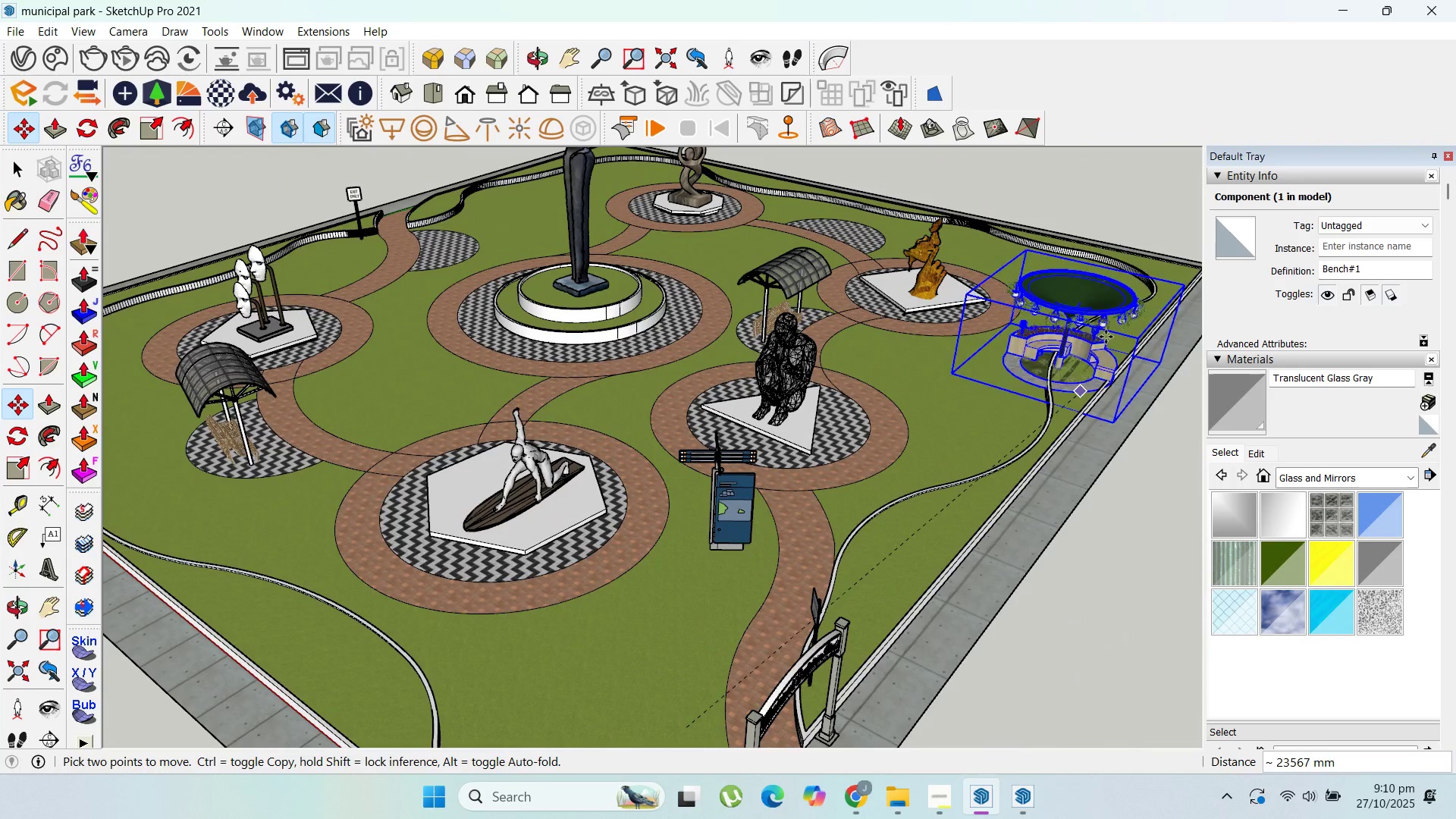 
scroll: coordinate [1091, 297], scroll_direction: up, amount: 15.0
 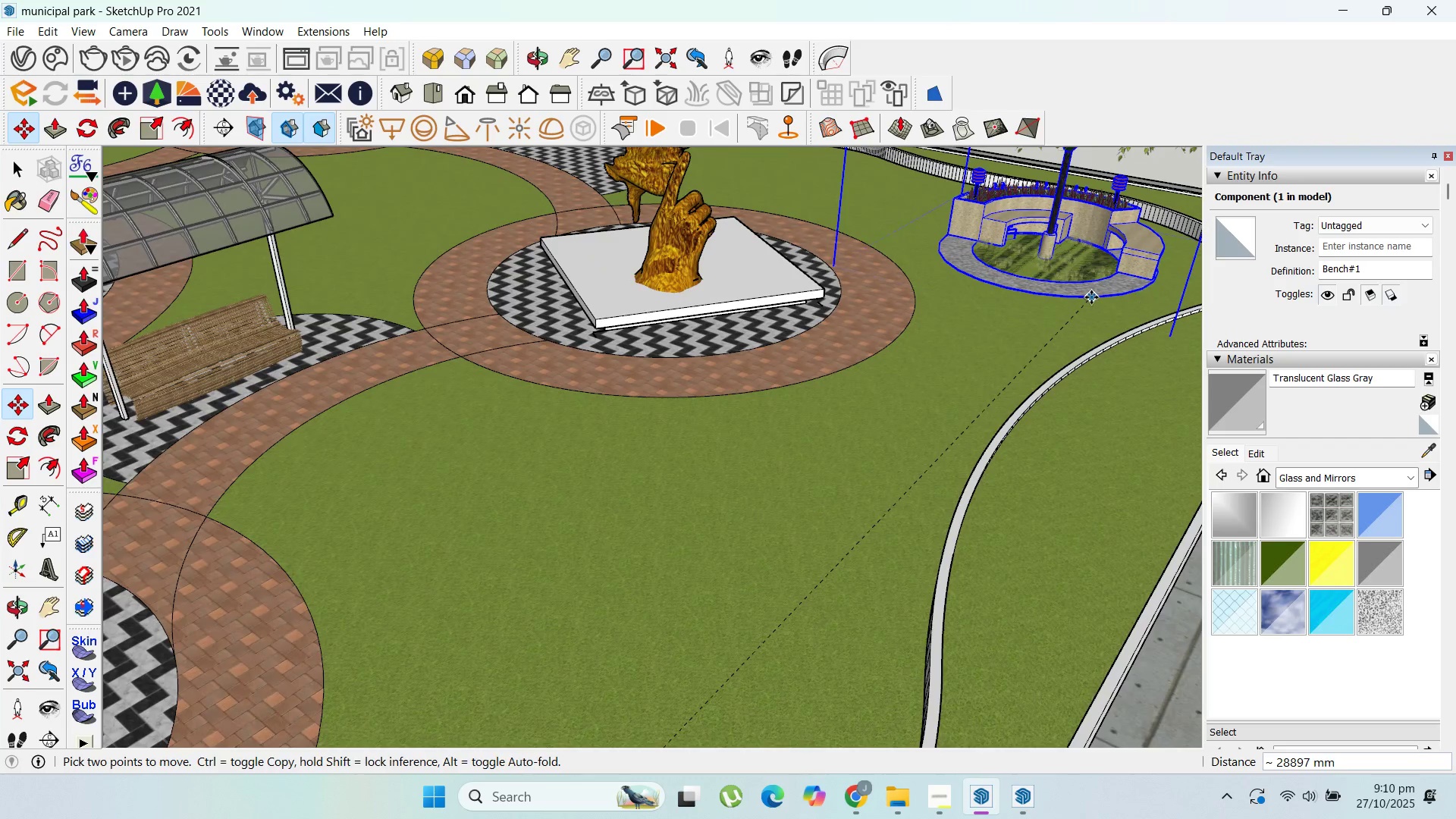 
left_click([1091, 297])
 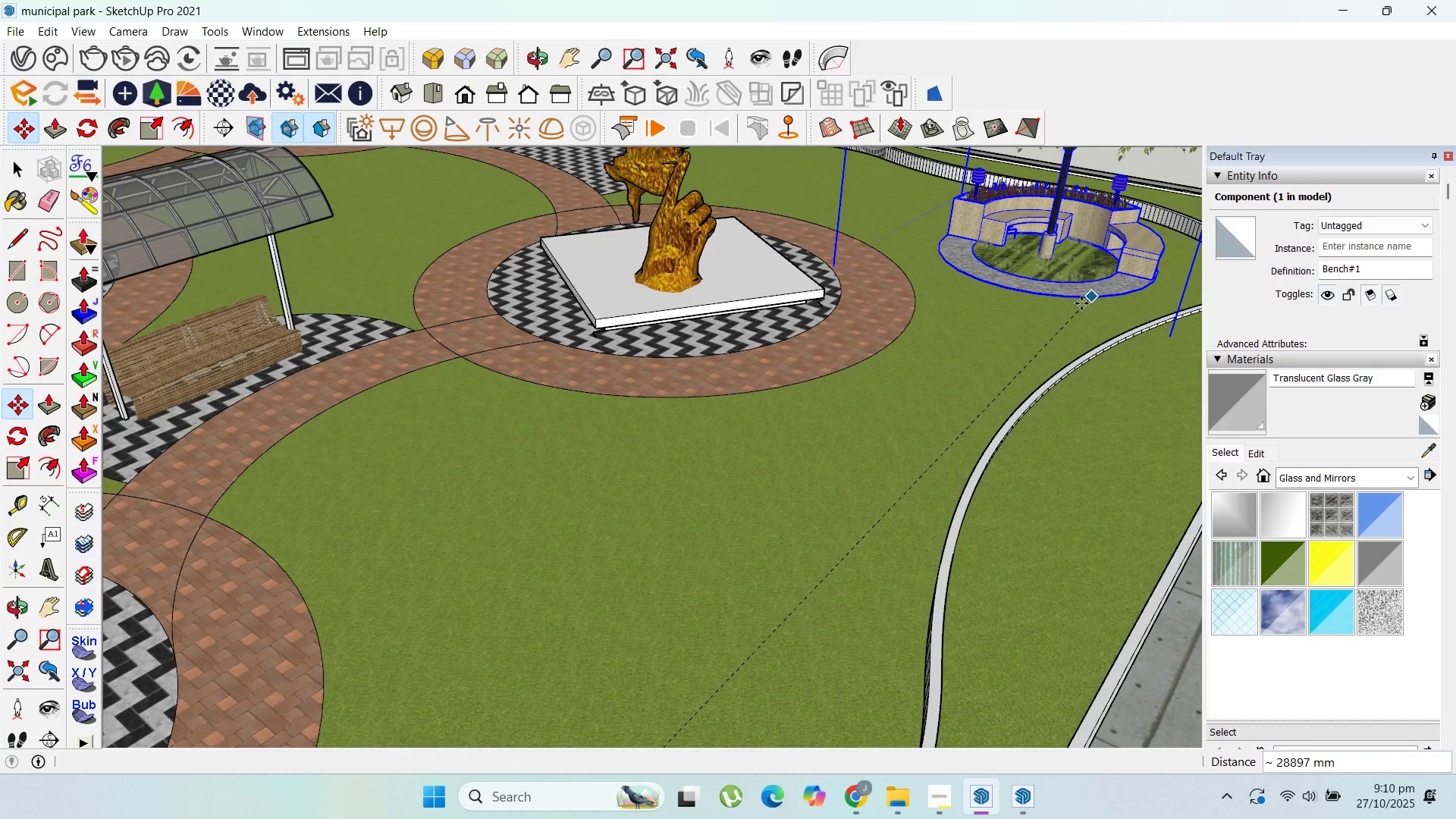 
scroll: coordinate [1120, 295], scroll_direction: up, amount: 21.0
 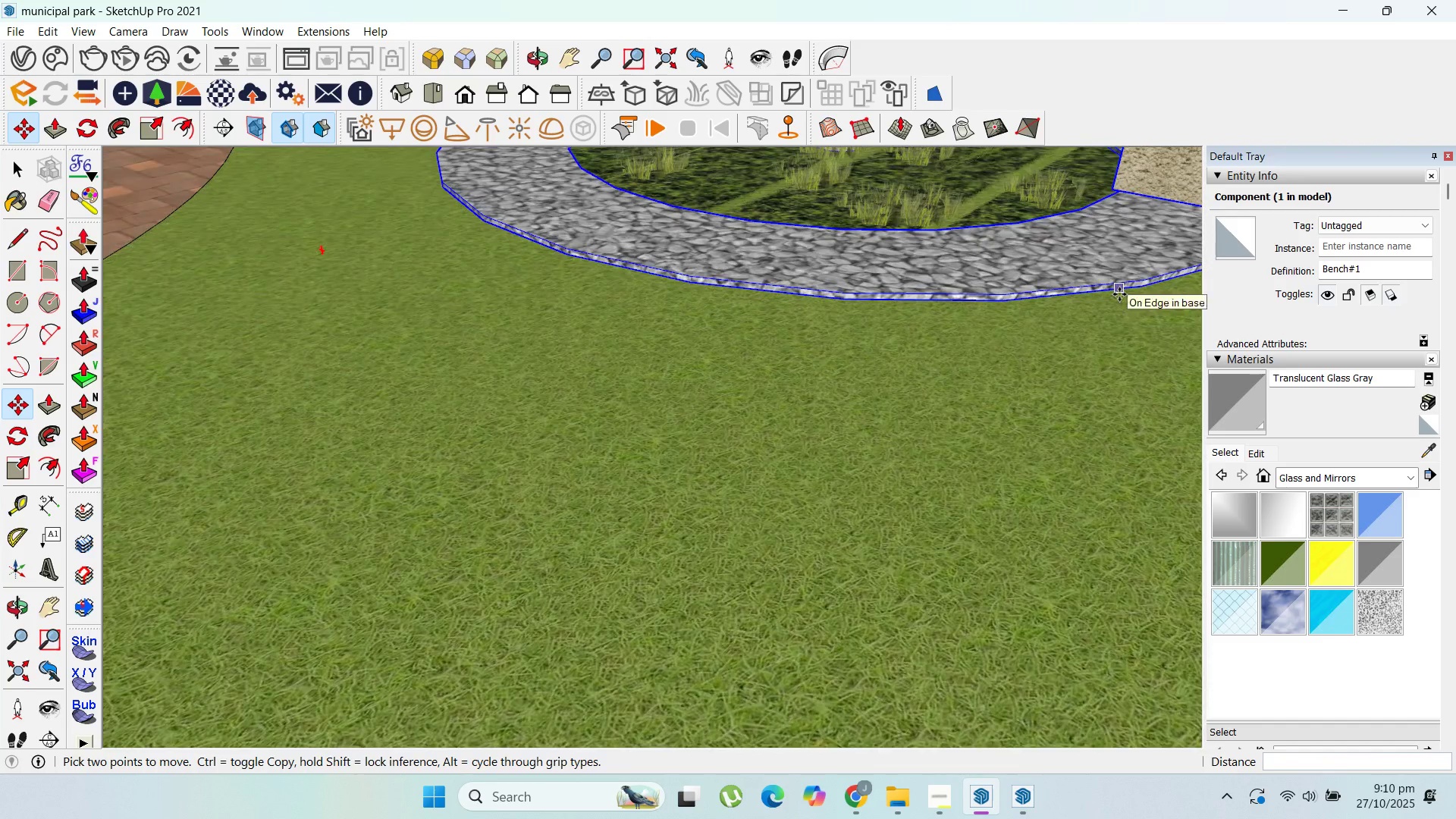 
key(Control+ControlLeft)
 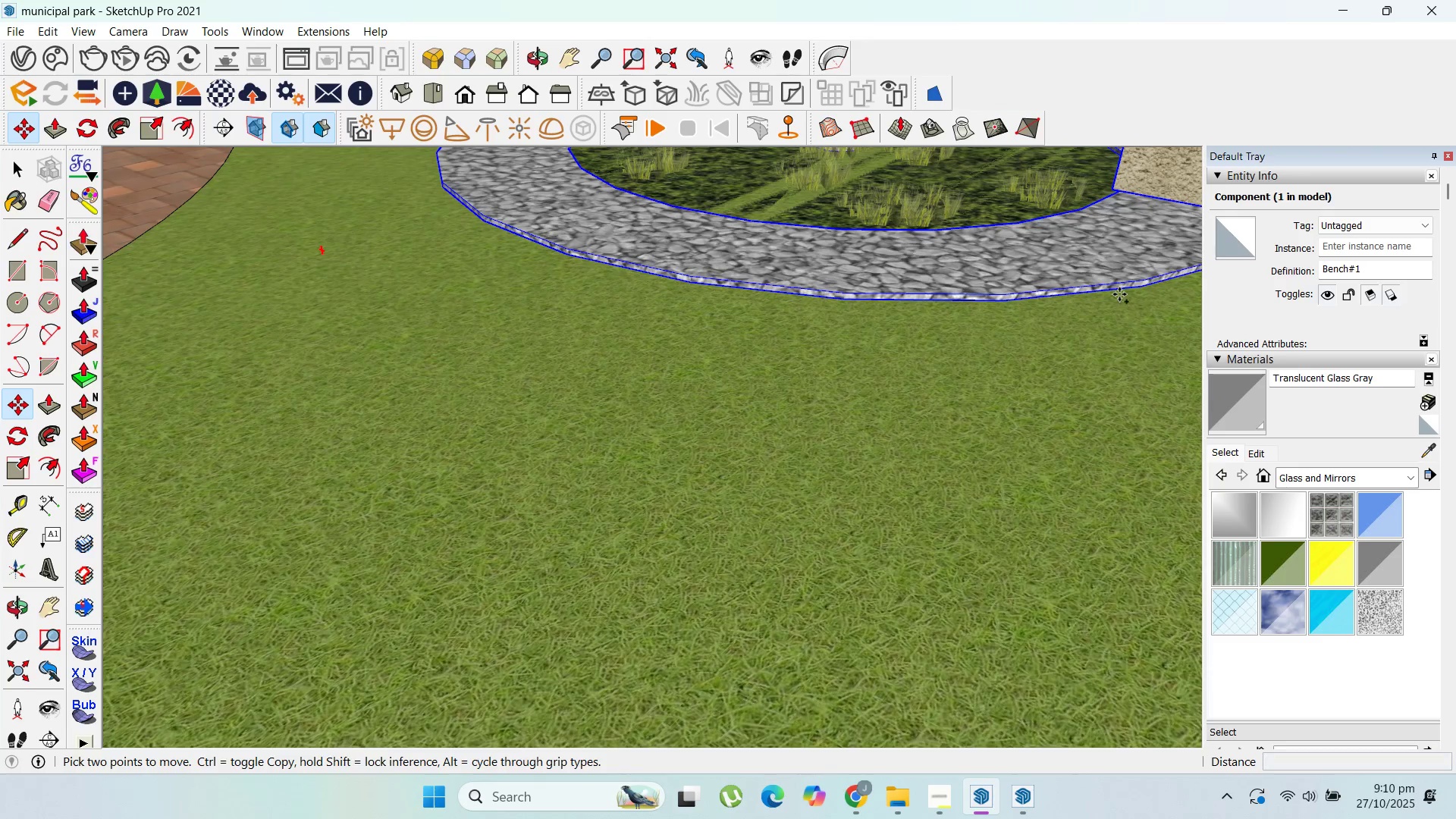 
left_click([1119, 294])
 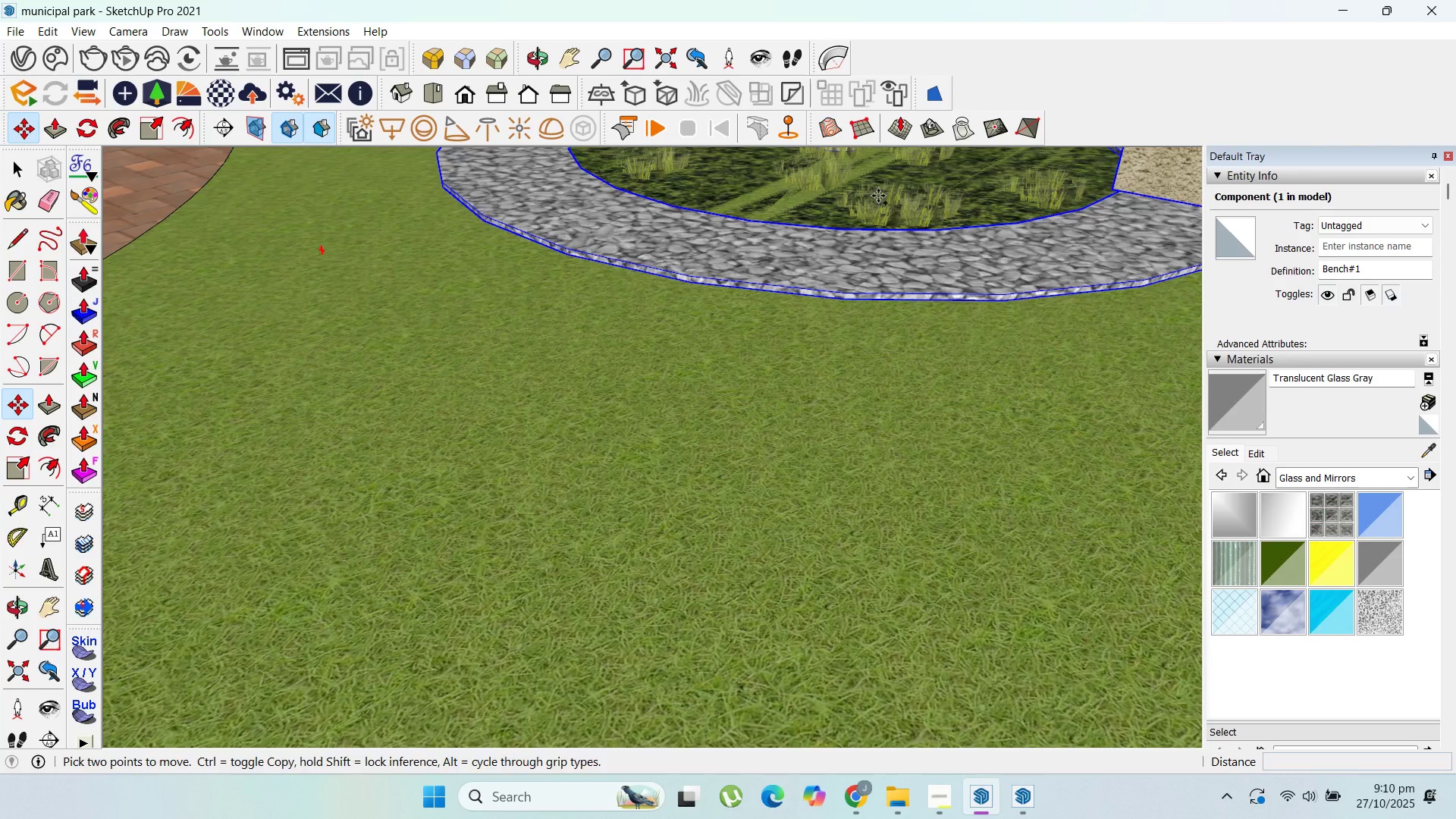 
scroll: coordinate [1163, 345], scroll_direction: down, amount: 47.0
 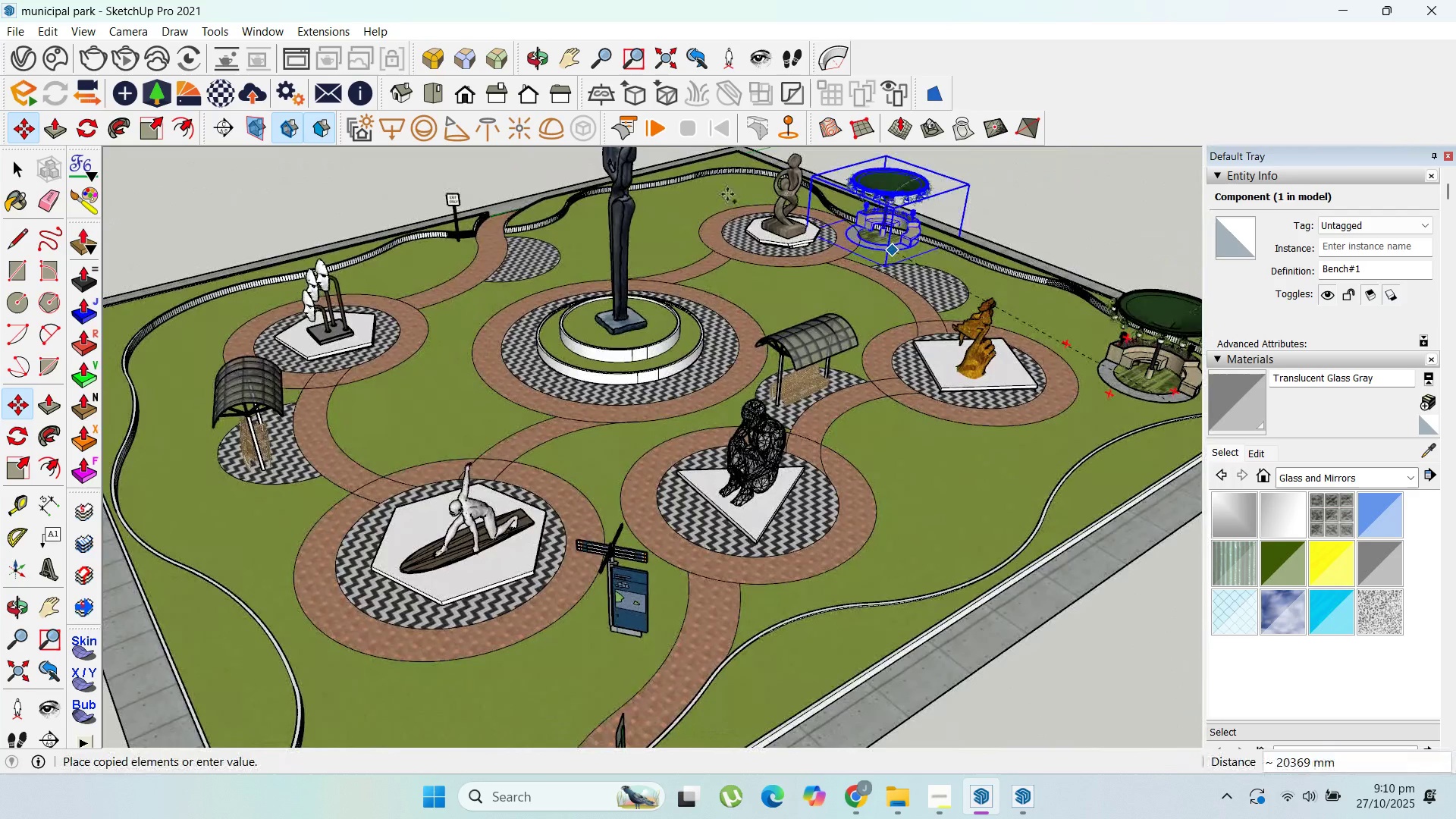 
scroll: coordinate [679, 254], scroll_direction: up, amount: 7.0
 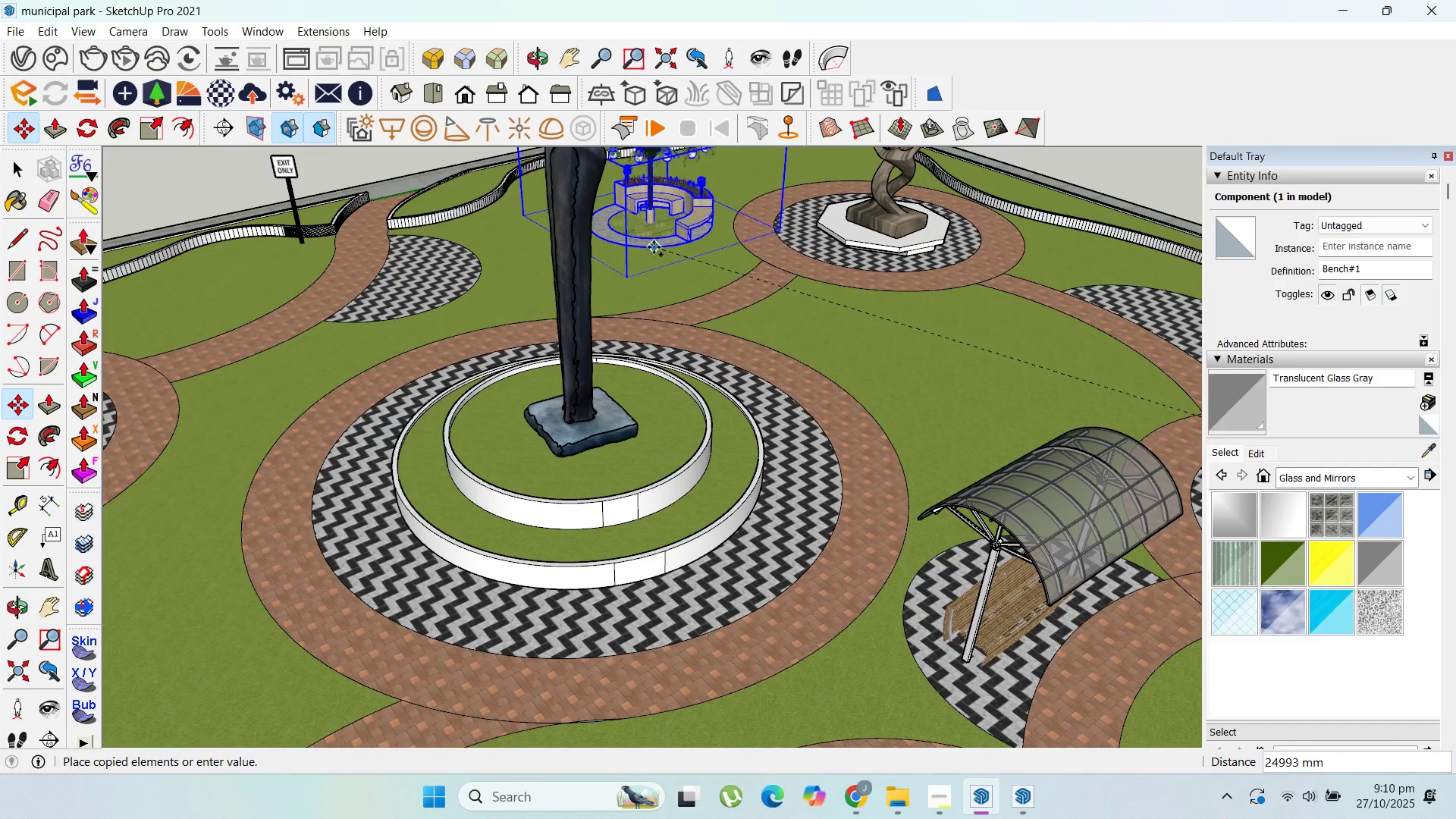 
left_click([652, 246])
 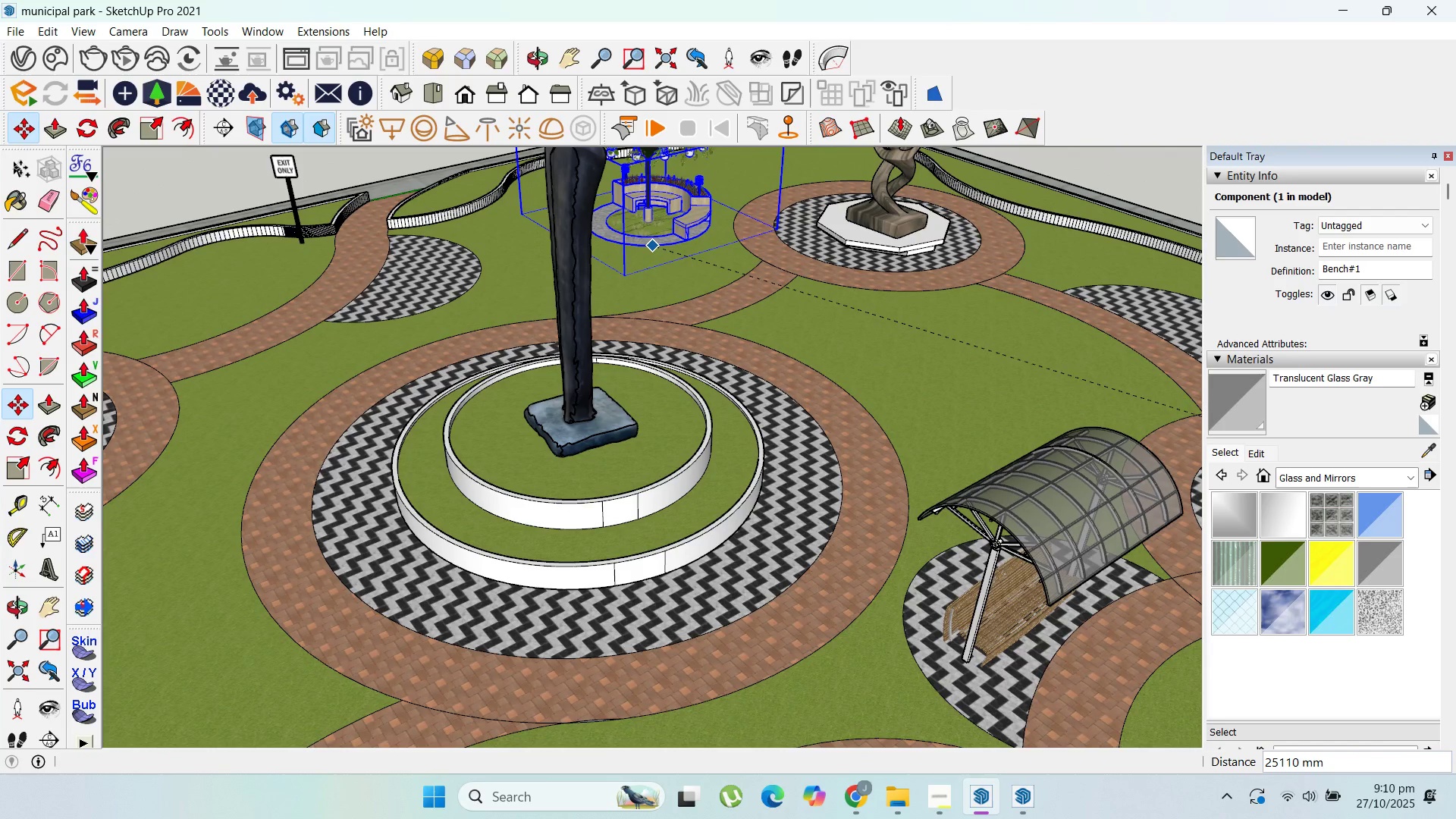 
left_click([20, 168])
 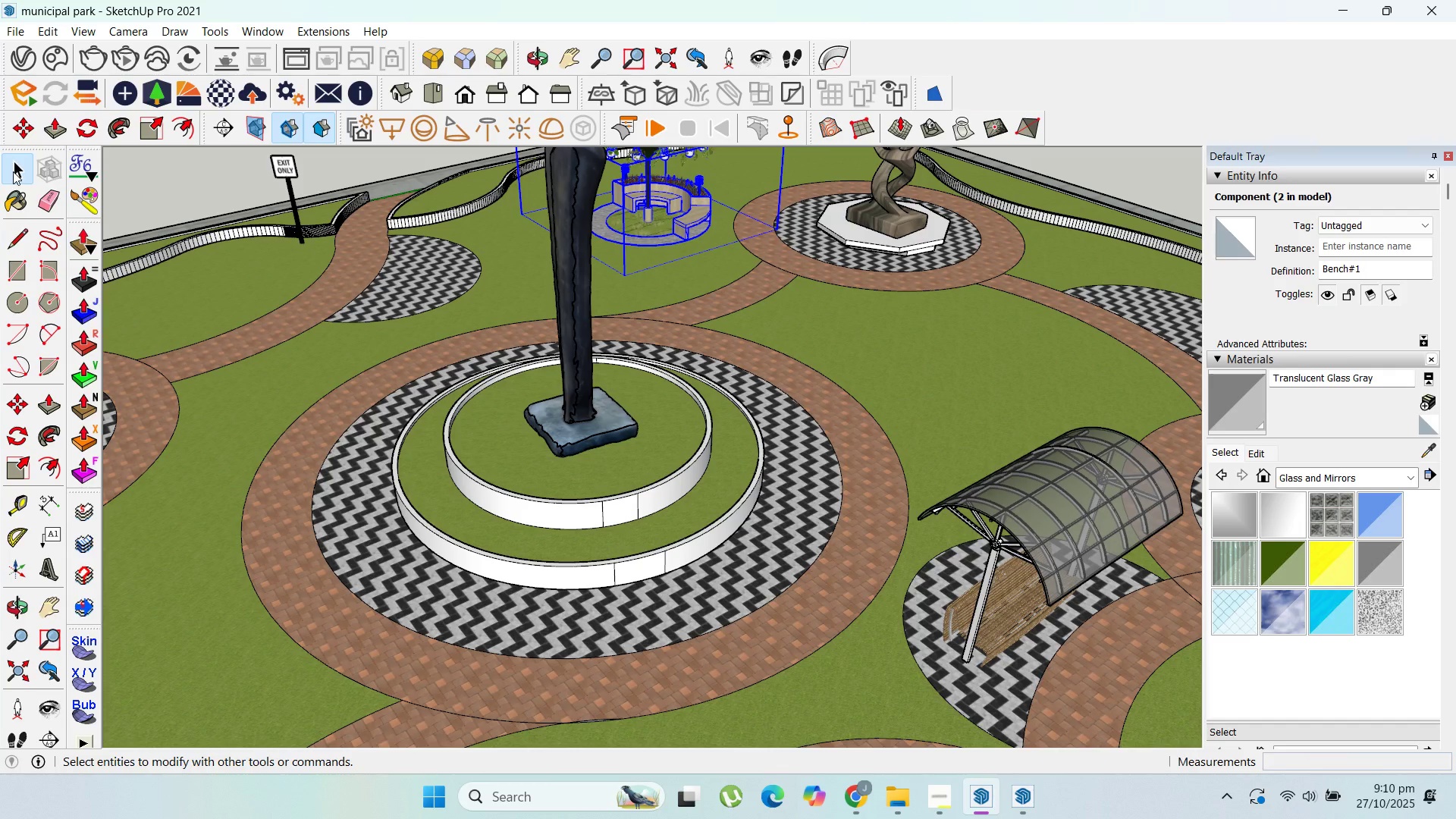 
wait(8.87)
 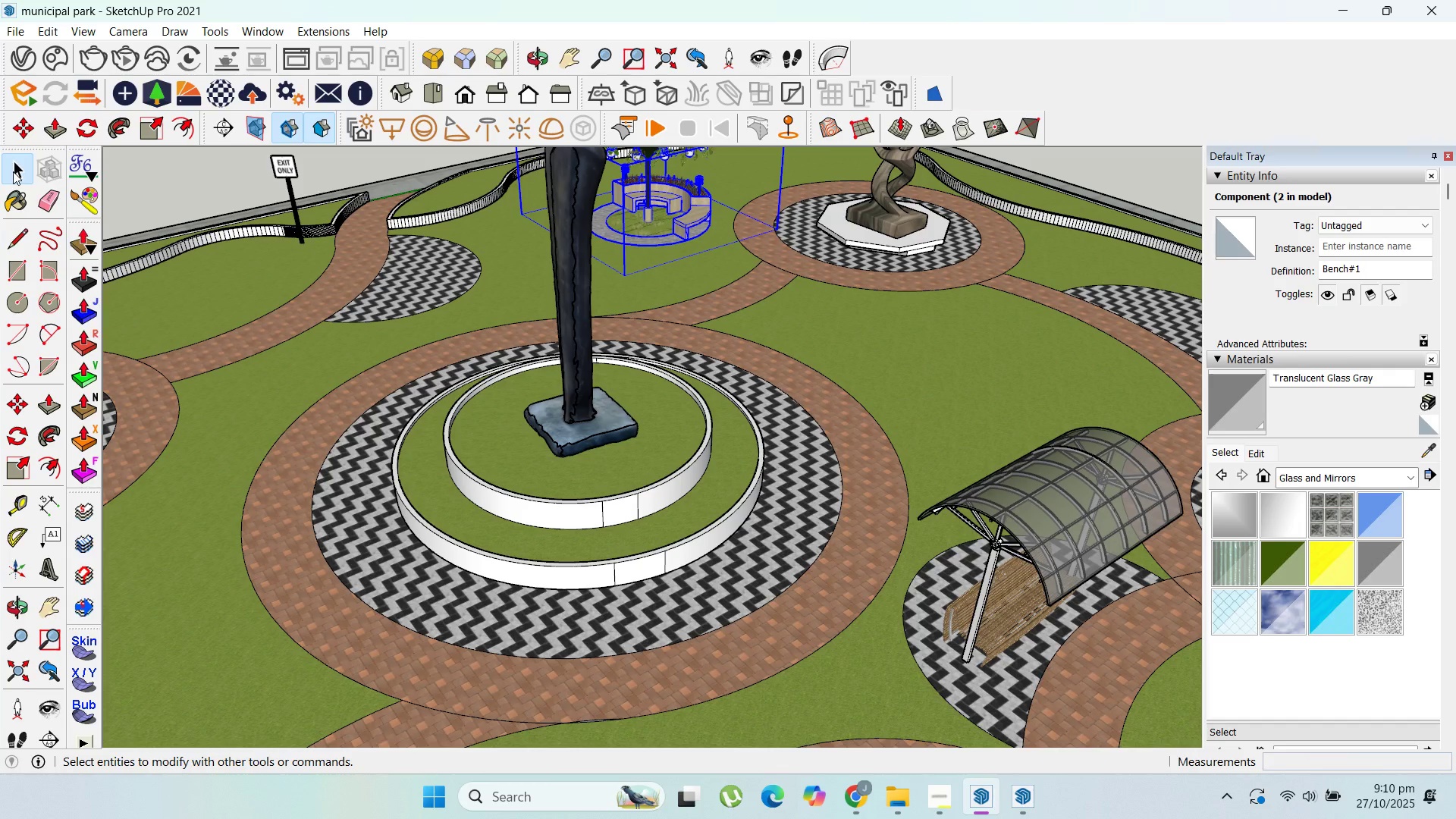 
left_click([22, 162])
 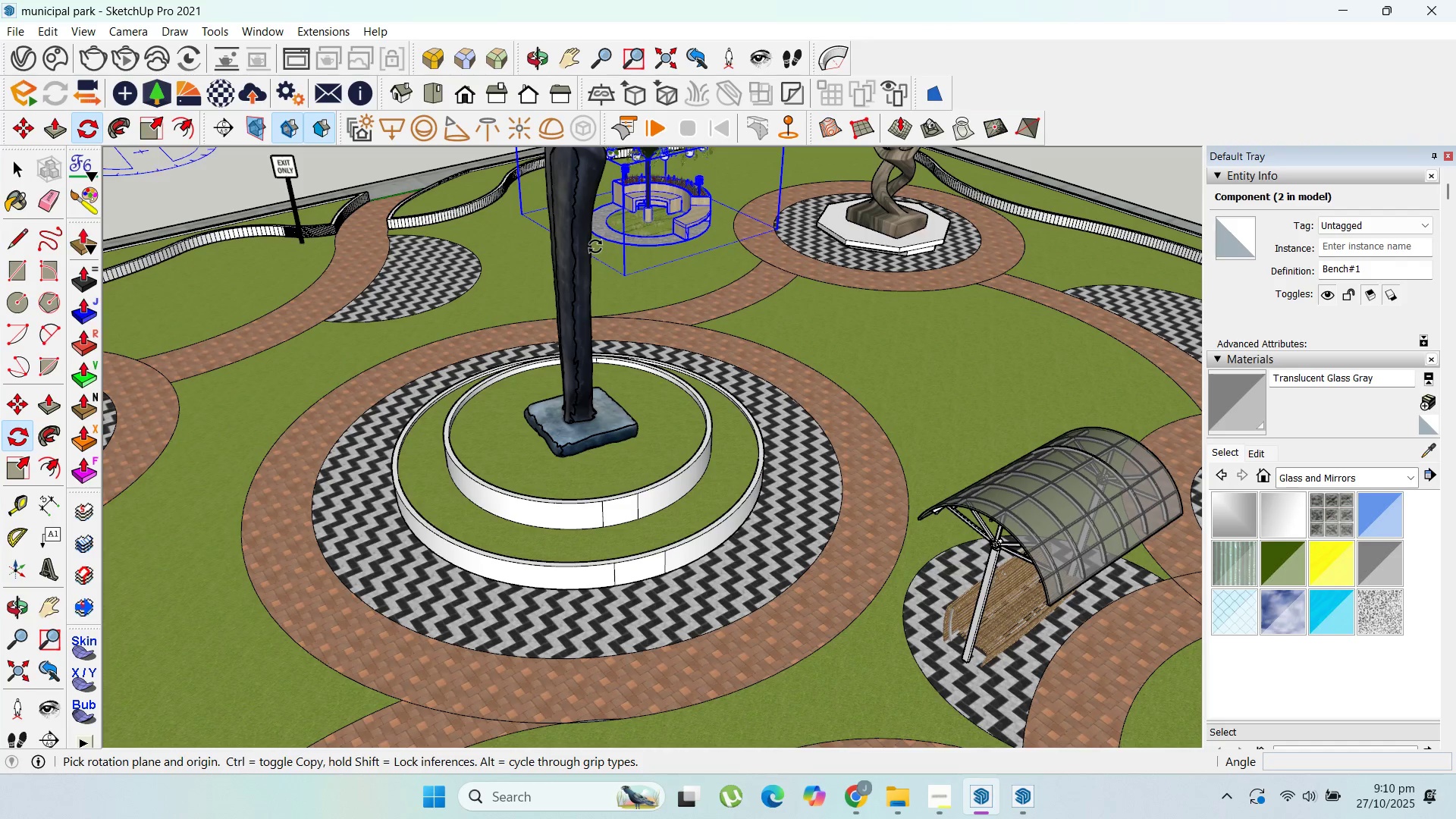 
scroll: coordinate [651, 224], scroll_direction: up, amount: 11.0
 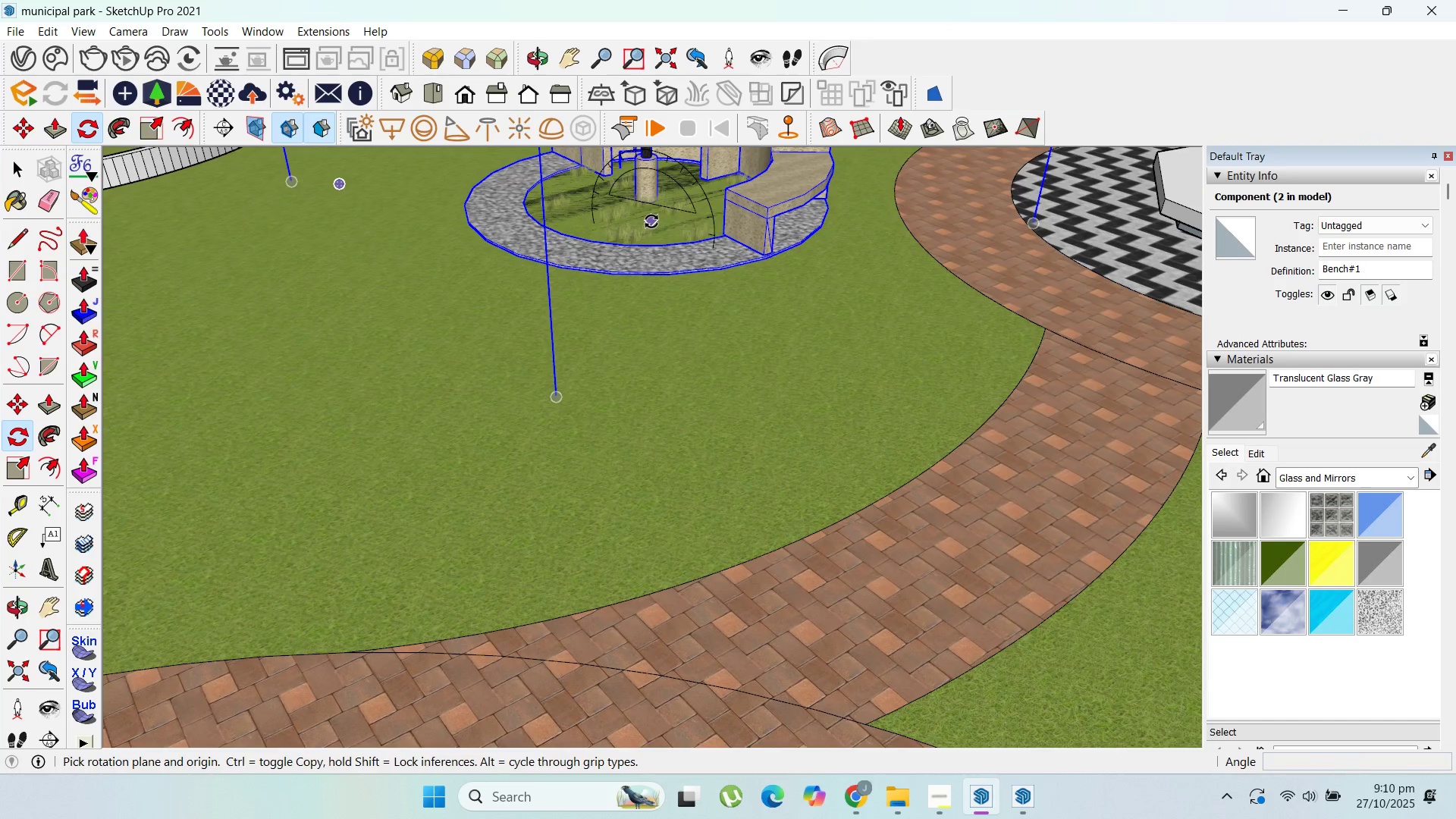 
left_click([651, 221])
 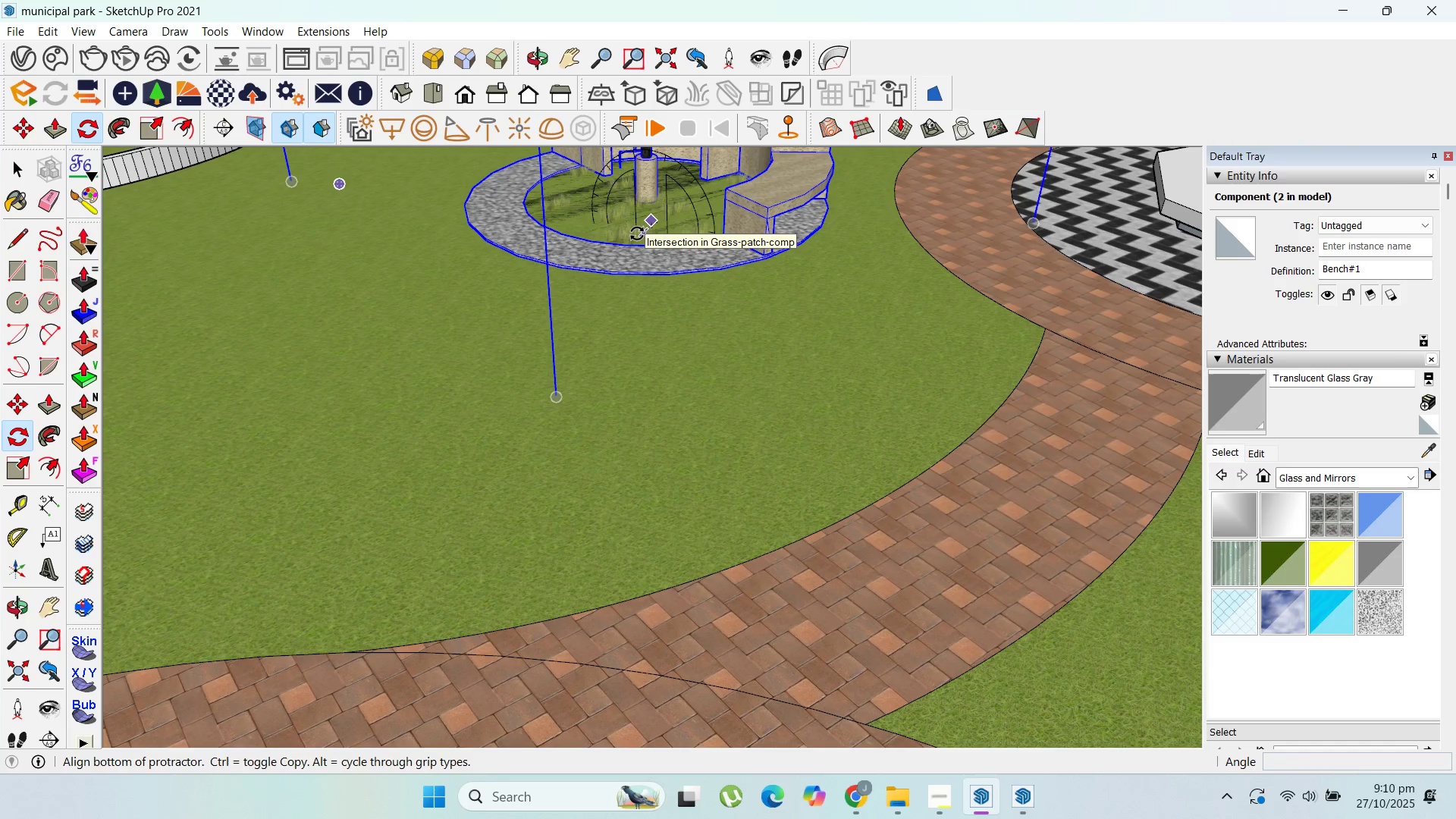 
key(ArrowDown)
 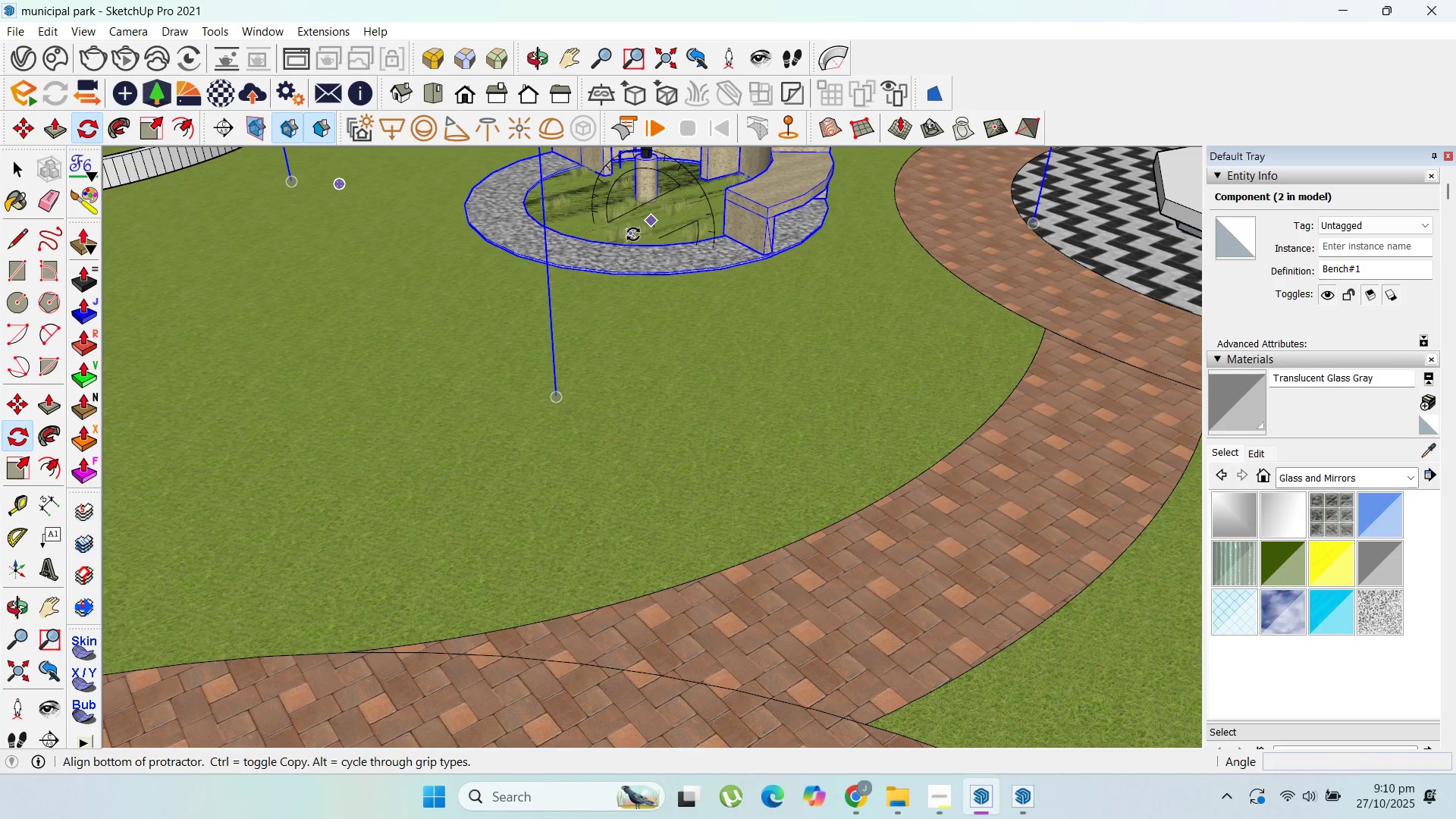 
key(ArrowLeft)
 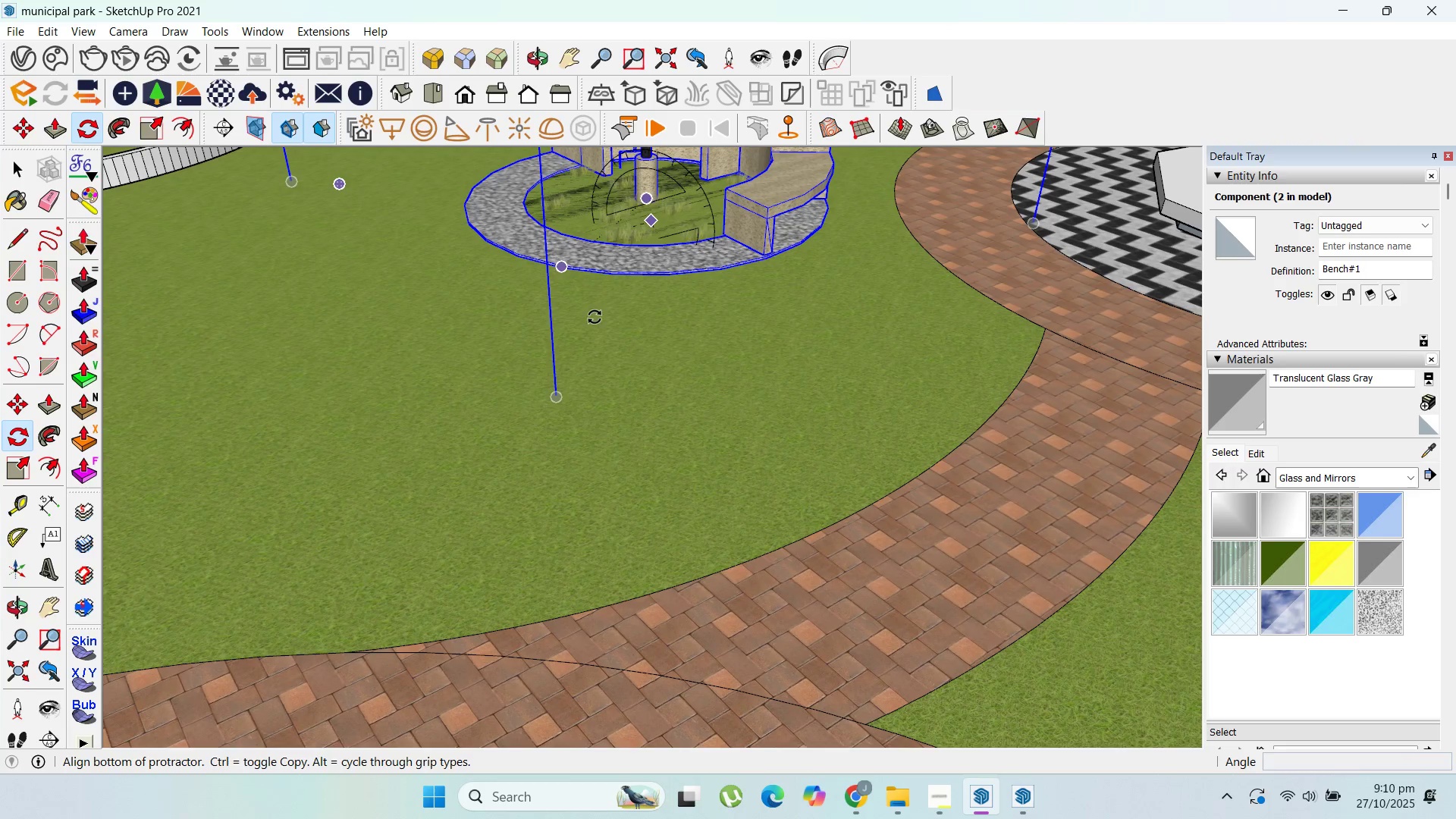 
key(ArrowUp)
 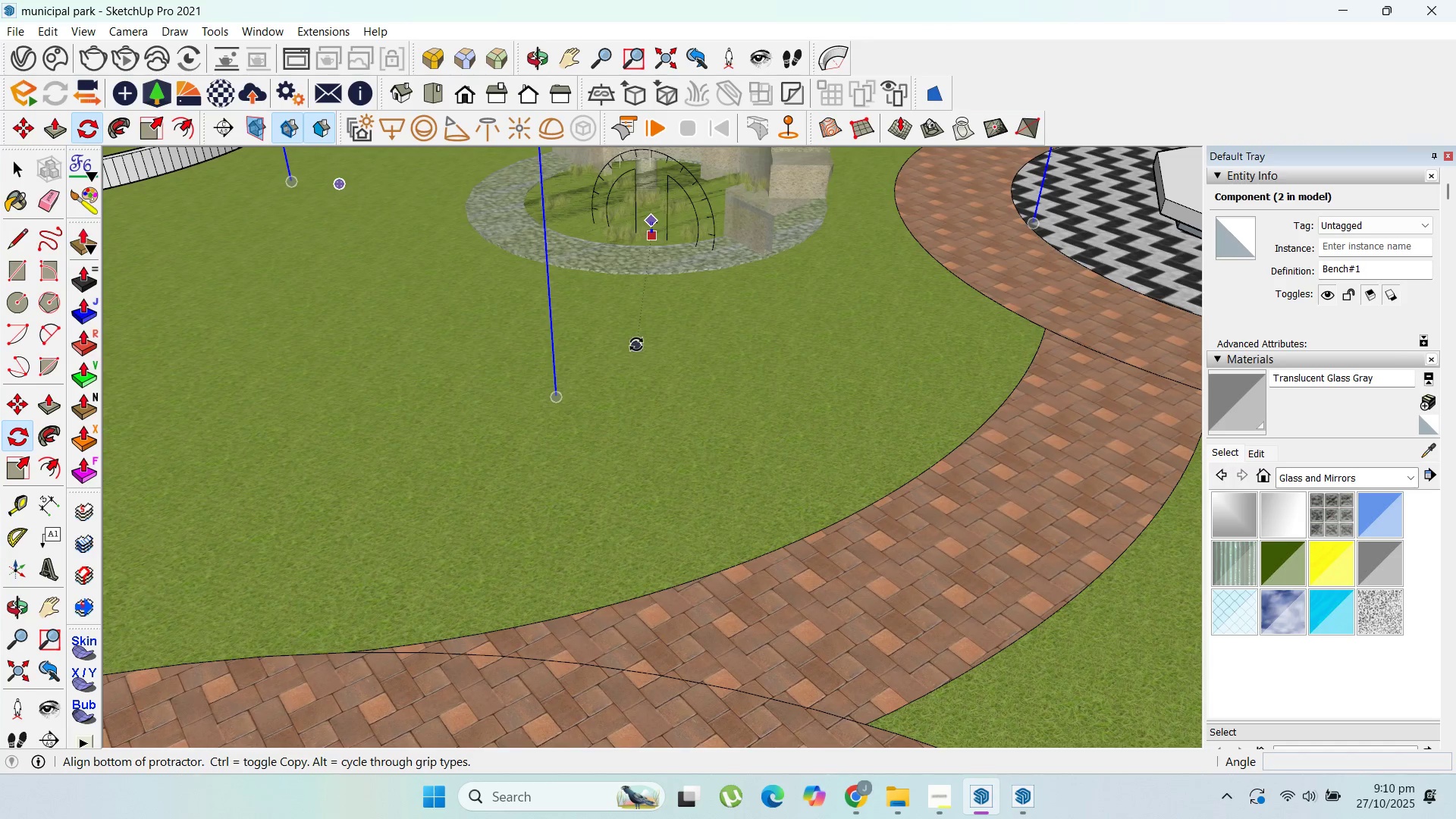 
key(Escape)
 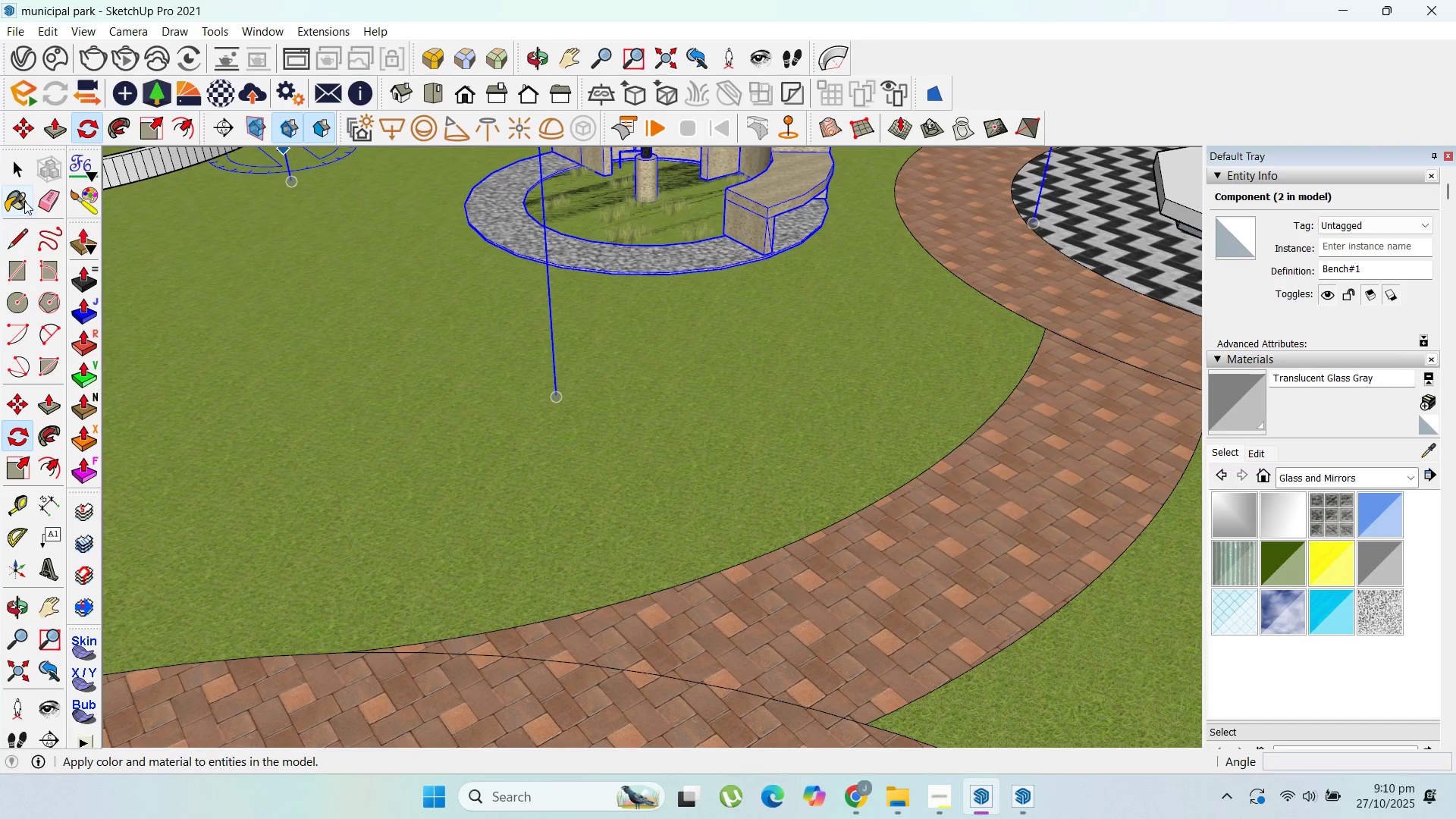 
left_click([17, 165])
 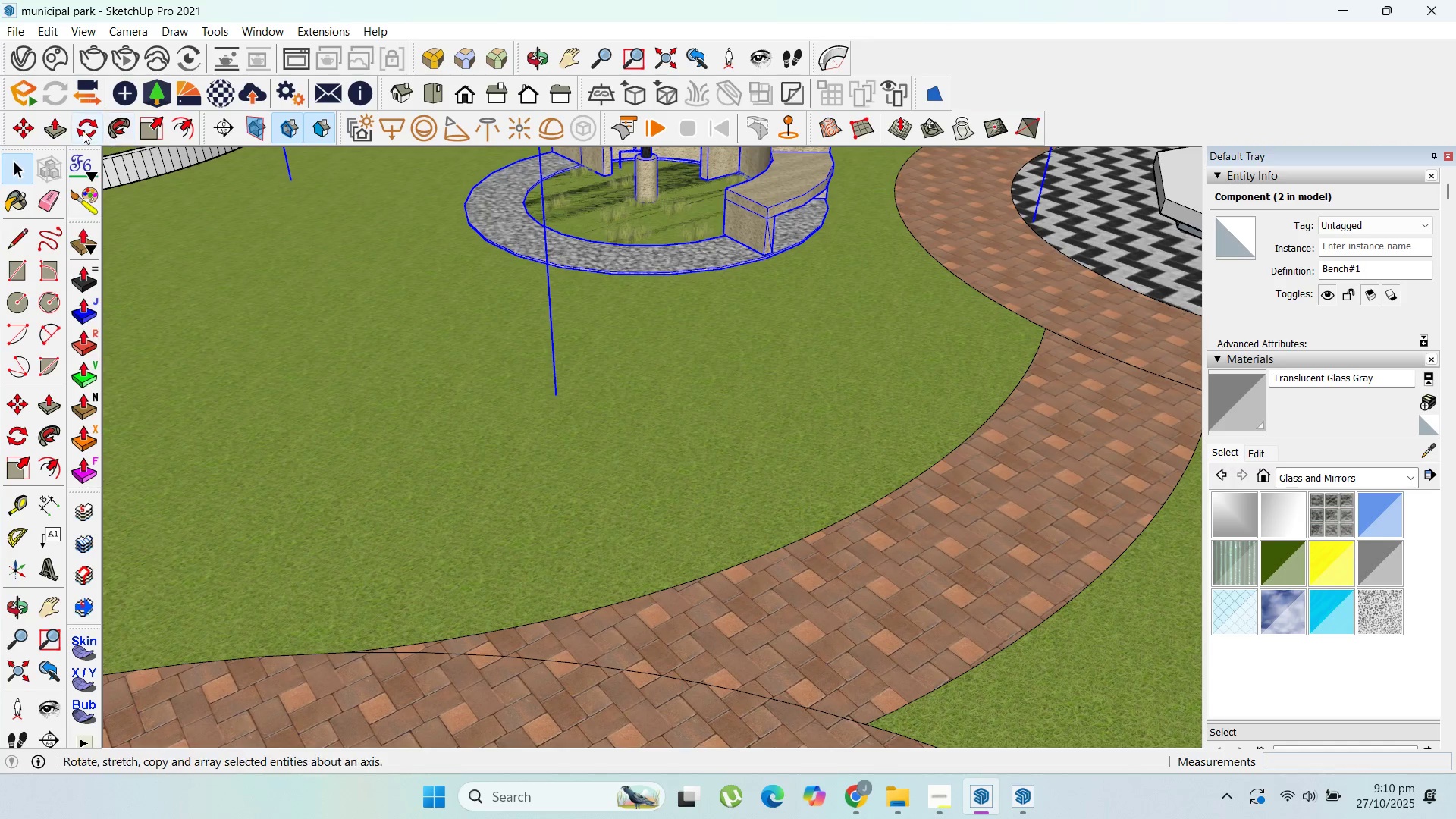 
left_click([81, 130])
 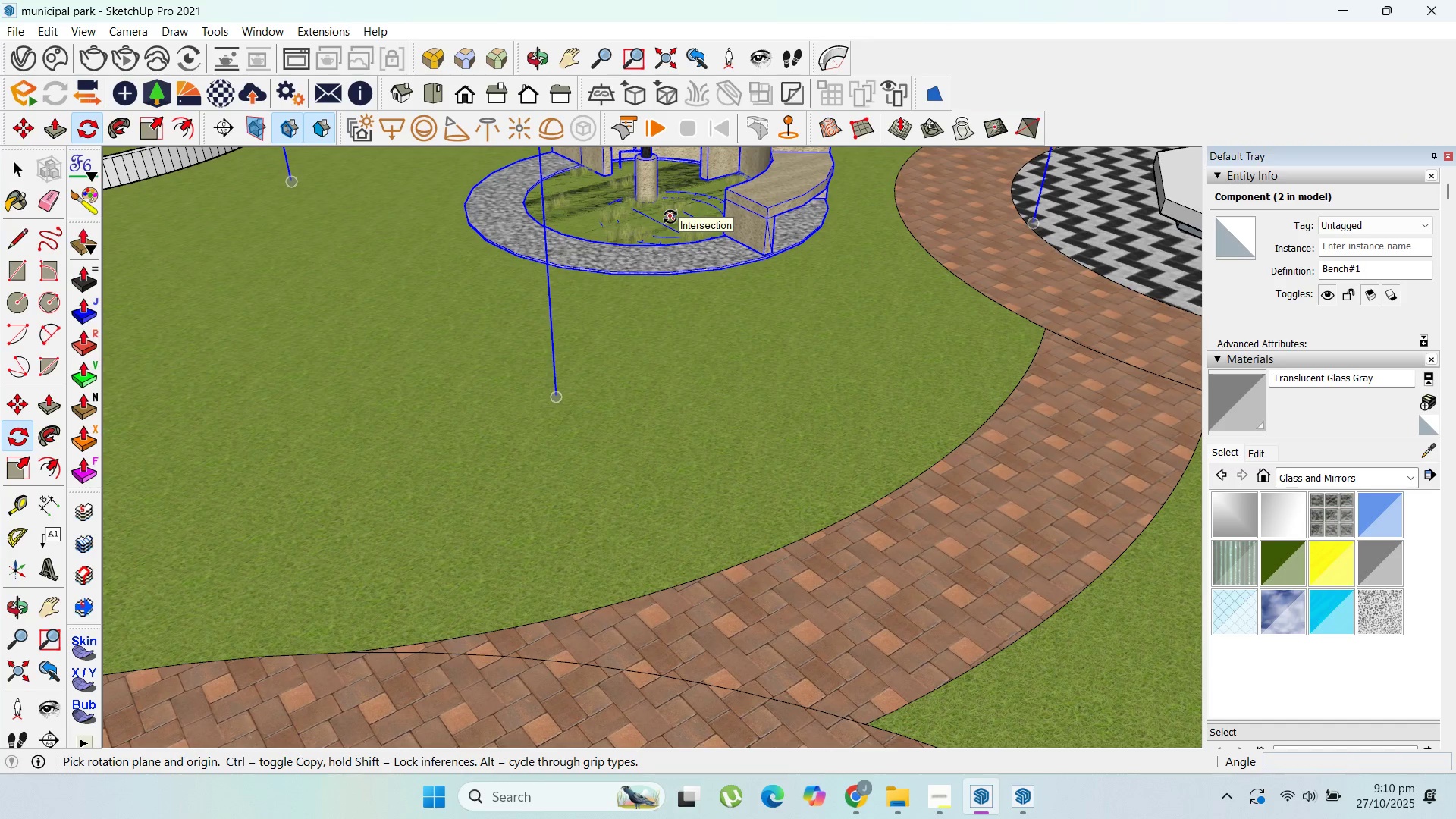 
left_click([670, 217])
 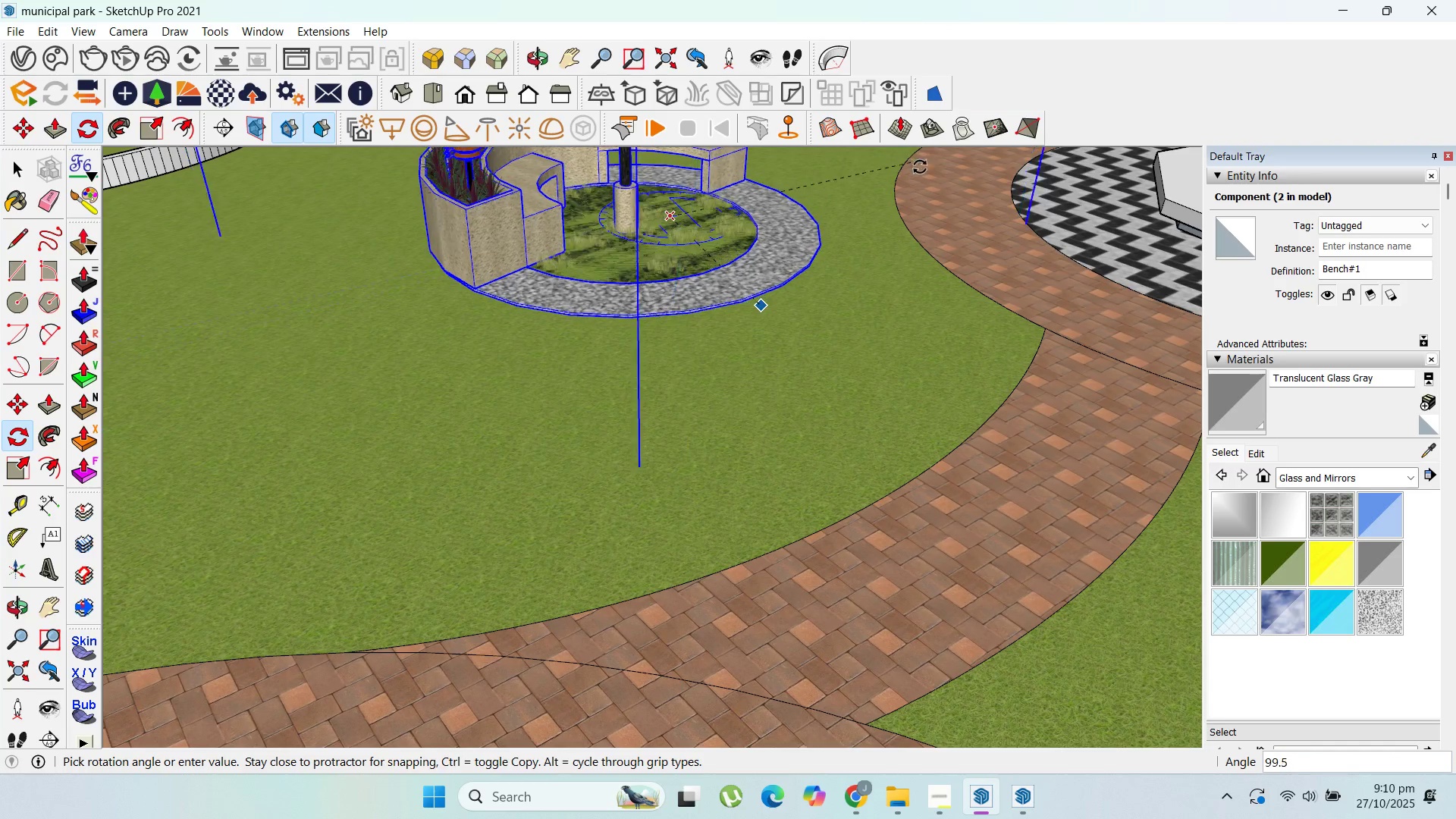 
left_click([930, 195])
 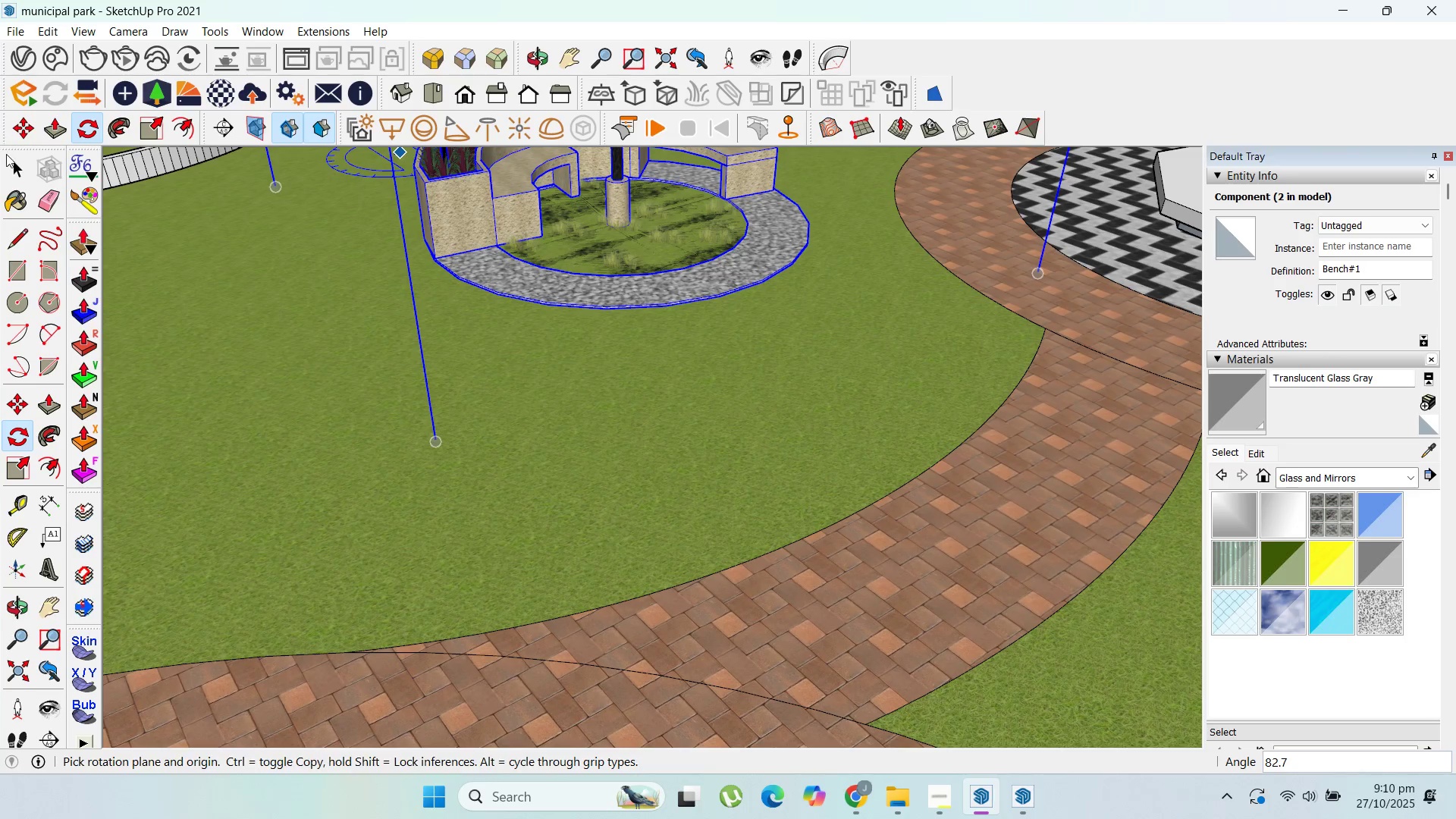 
left_click([13, 168])
 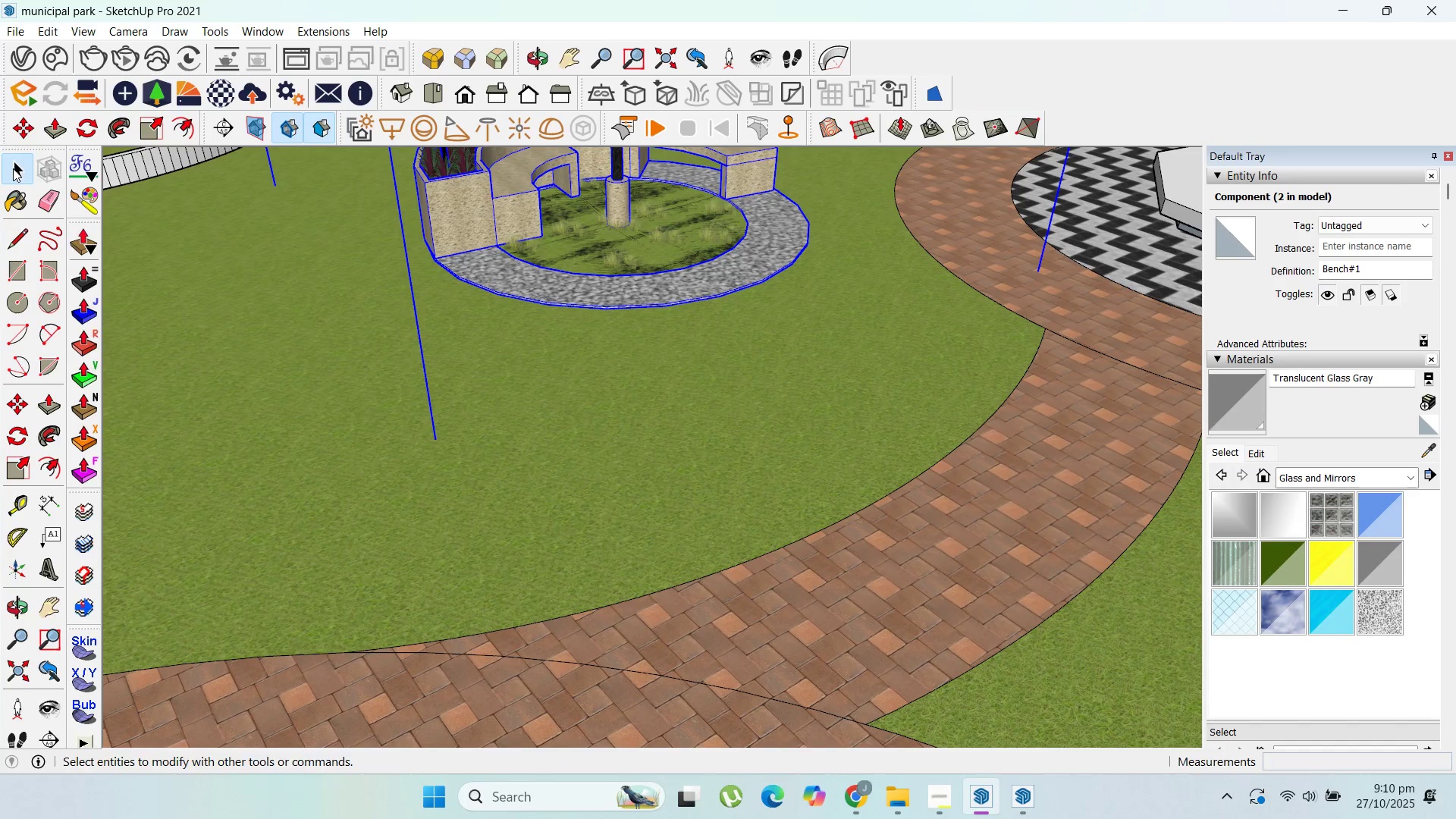 
key(Escape)
 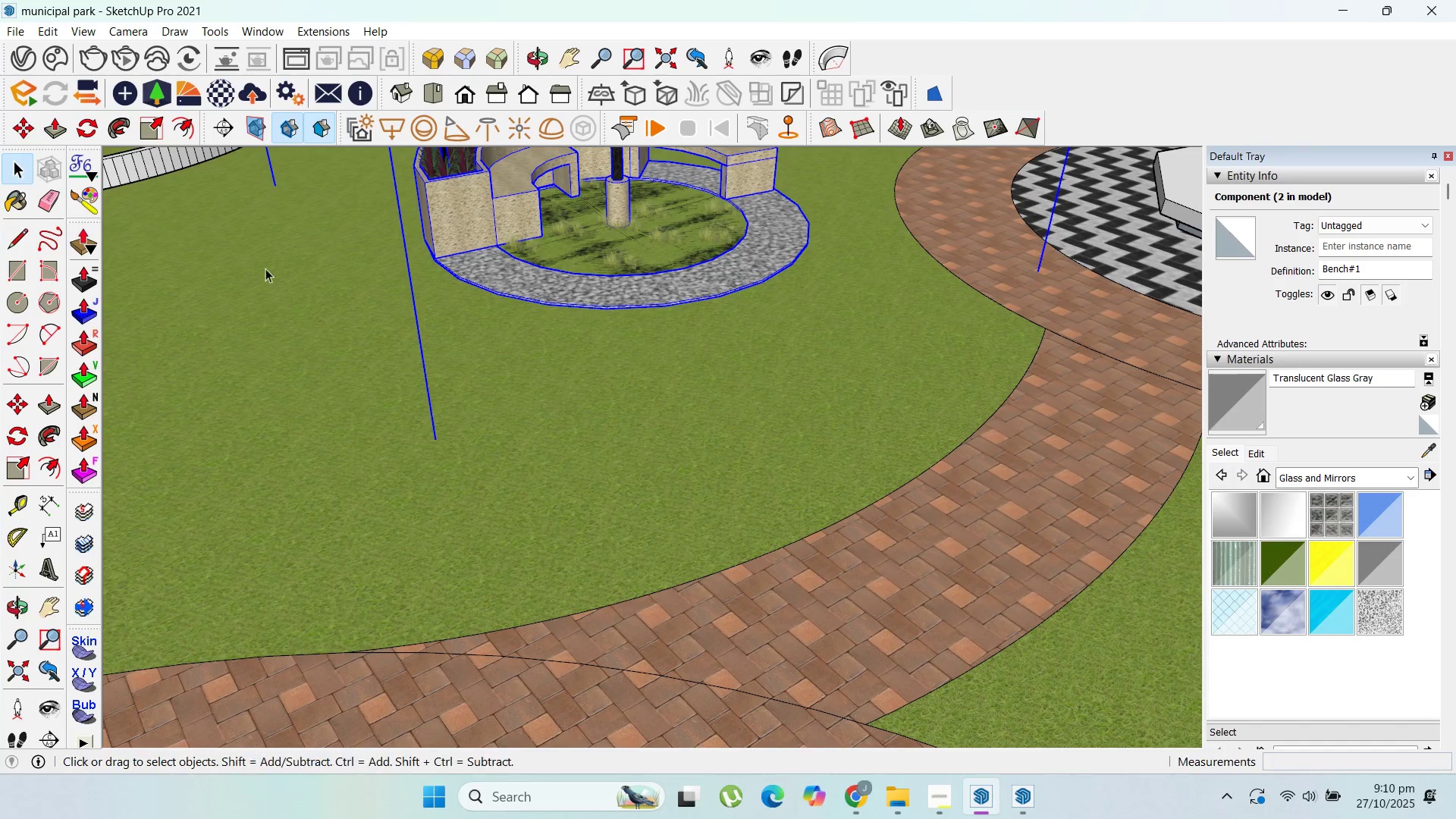 
key(Escape)
 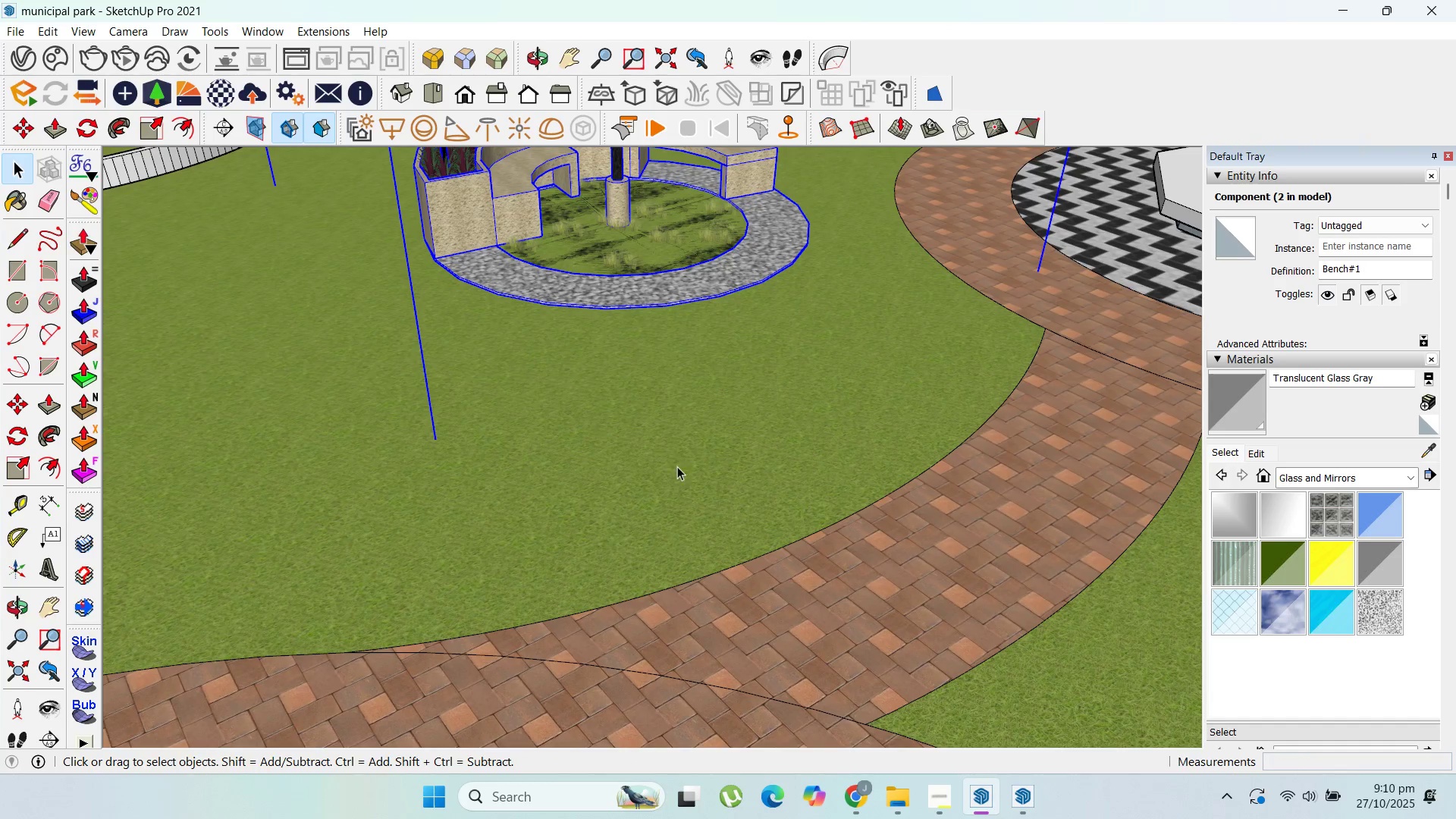 
scroll: coordinate [561, 576], scroll_direction: down, amount: 17.0
 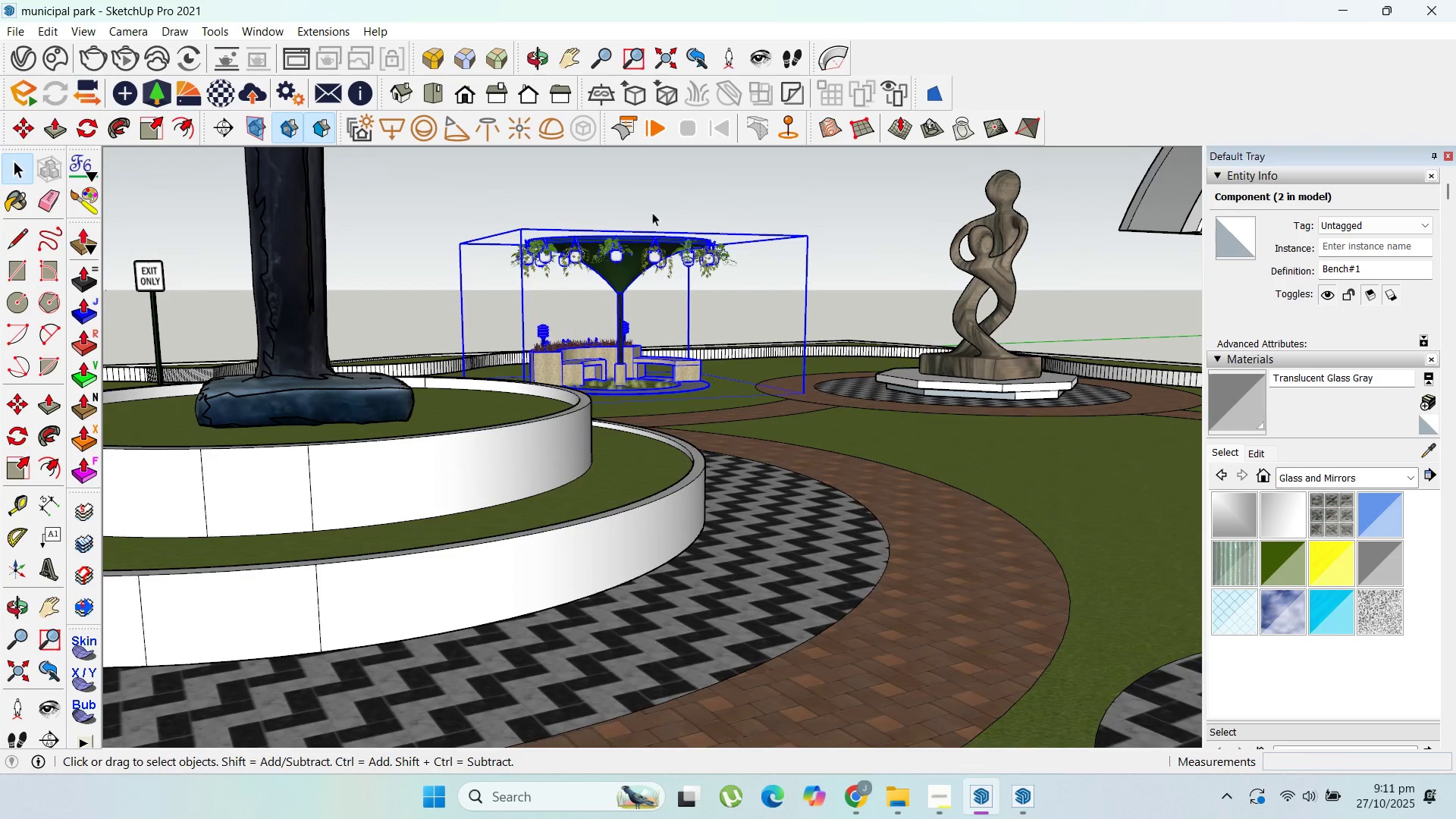 
scroll: coordinate [602, 403], scroll_direction: up, amount: 39.0
 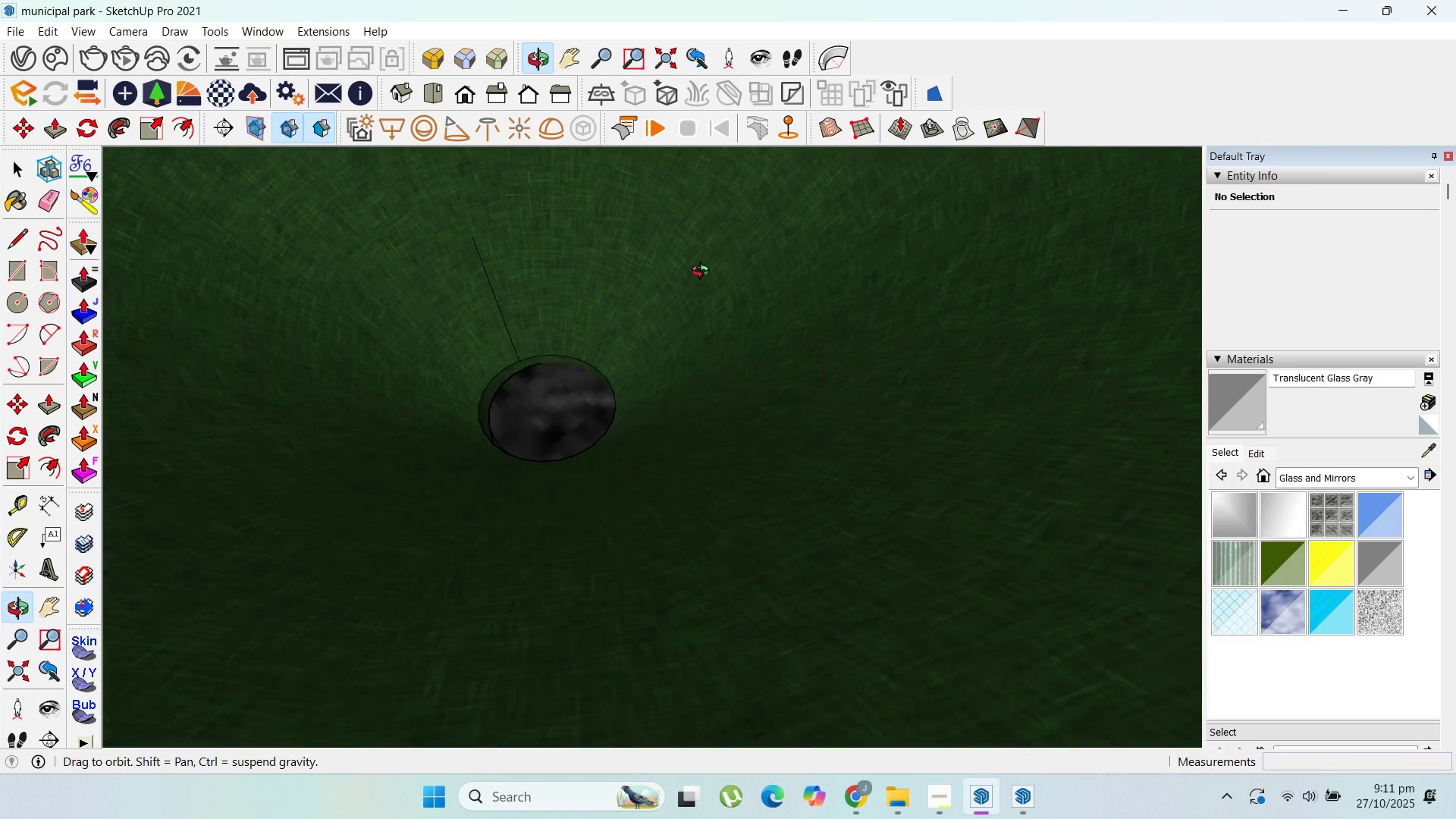 
scroll: coordinate [733, 566], scroll_direction: down, amount: 72.0
 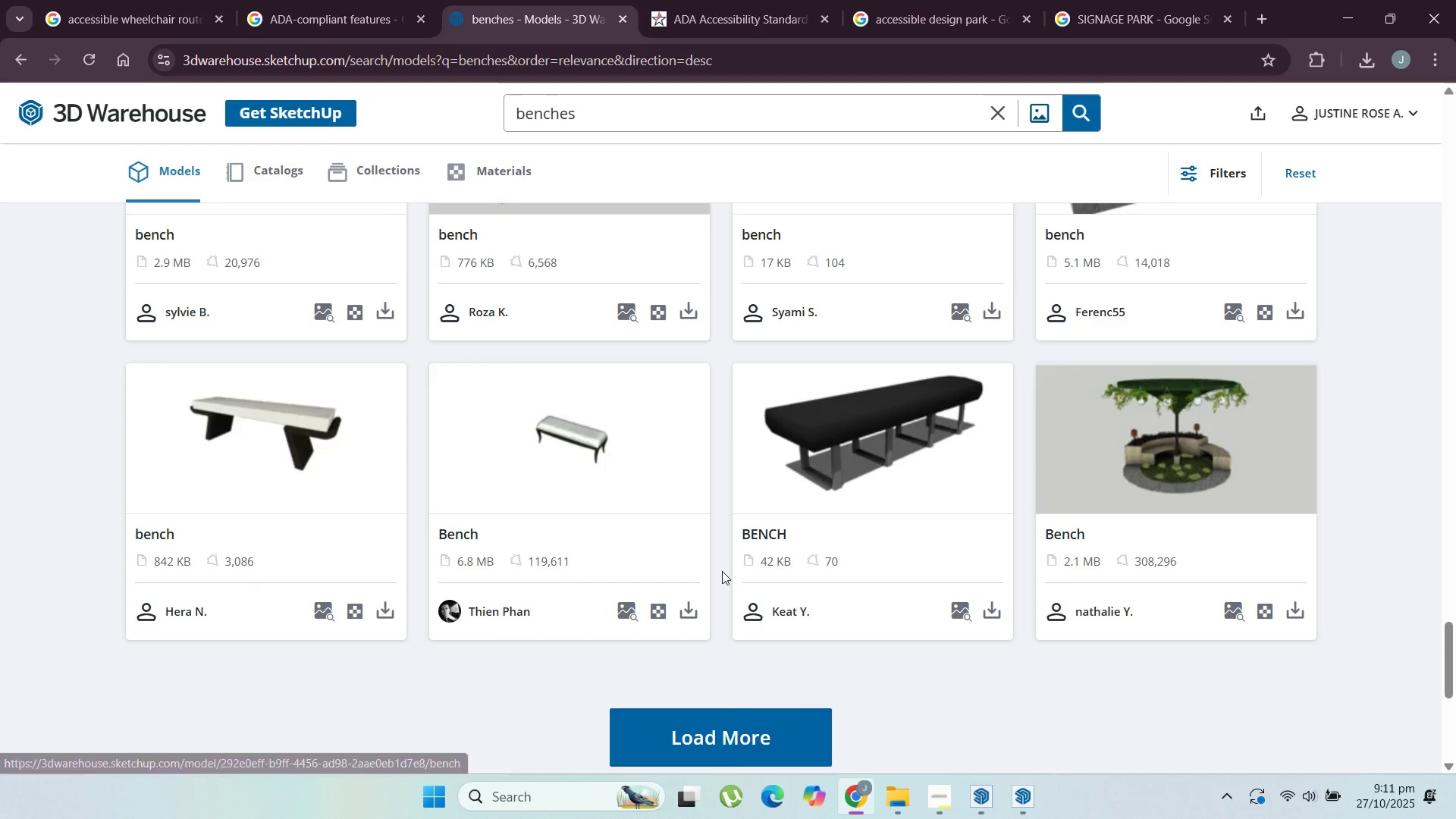 
scroll: coordinate [723, 578], scroll_direction: down, amount: 3.0
 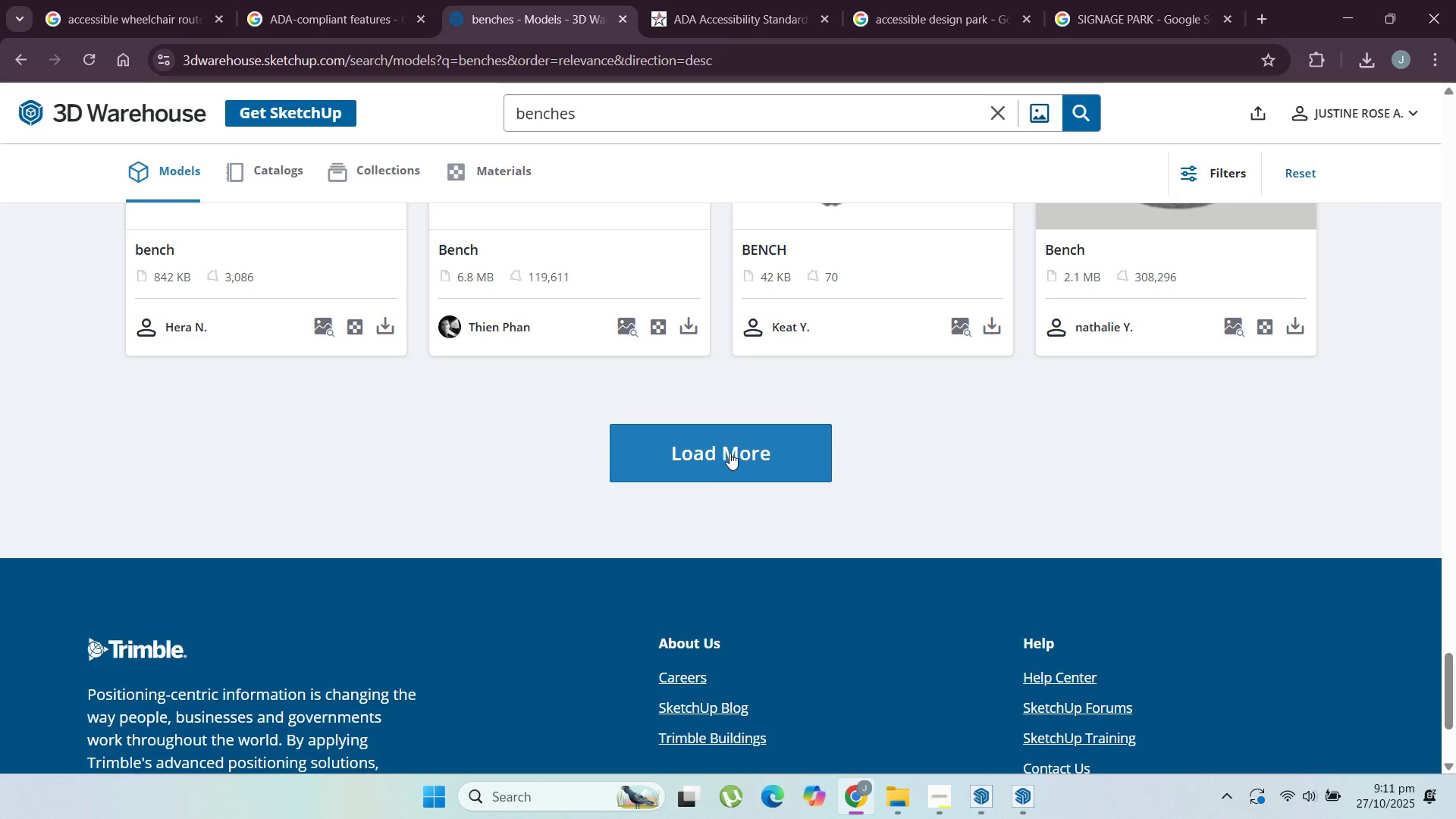 
left_click([730, 451])
 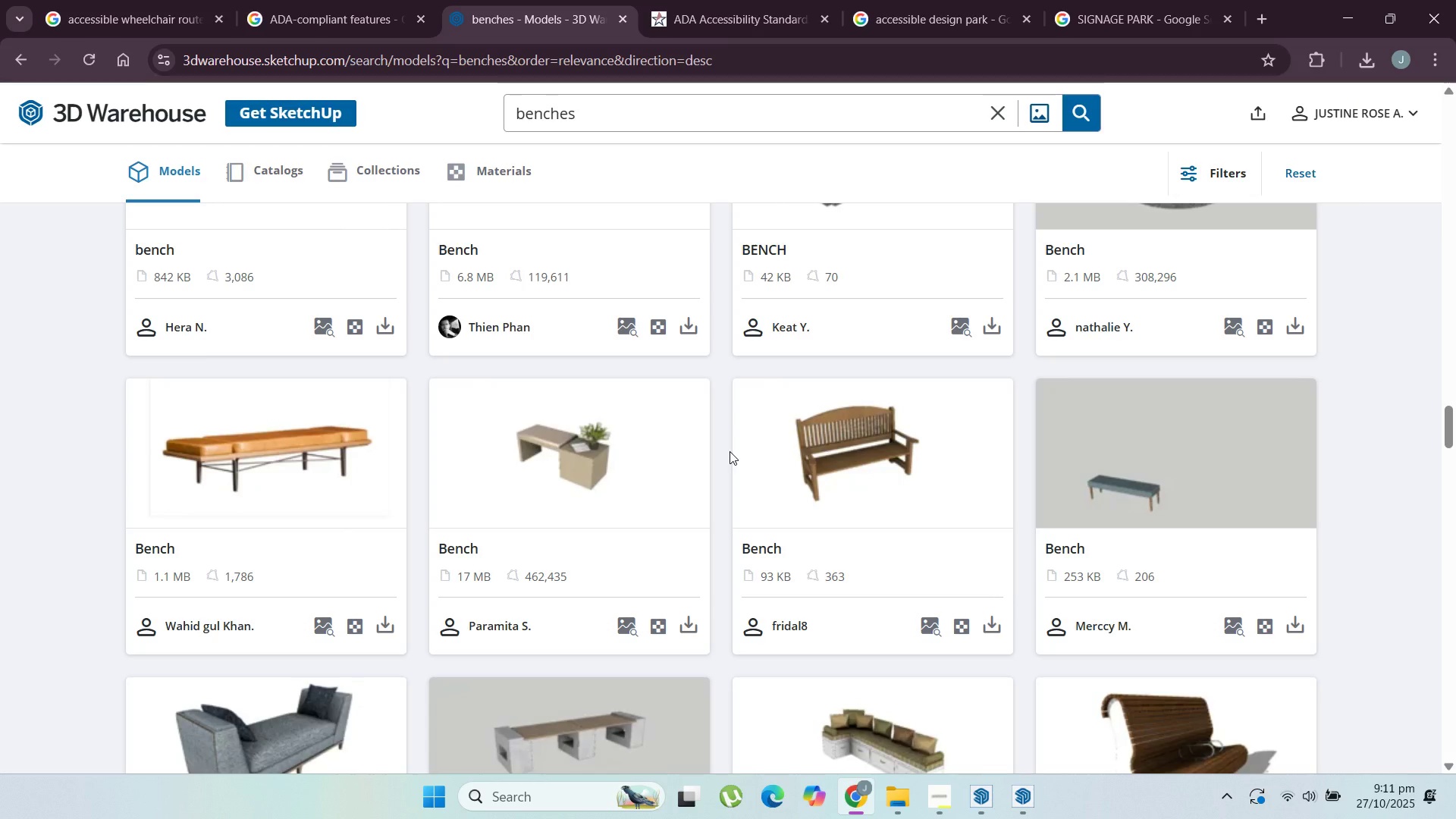 
wait(7.43)
 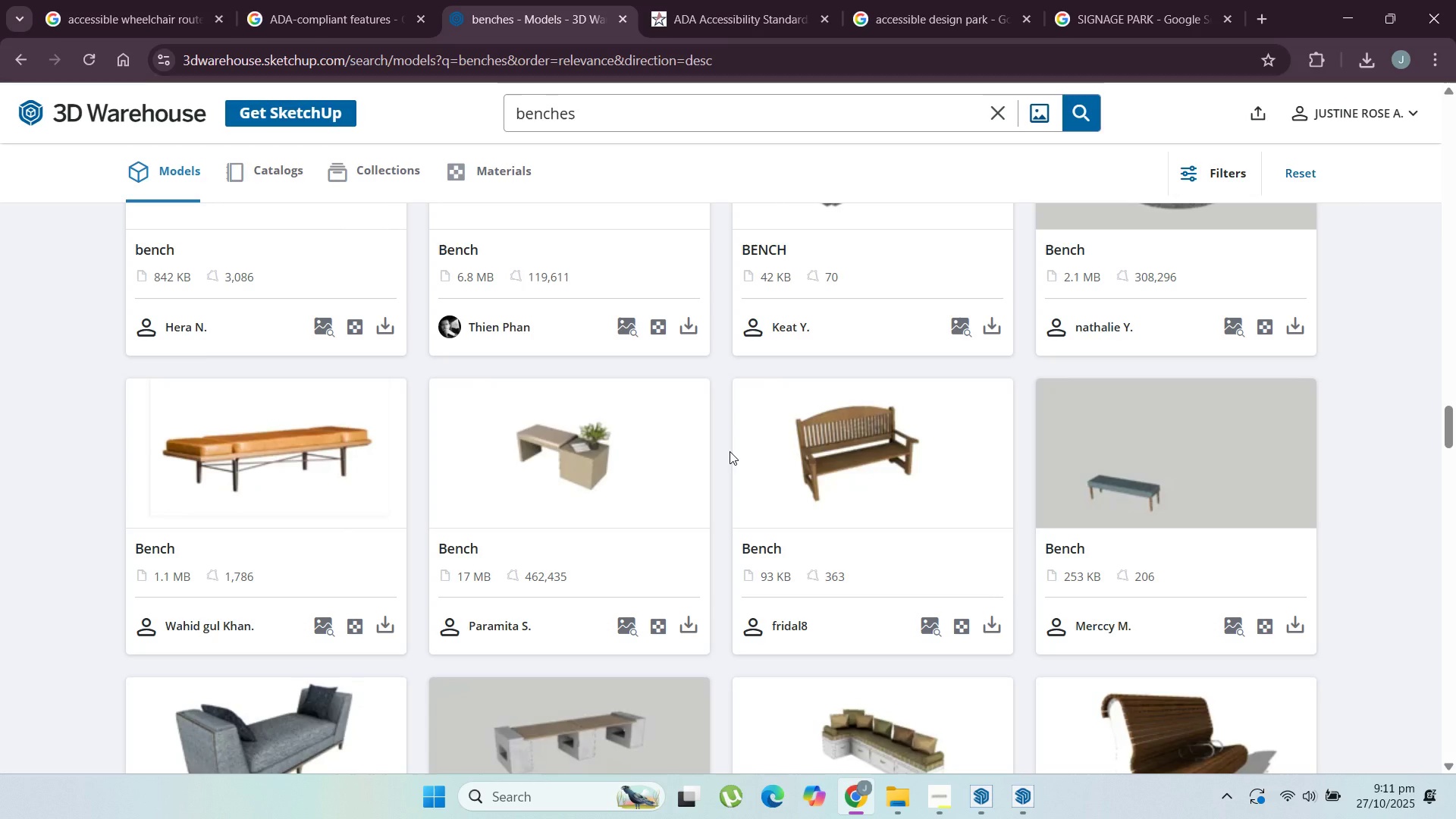 
scroll: coordinate [774, 599], scroll_direction: down, amount: 19.0
 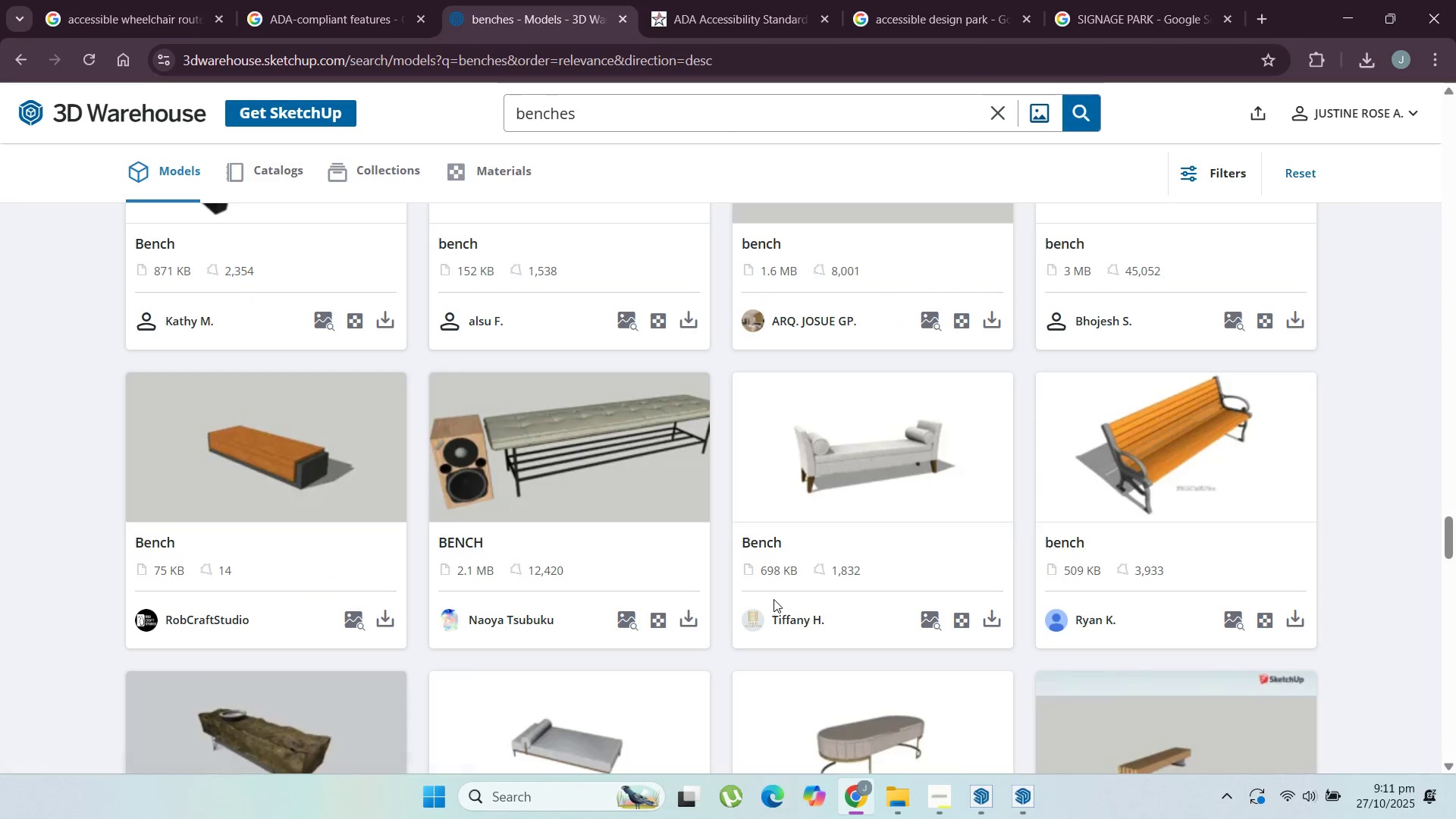 
scroll: coordinate [774, 606], scroll_direction: down, amount: 12.0
 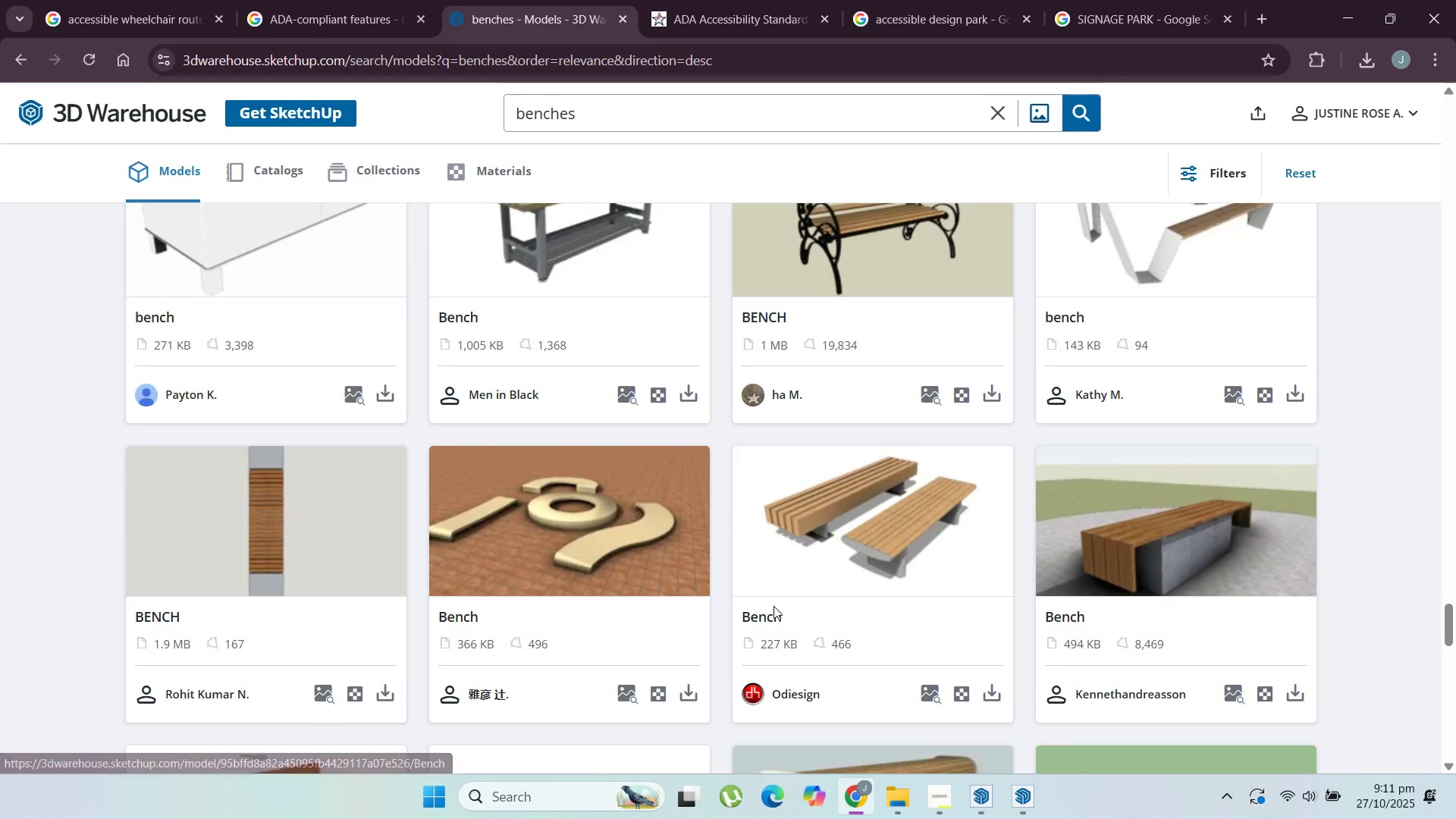 
scroll: coordinate [771, 608], scroll_direction: down, amount: 10.0
 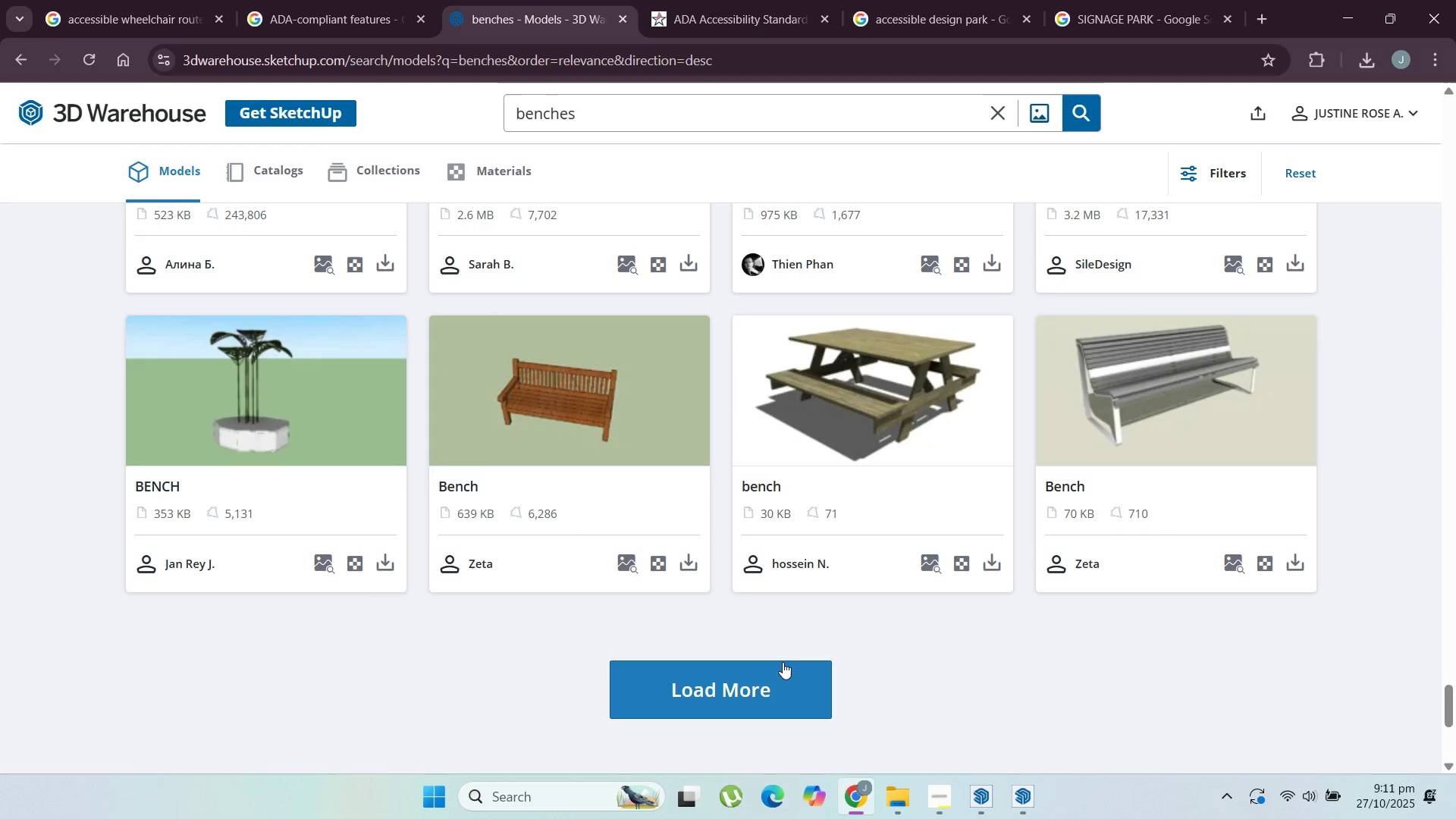 
left_click([780, 661])
 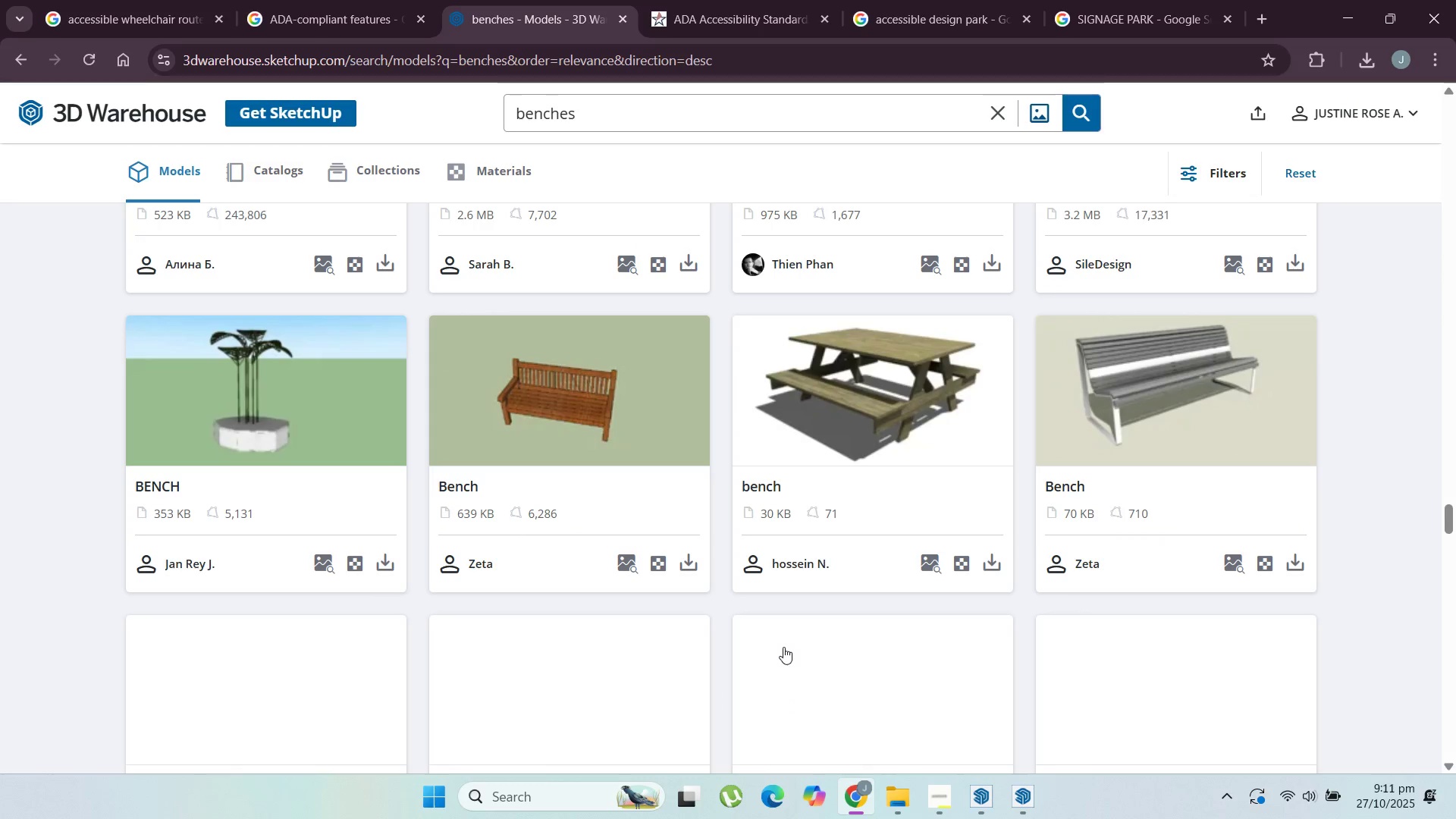 
scroll: coordinate [783, 648], scroll_direction: down, amount: 3.0
 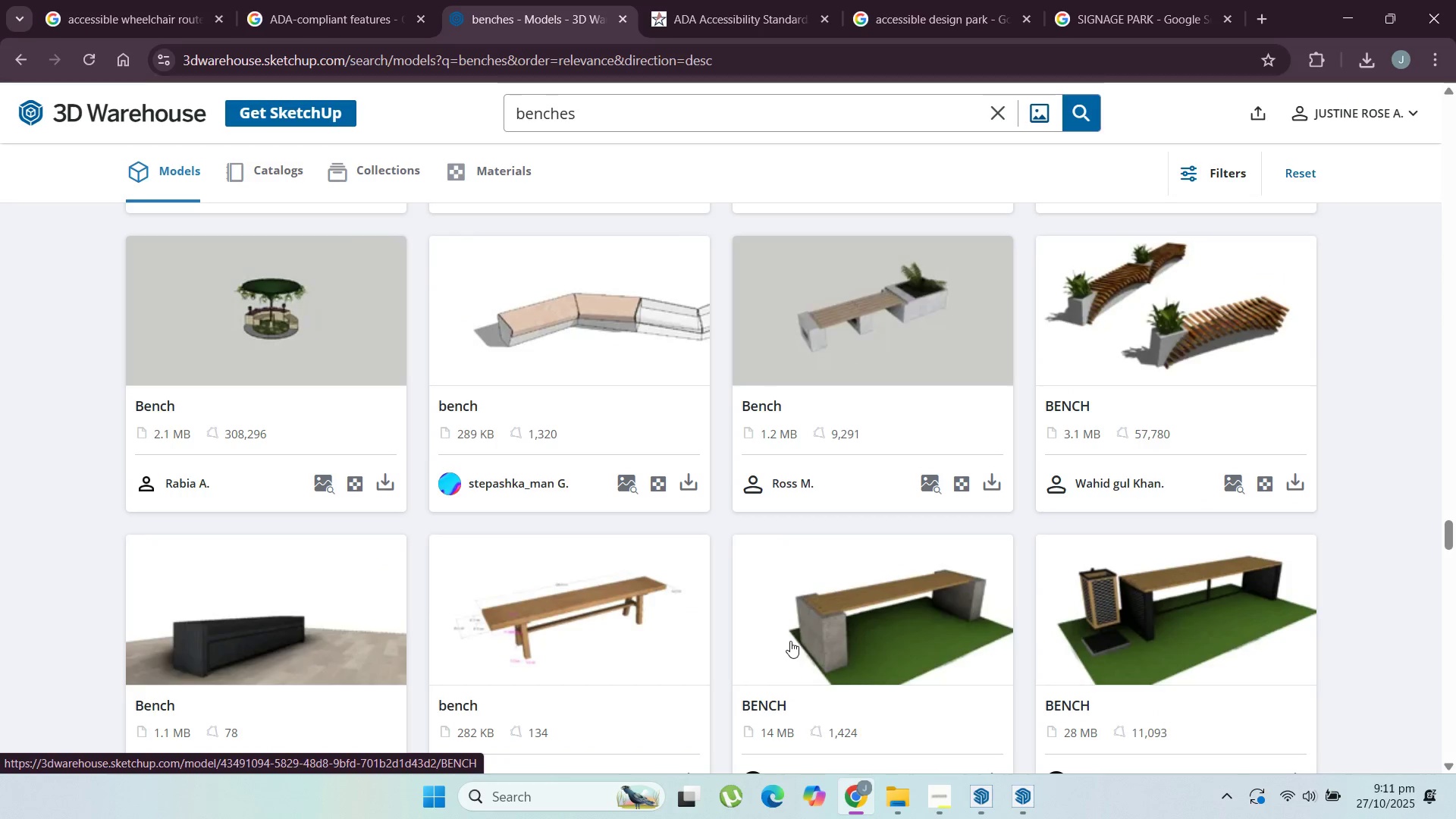 
scroll: coordinate [792, 637], scroll_direction: up, amount: 1.0
 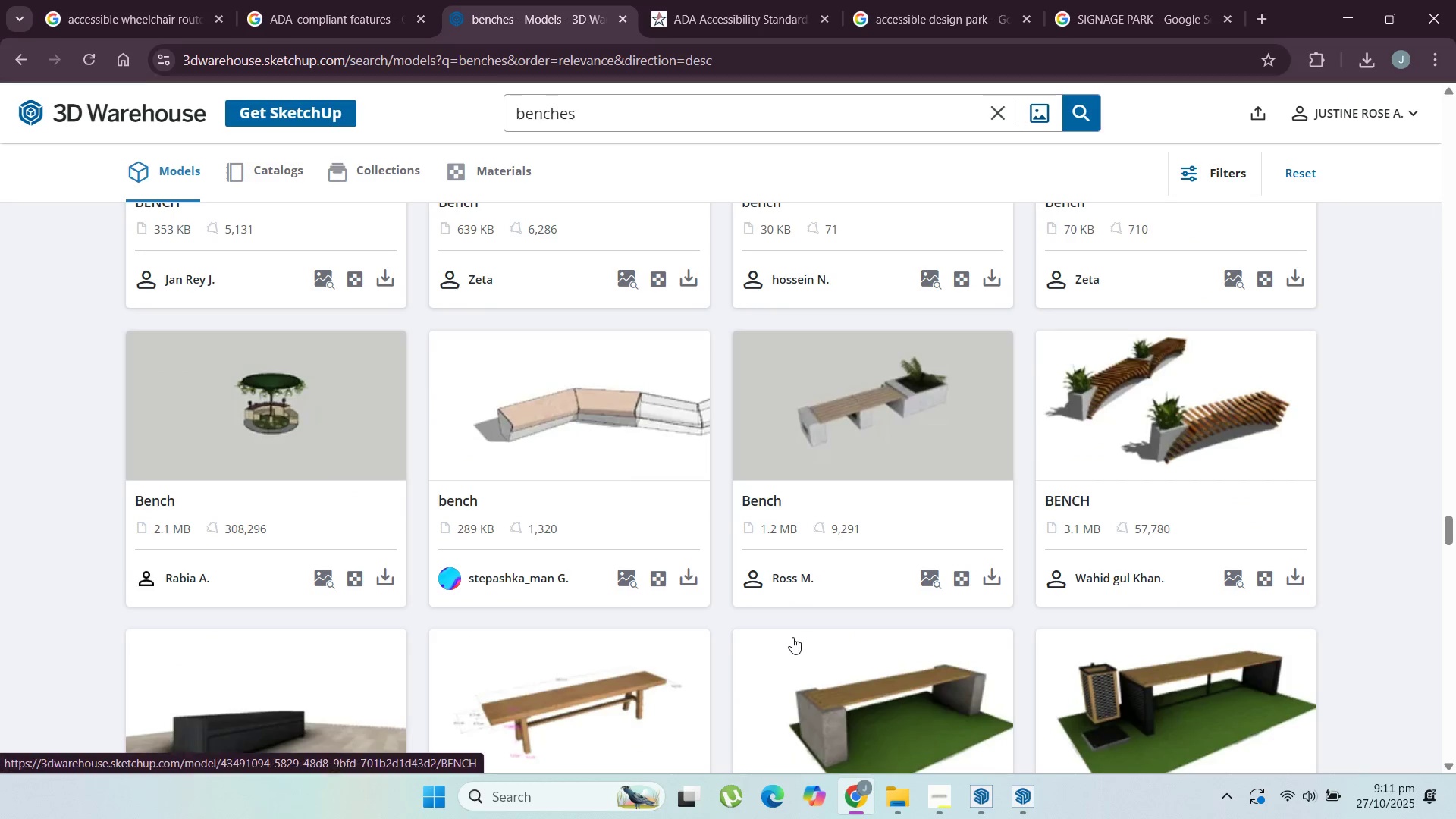 
scroll: coordinate [765, 673], scroll_direction: down, amount: 38.0
 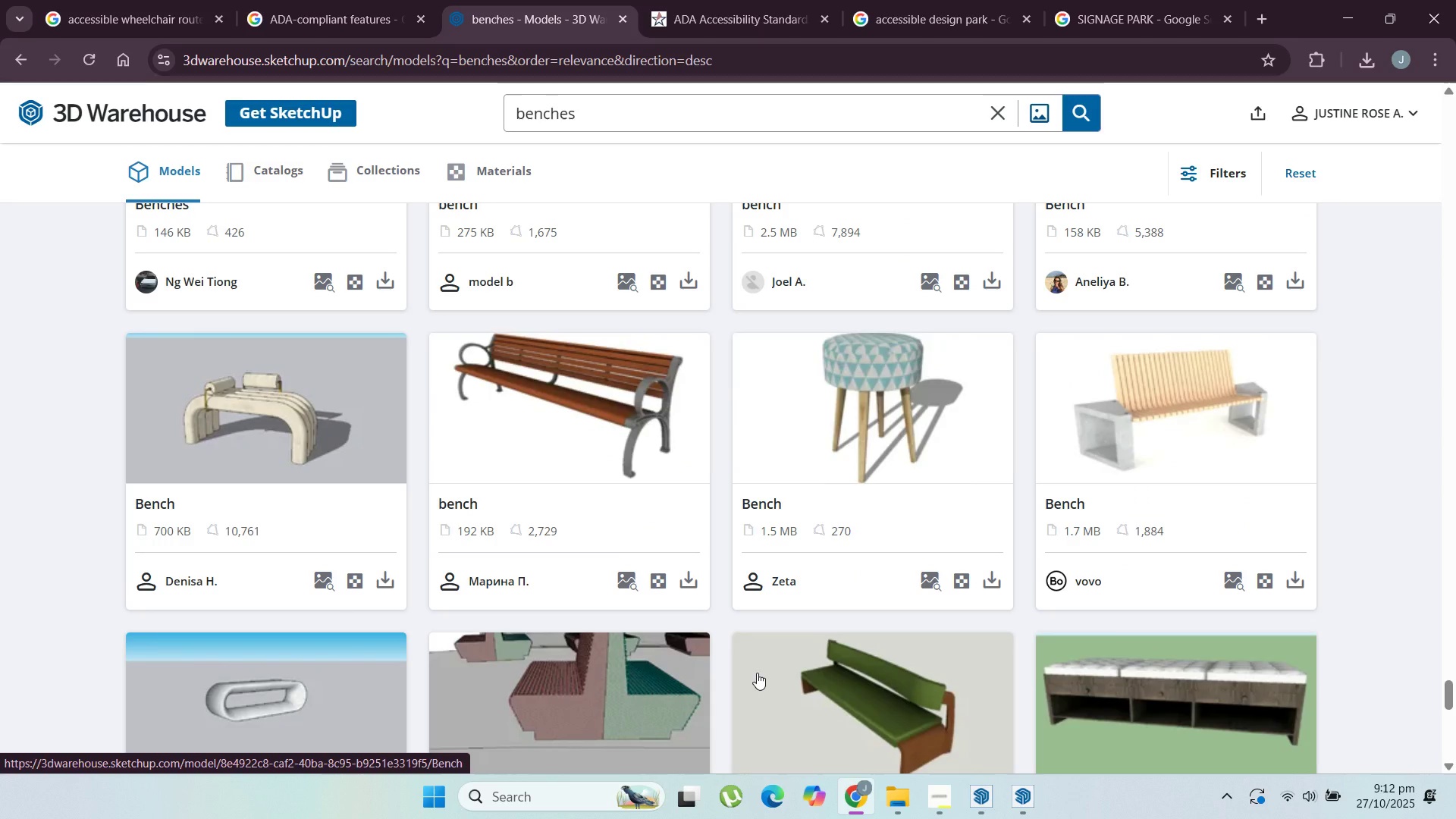 
wait(13.99)
 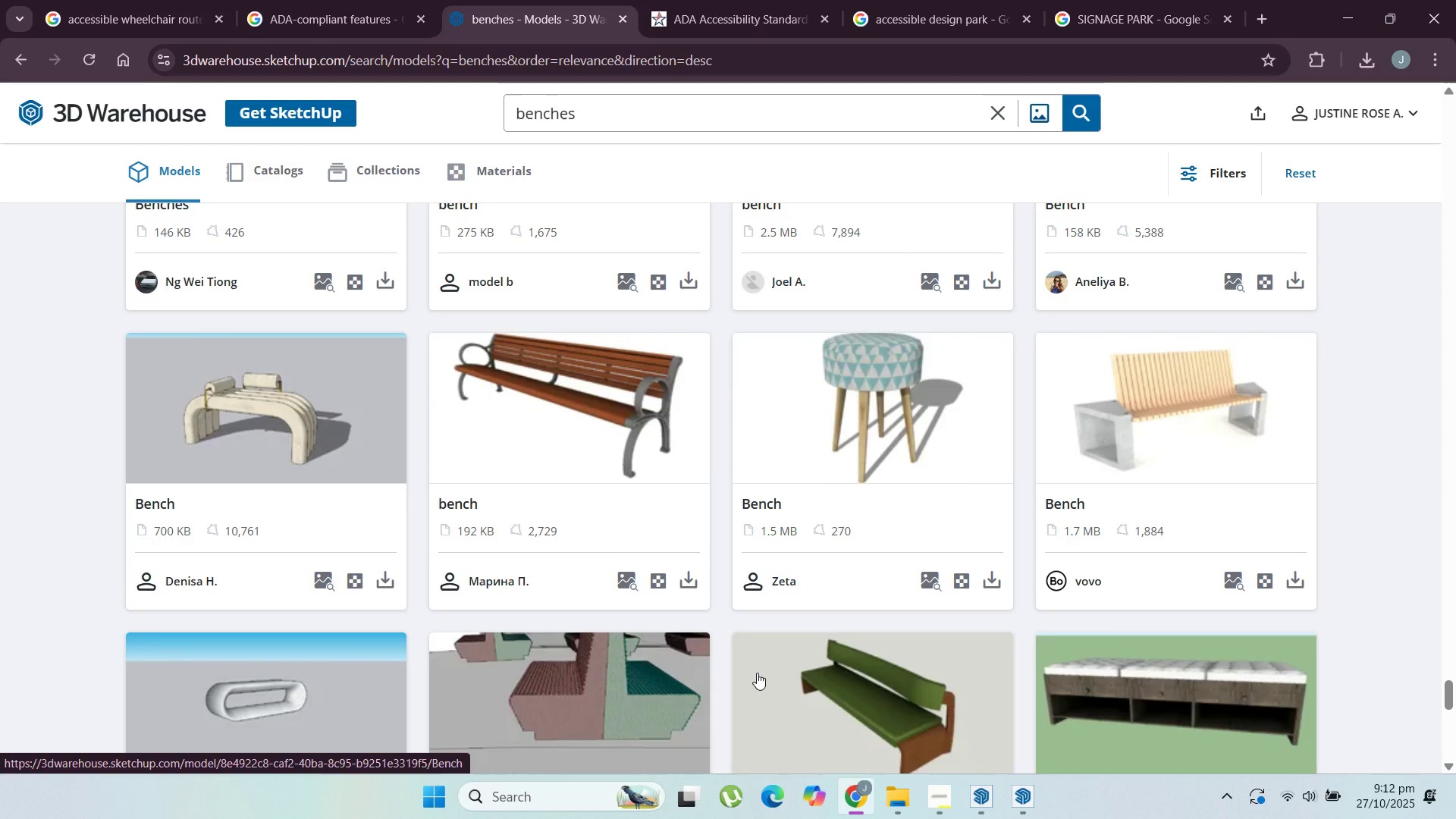 
scroll: coordinate [710, 552], scroll_direction: down, amount: 7.0
 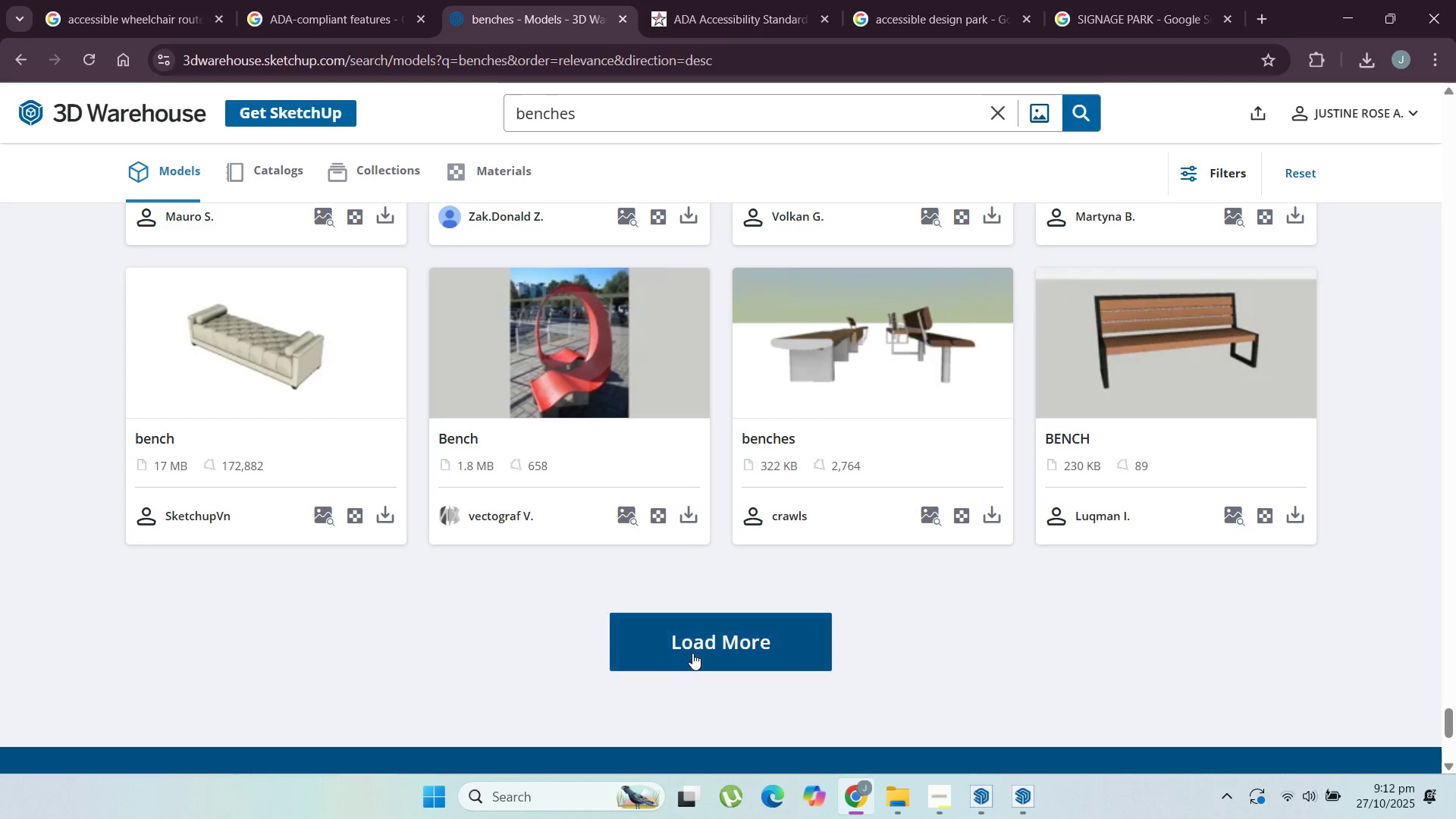 
left_click([692, 653])
 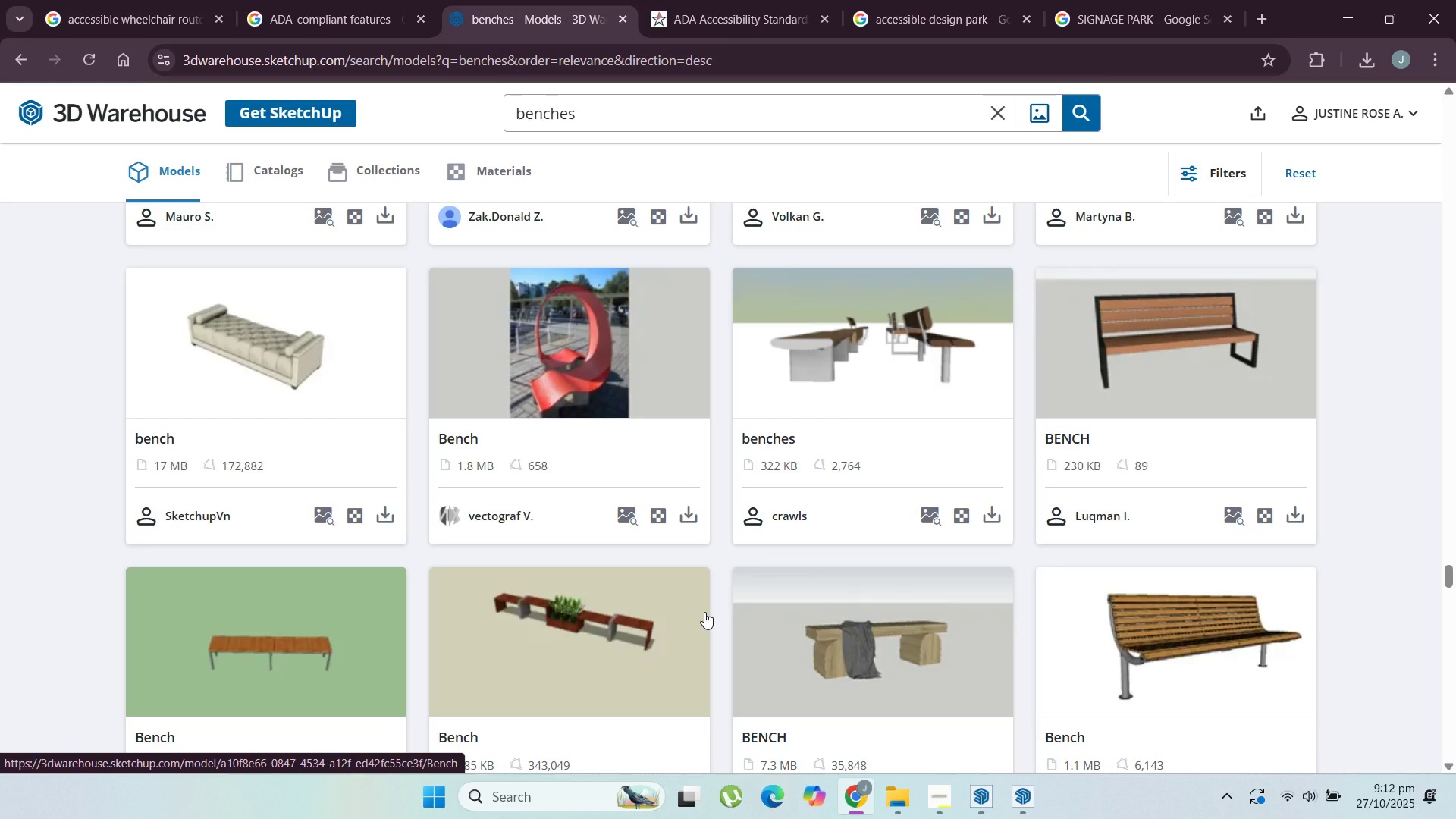 
wait(5.62)
 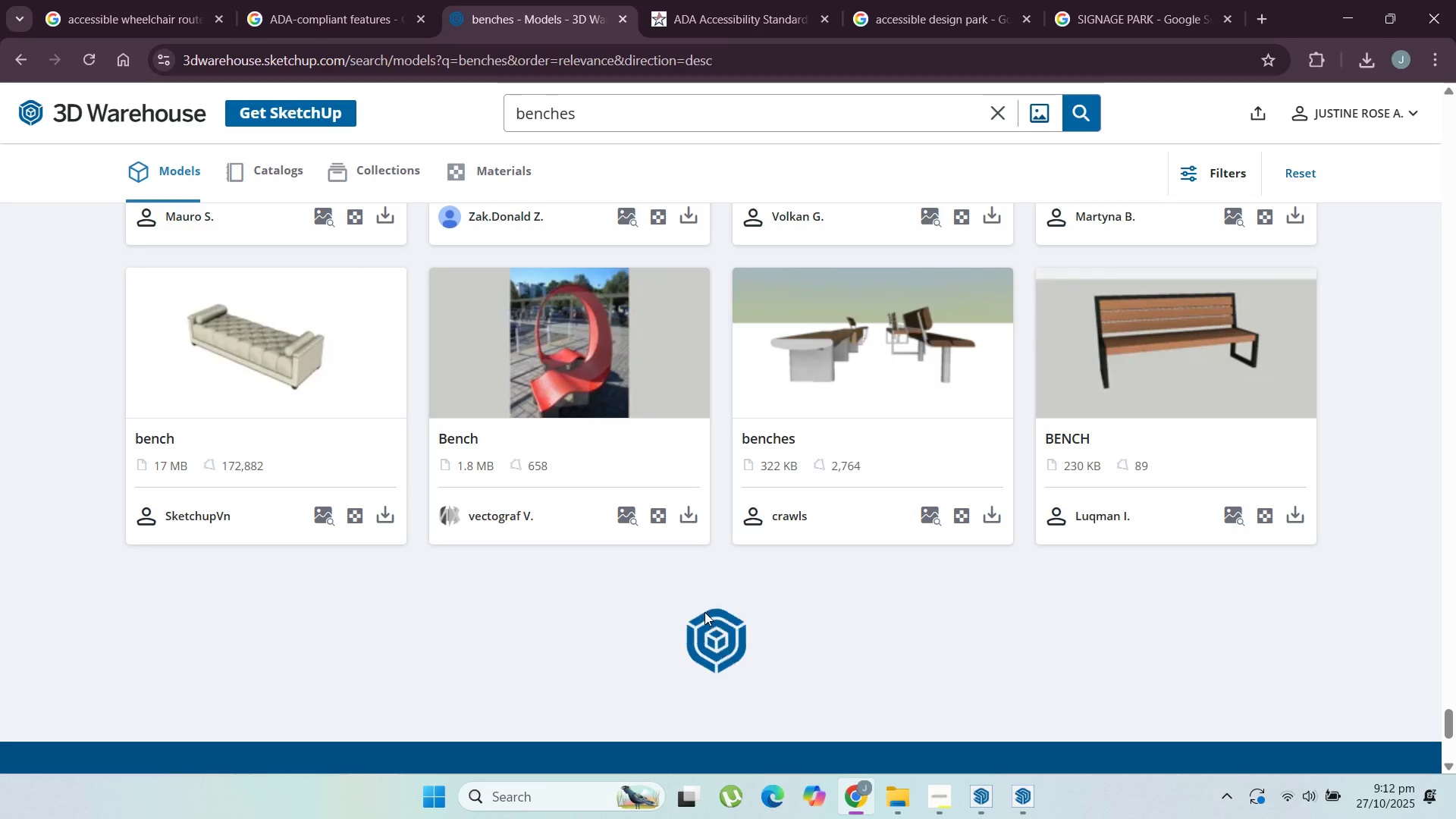 
scroll: coordinate [726, 617], scroll_direction: down, amount: 20.0
 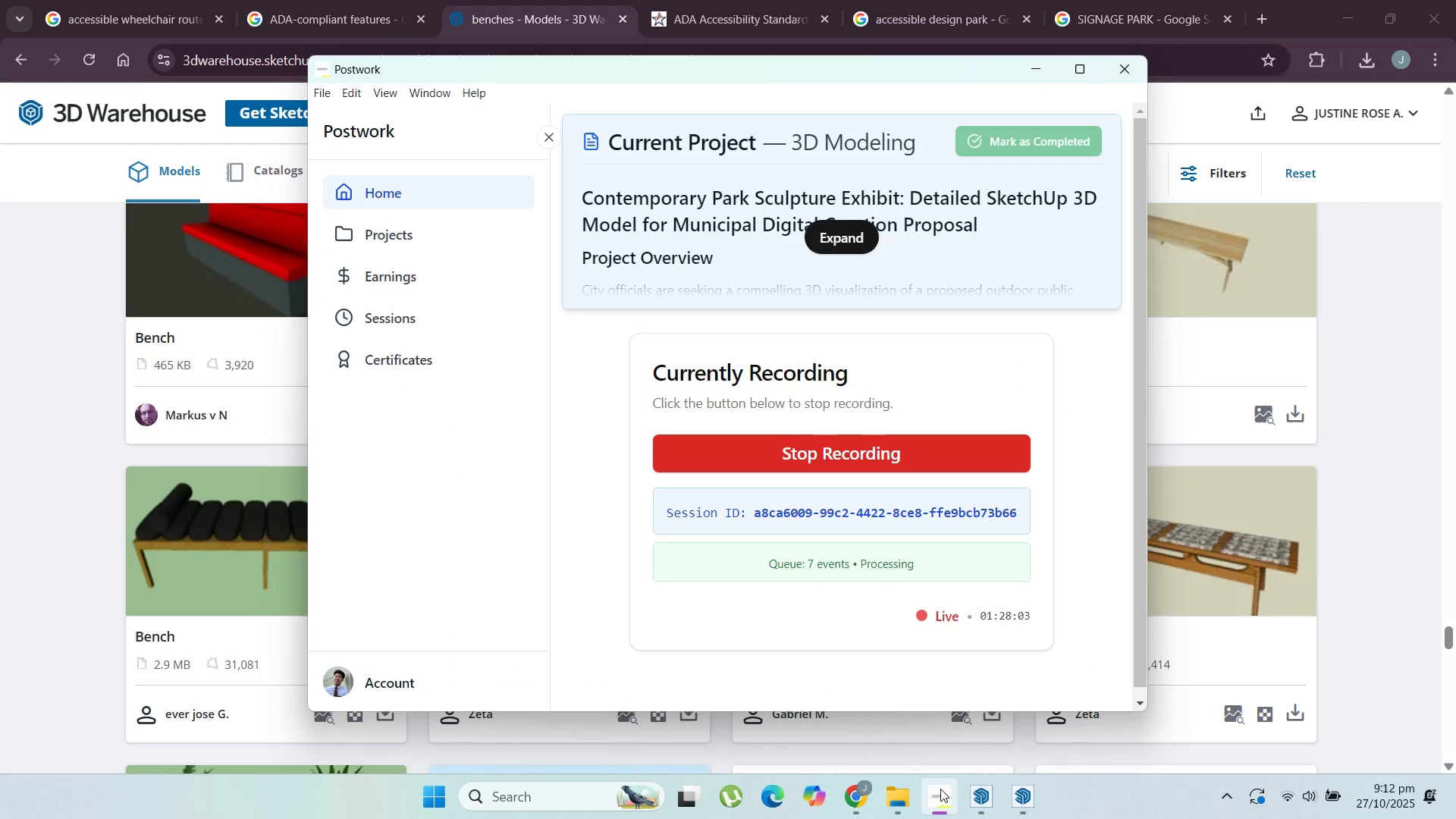 
left_click([940, 789])
 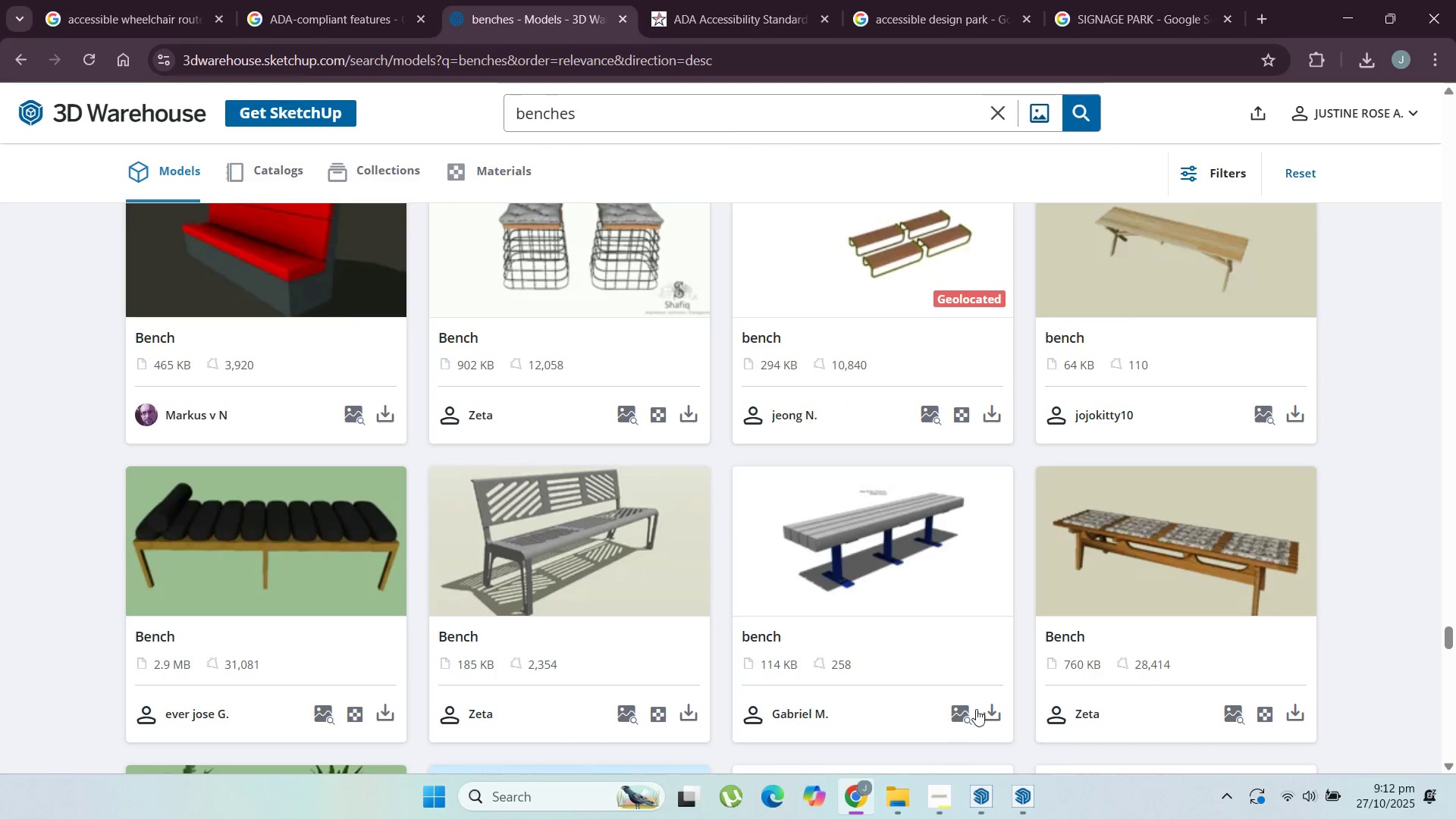 
scroll: coordinate [529, 606], scroll_direction: down, amount: 24.0
 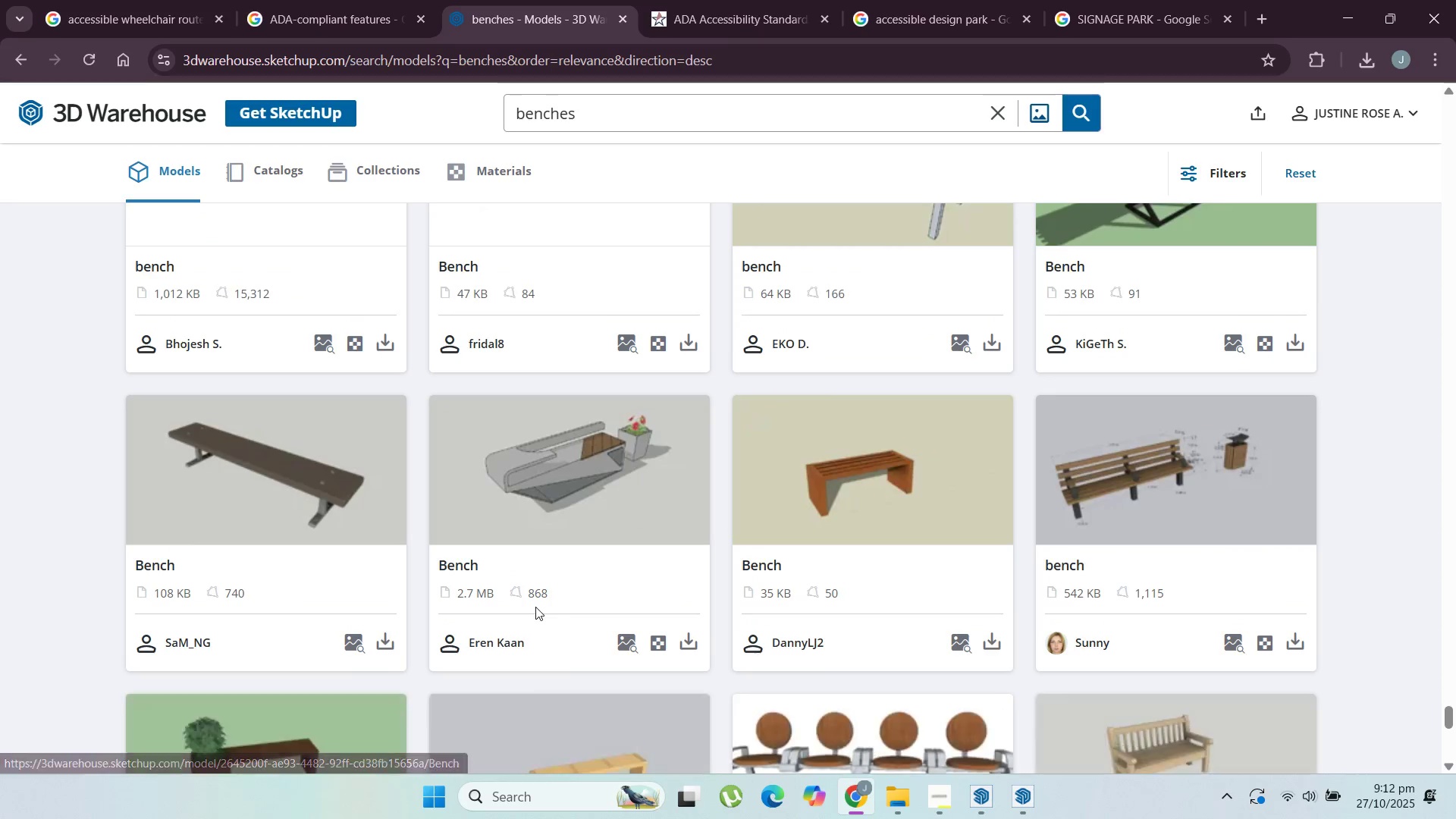 
scroll: coordinate [538, 607], scroll_direction: down, amount: 6.0
 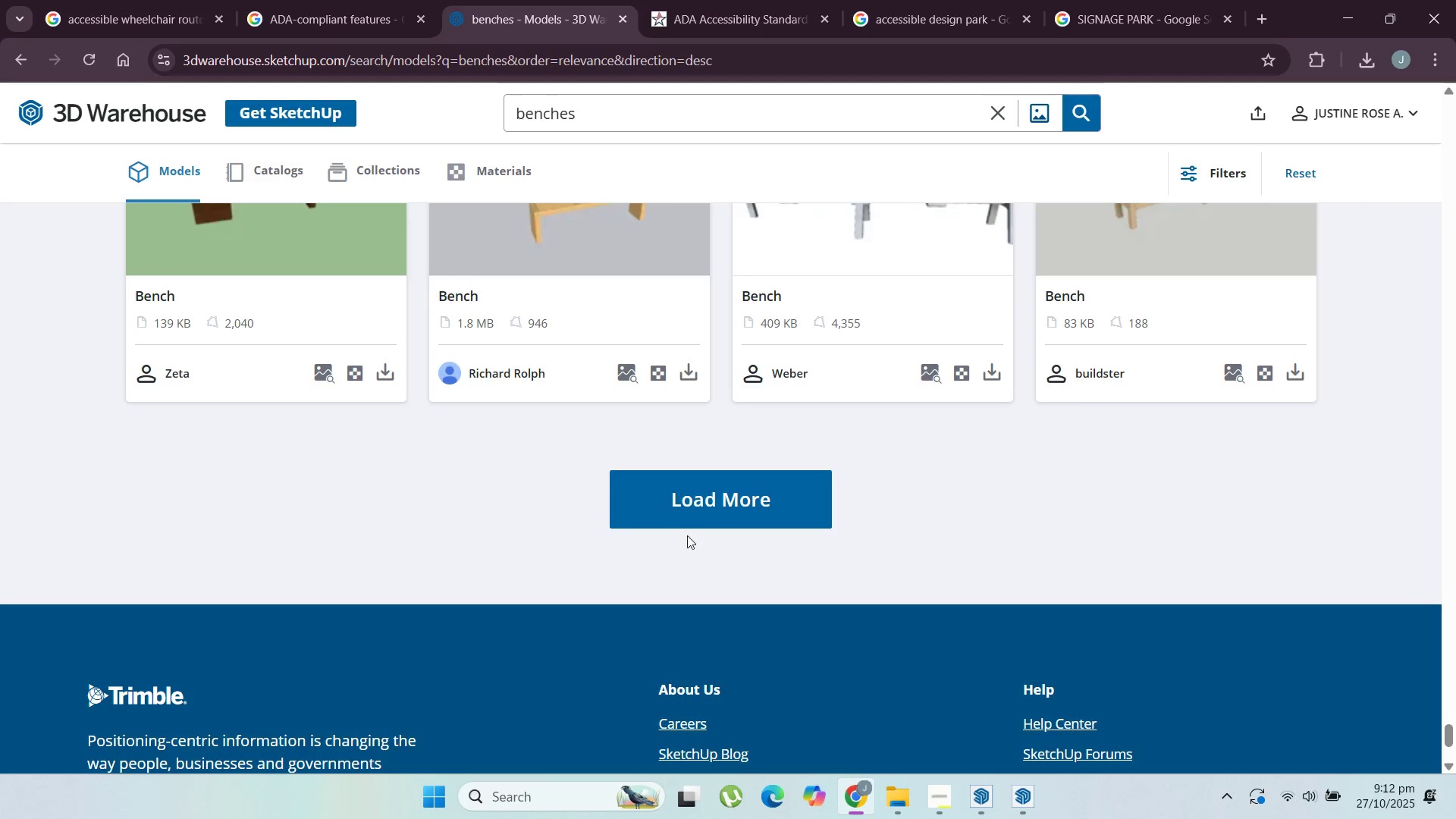 
left_click([709, 518])
 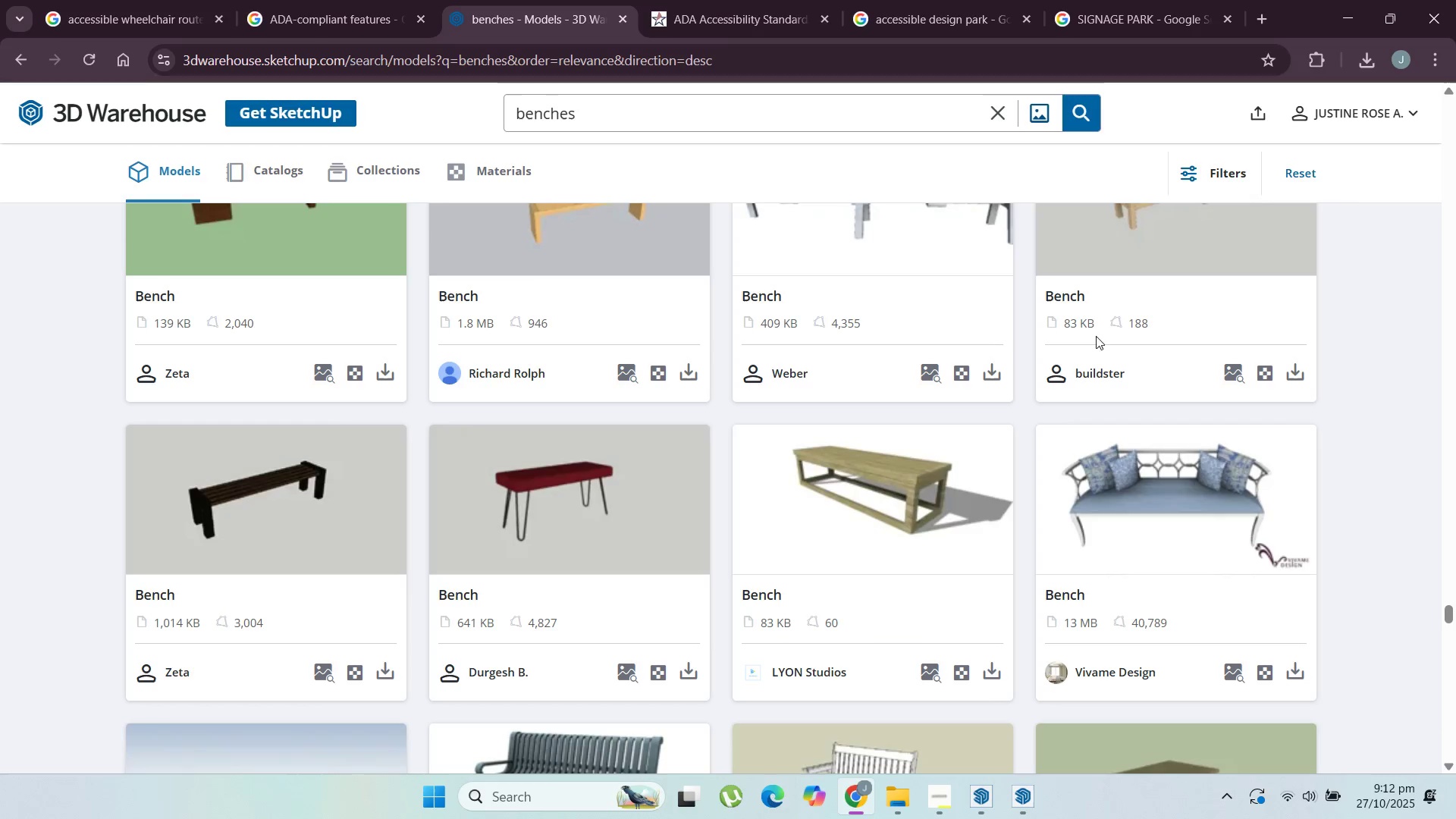 
scroll: coordinate [657, 484], scroll_direction: down, amount: 16.0
 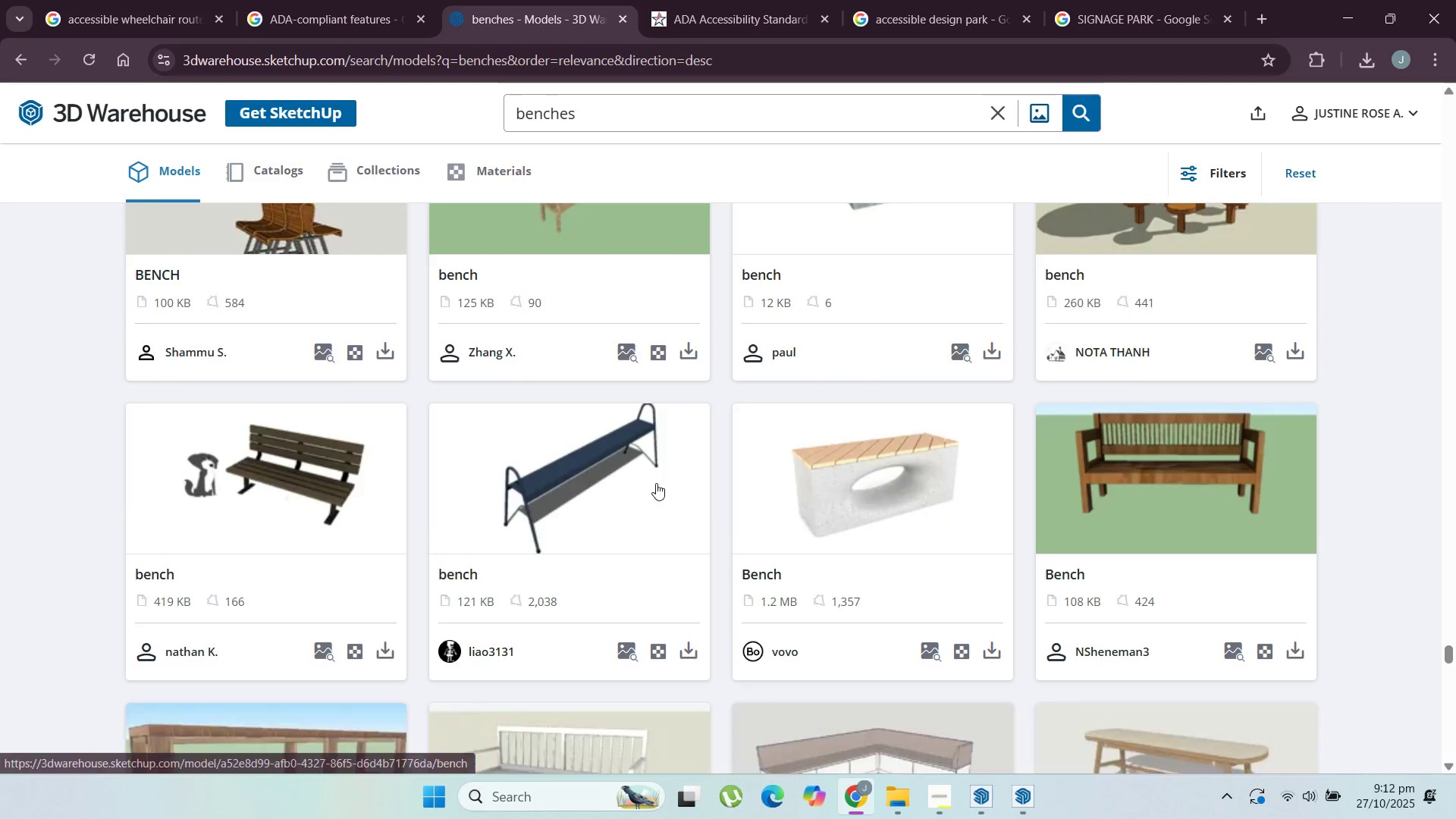 
scroll: coordinate [642, 466], scroll_direction: down, amount: 34.0
 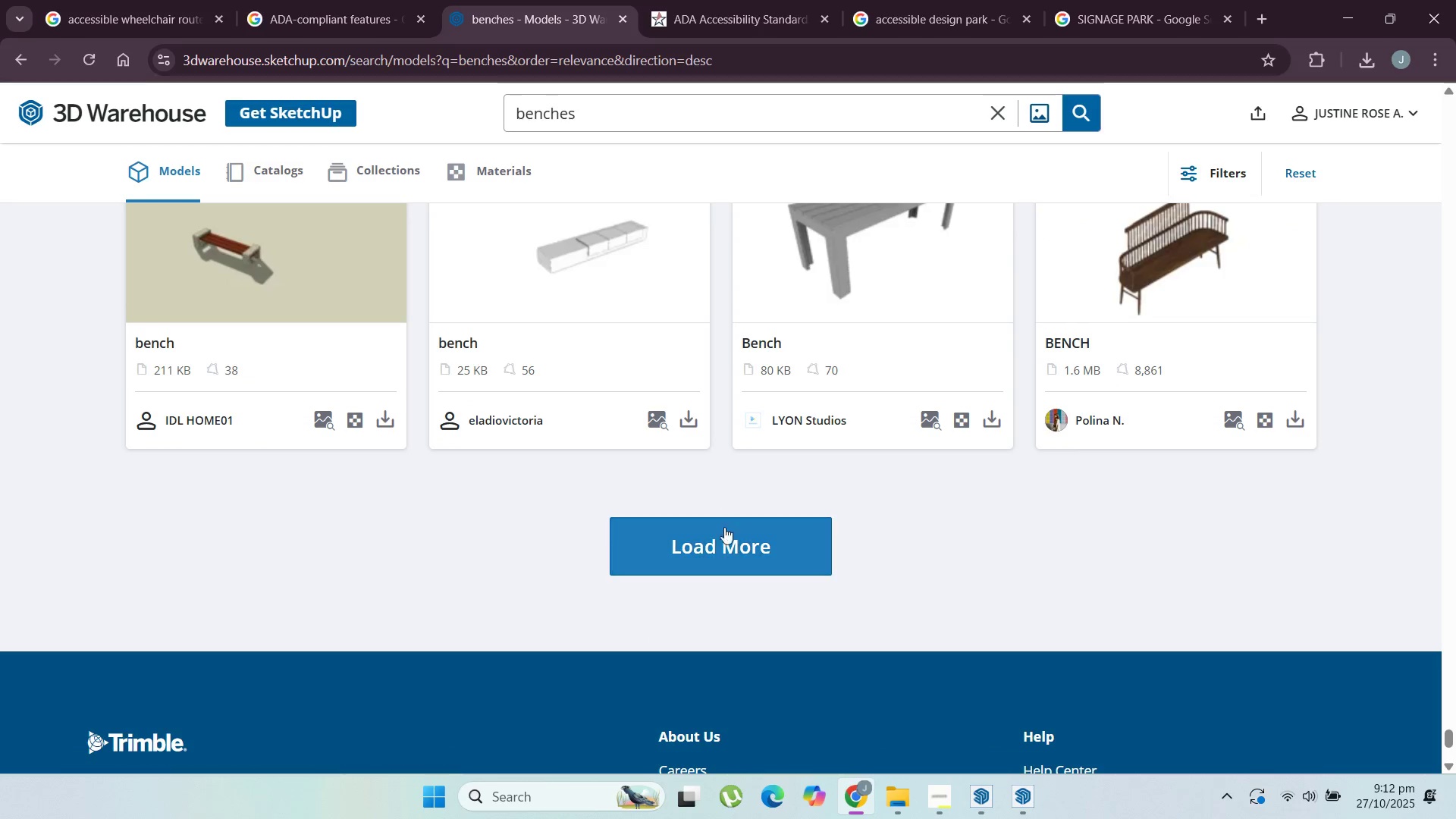 
left_click([726, 534])
 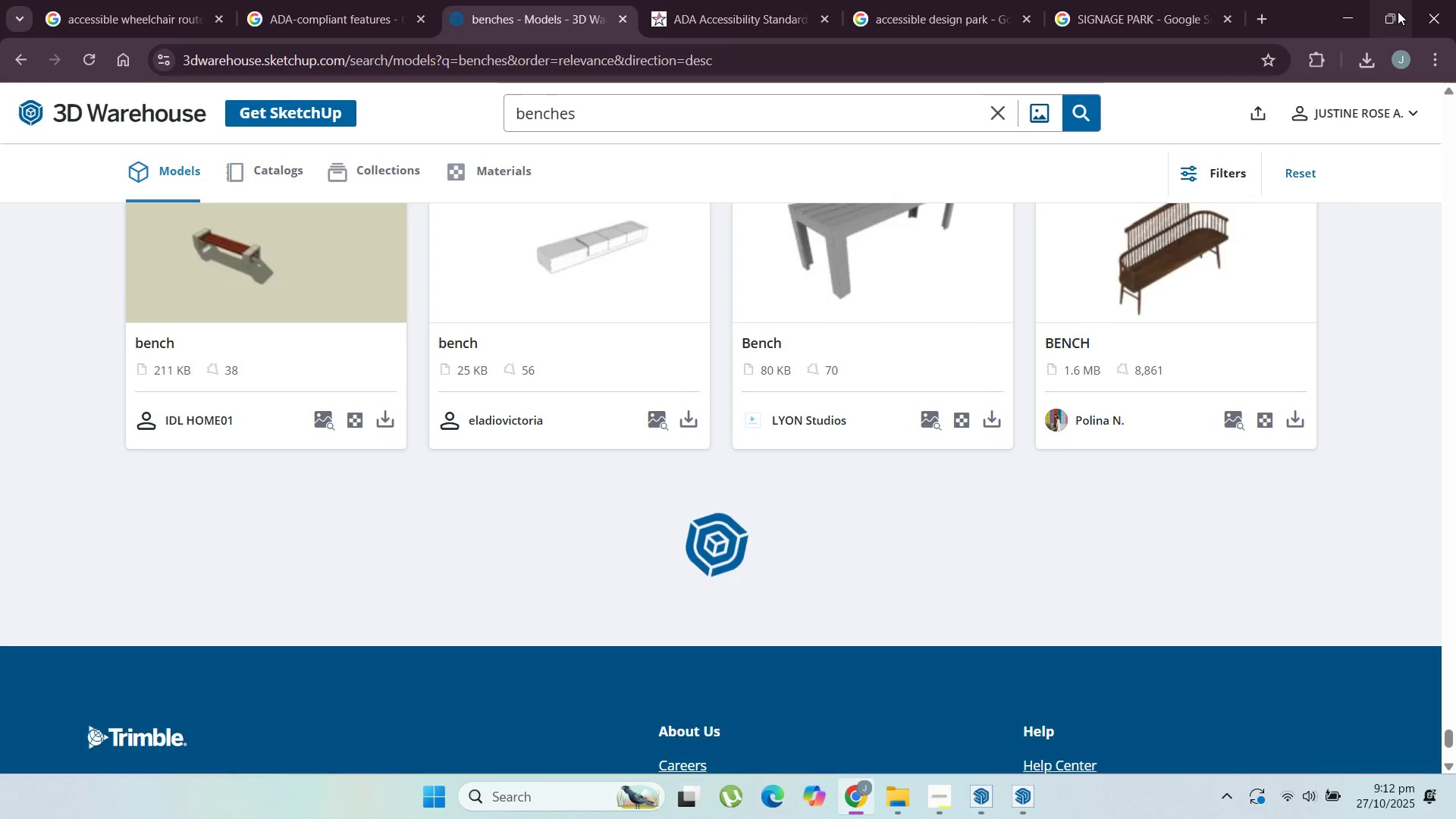 
left_click([1352, 0])
 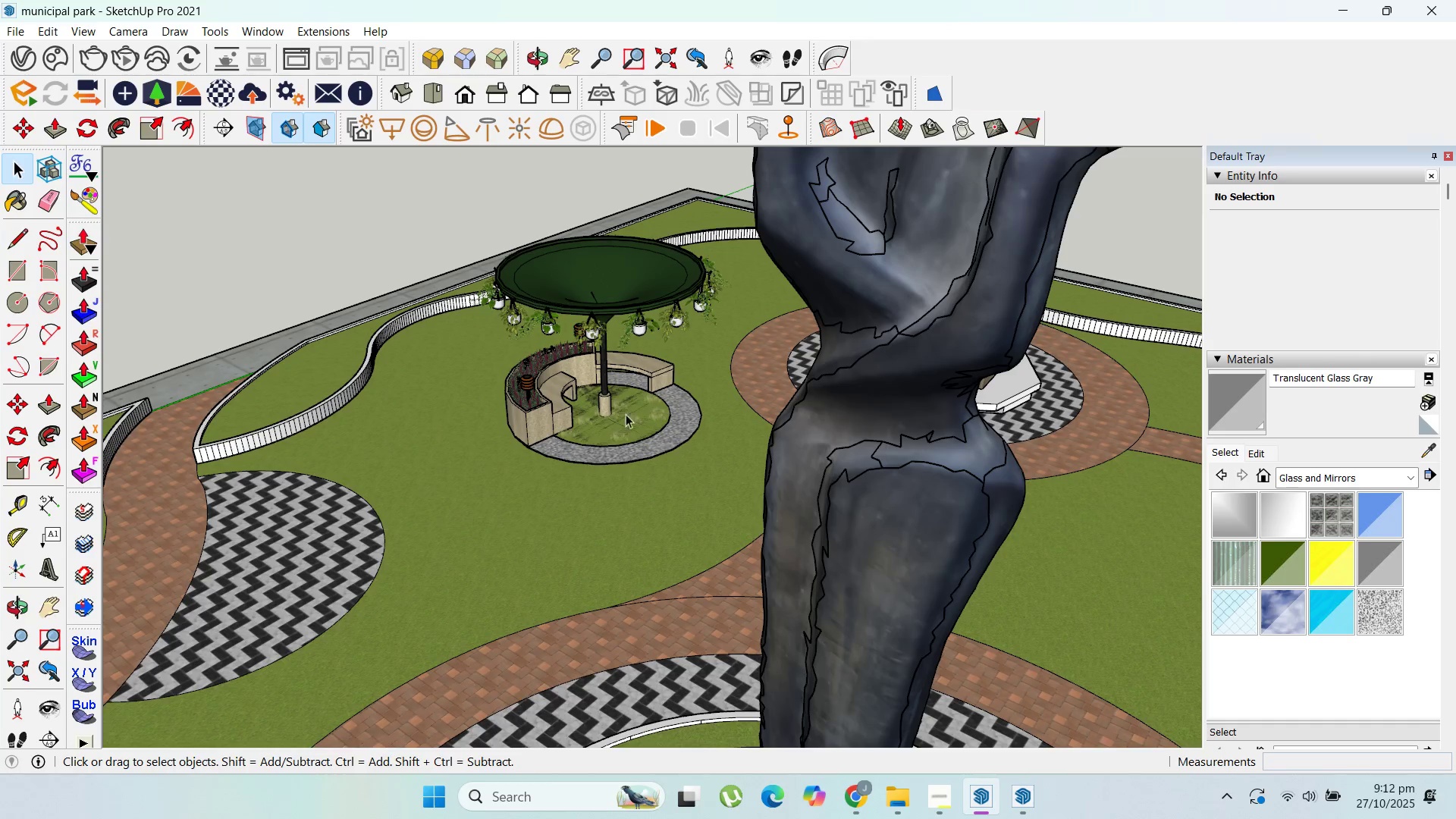 
scroll: coordinate [704, 457], scroll_direction: down, amount: 13.0
 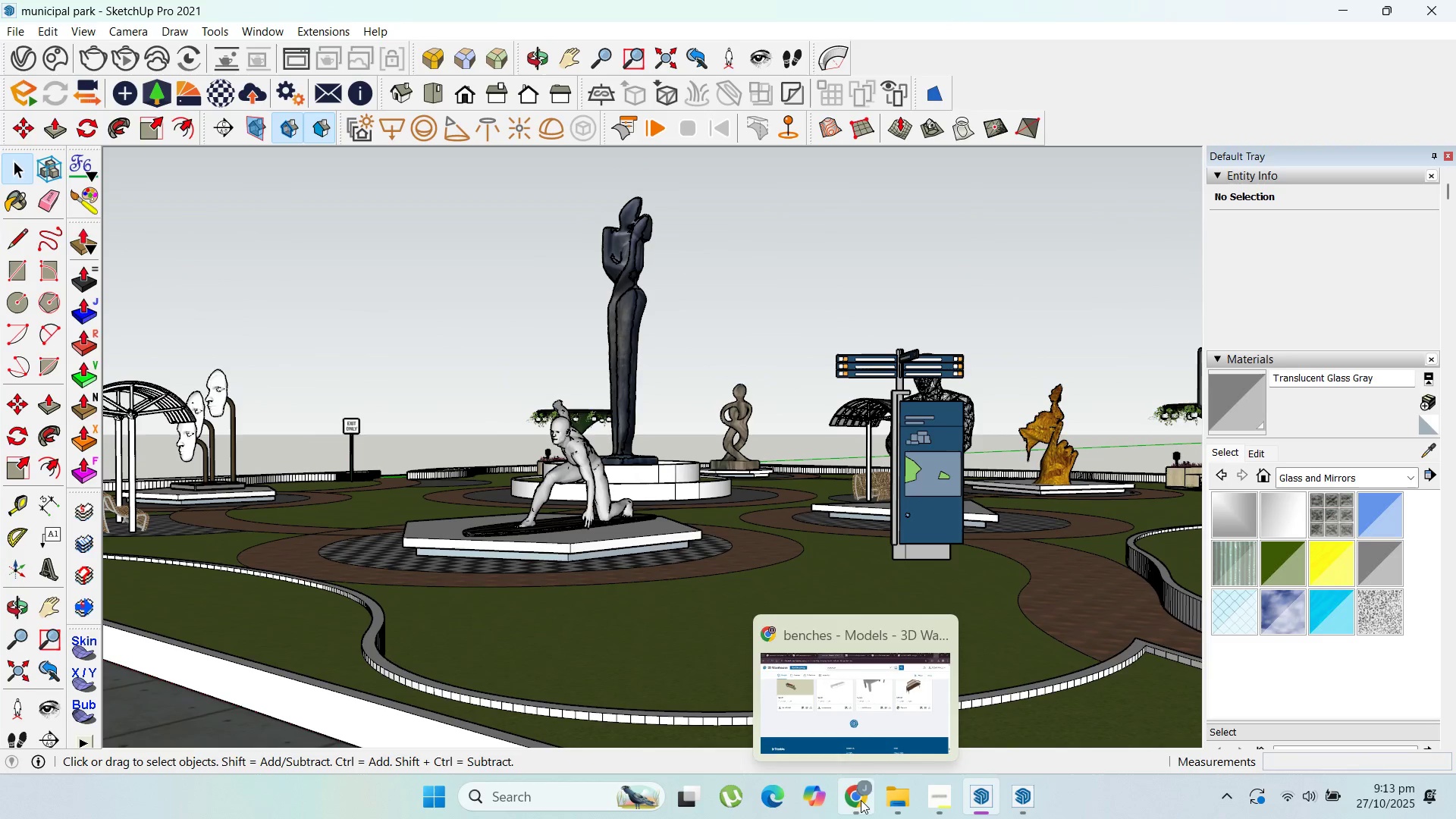 
left_click([870, 726])
 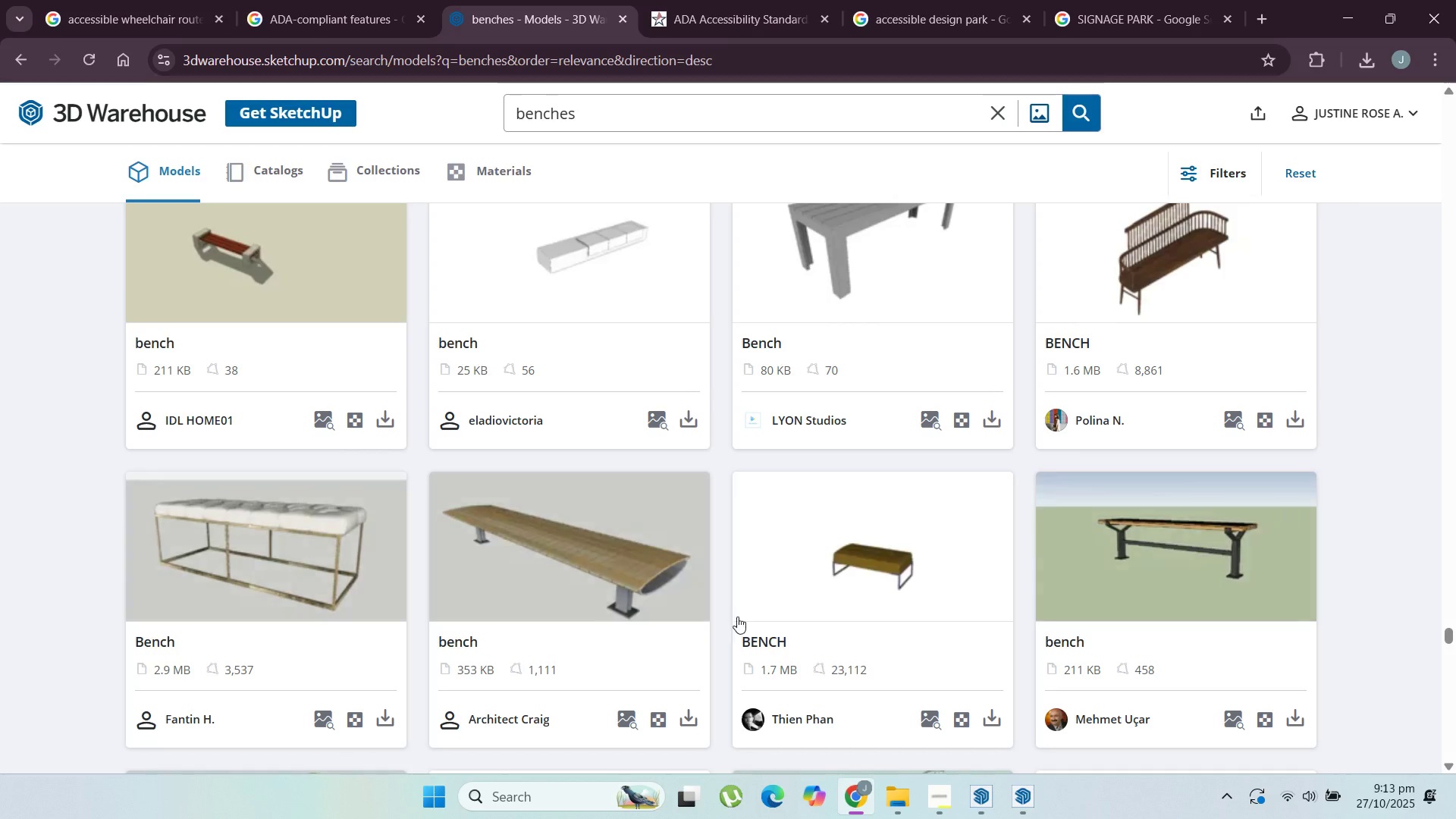 
scroll: coordinate [749, 629], scroll_direction: down, amount: 14.0
 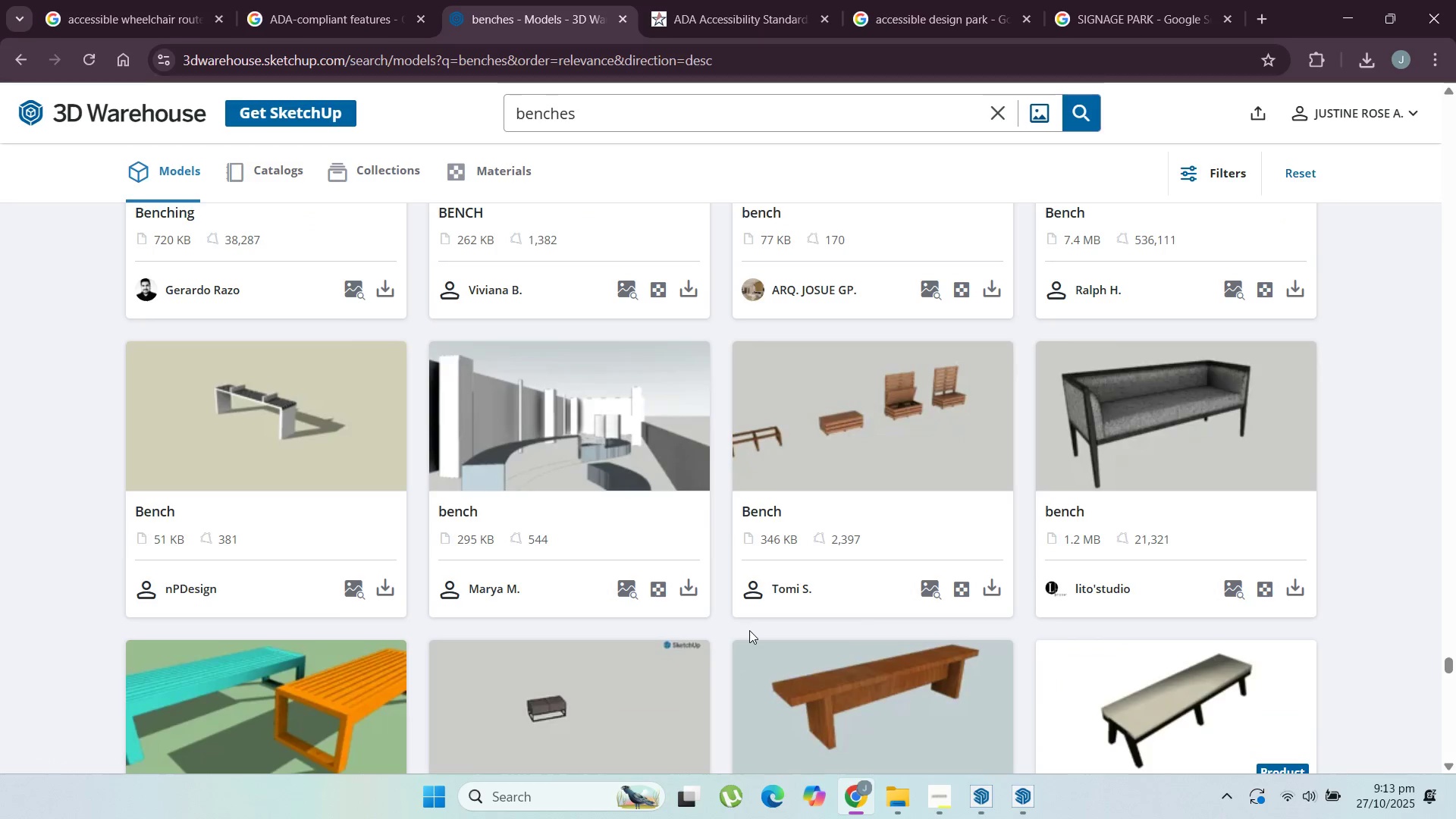 
scroll: coordinate [755, 636], scroll_direction: down, amount: 26.0
 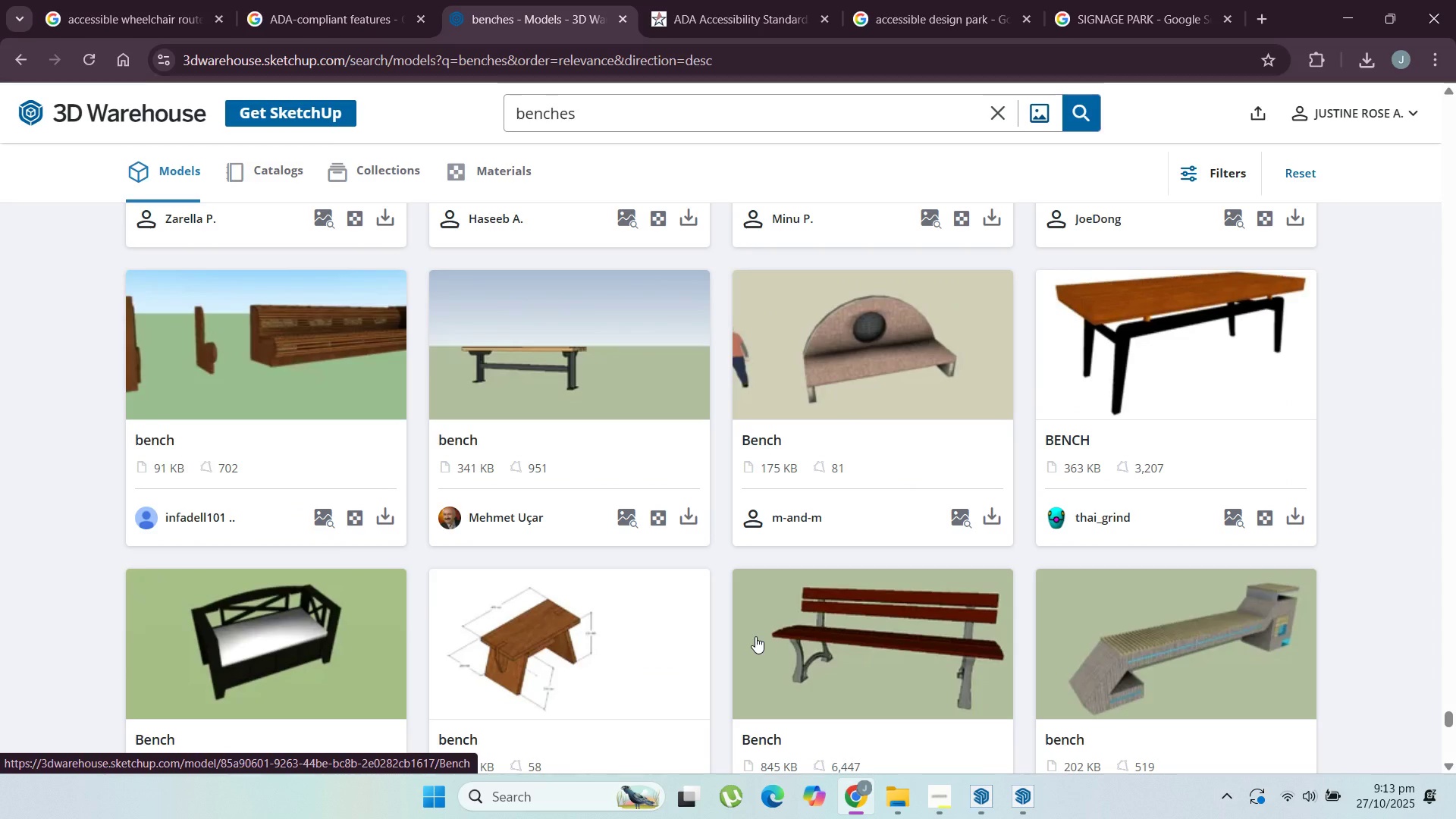 
scroll: coordinate [755, 637], scroll_direction: down, amount: 2.0
 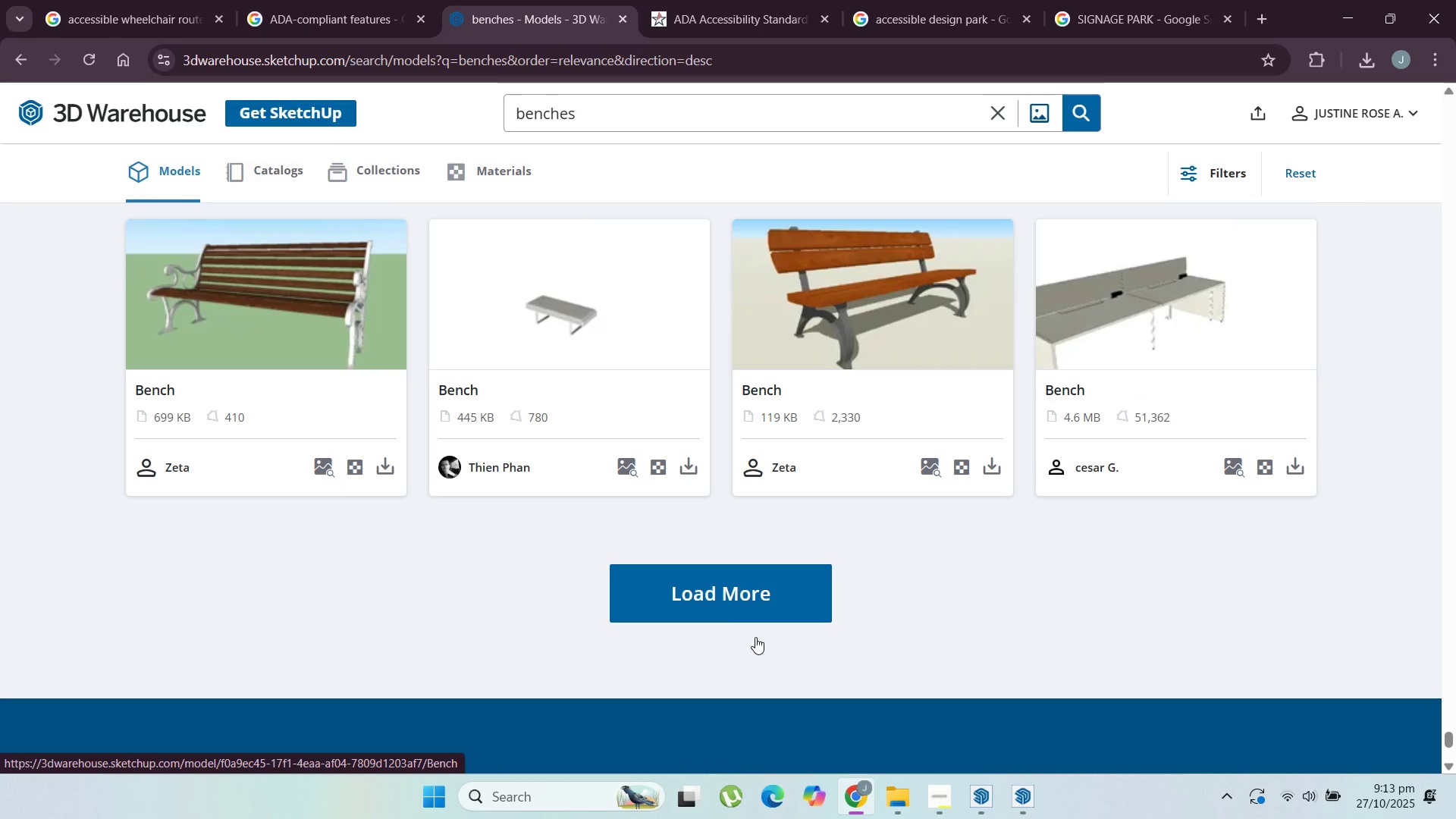 
left_click([758, 607])
 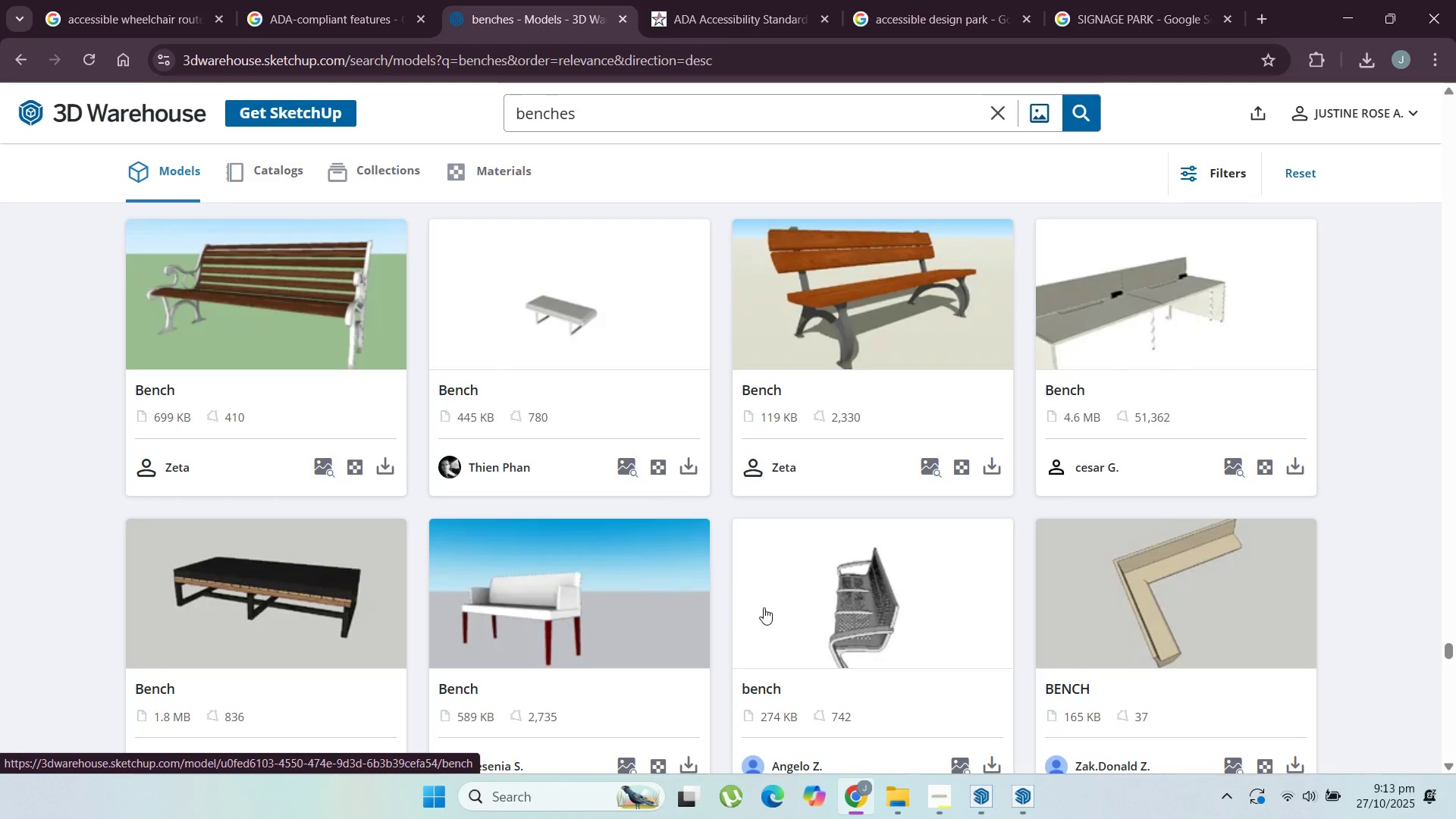 
scroll: coordinate [764, 606], scroll_direction: down, amount: 1.0
 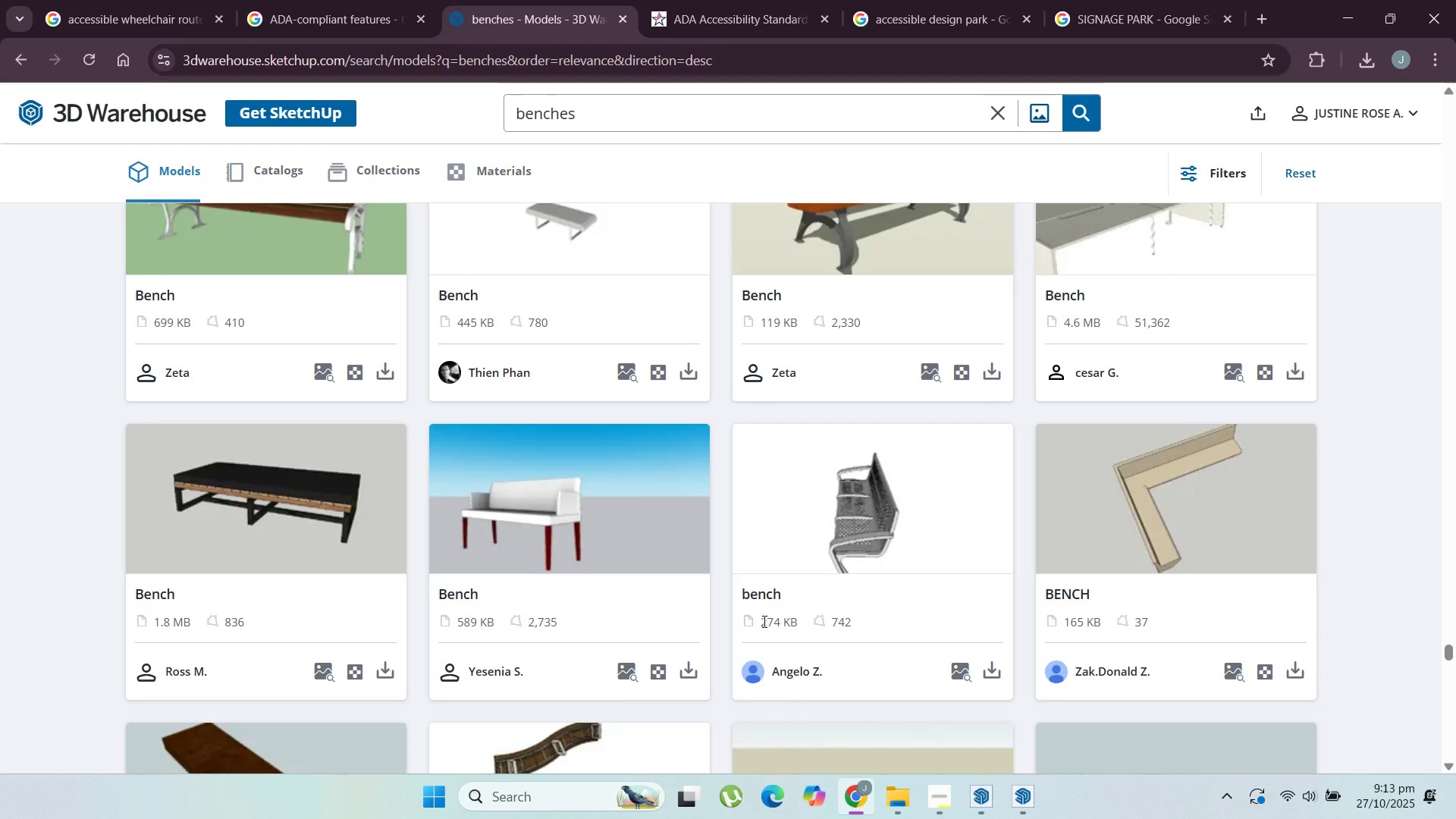 
wait(15.41)
 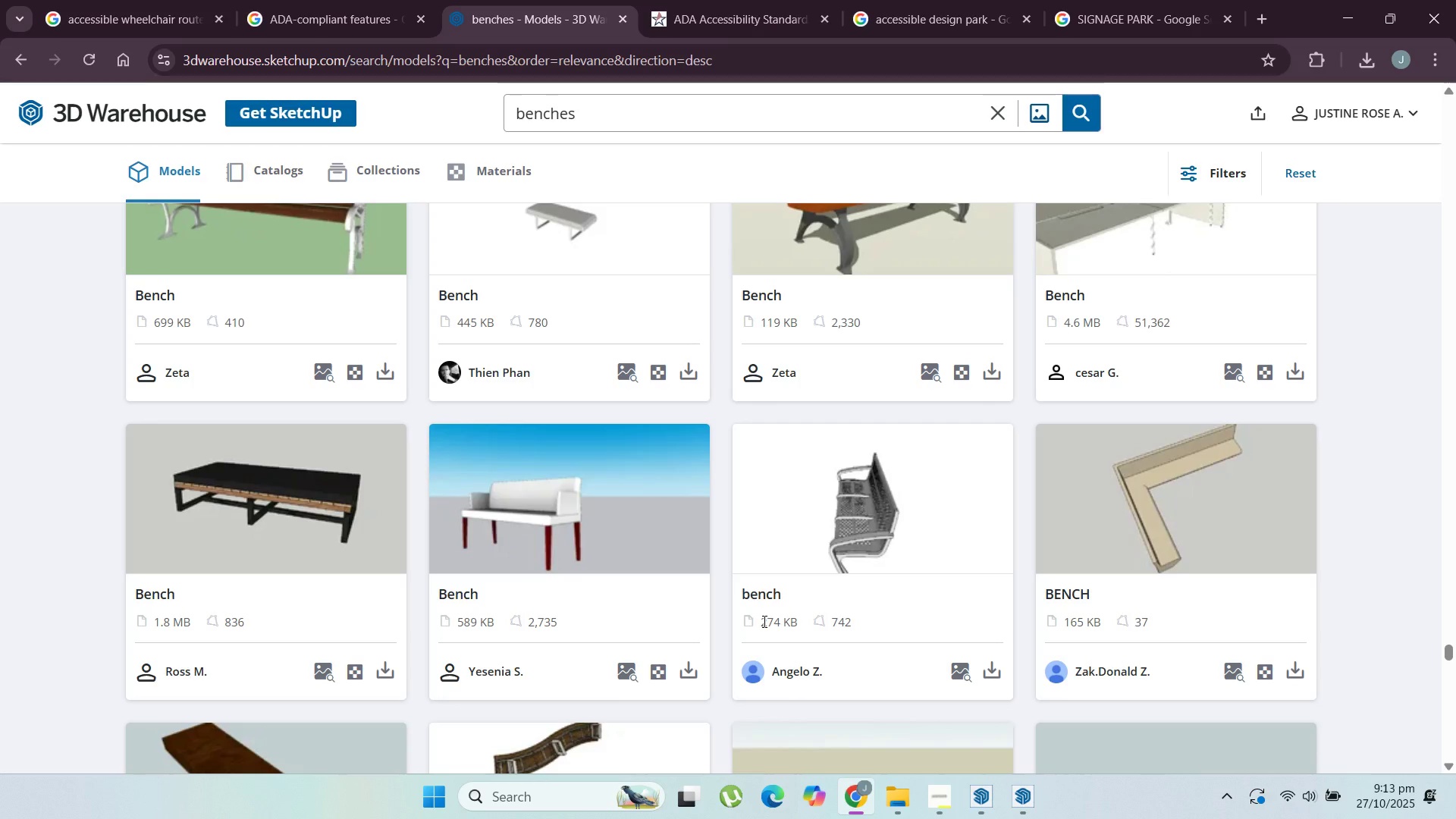 
scroll: coordinate [784, 654], scroll_direction: down, amount: 20.0
 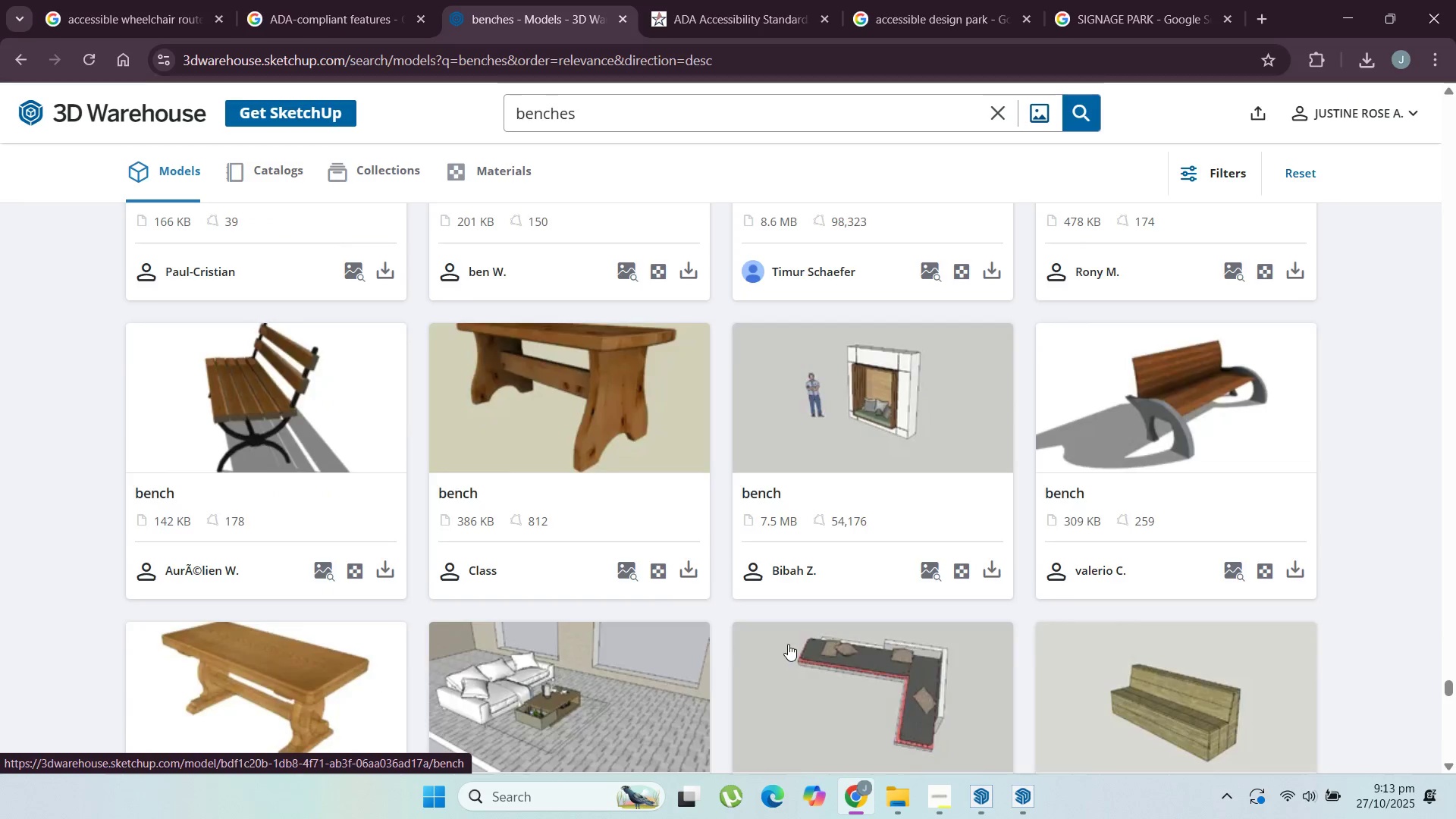 
scroll: coordinate [781, 634], scroll_direction: down, amount: 22.0
 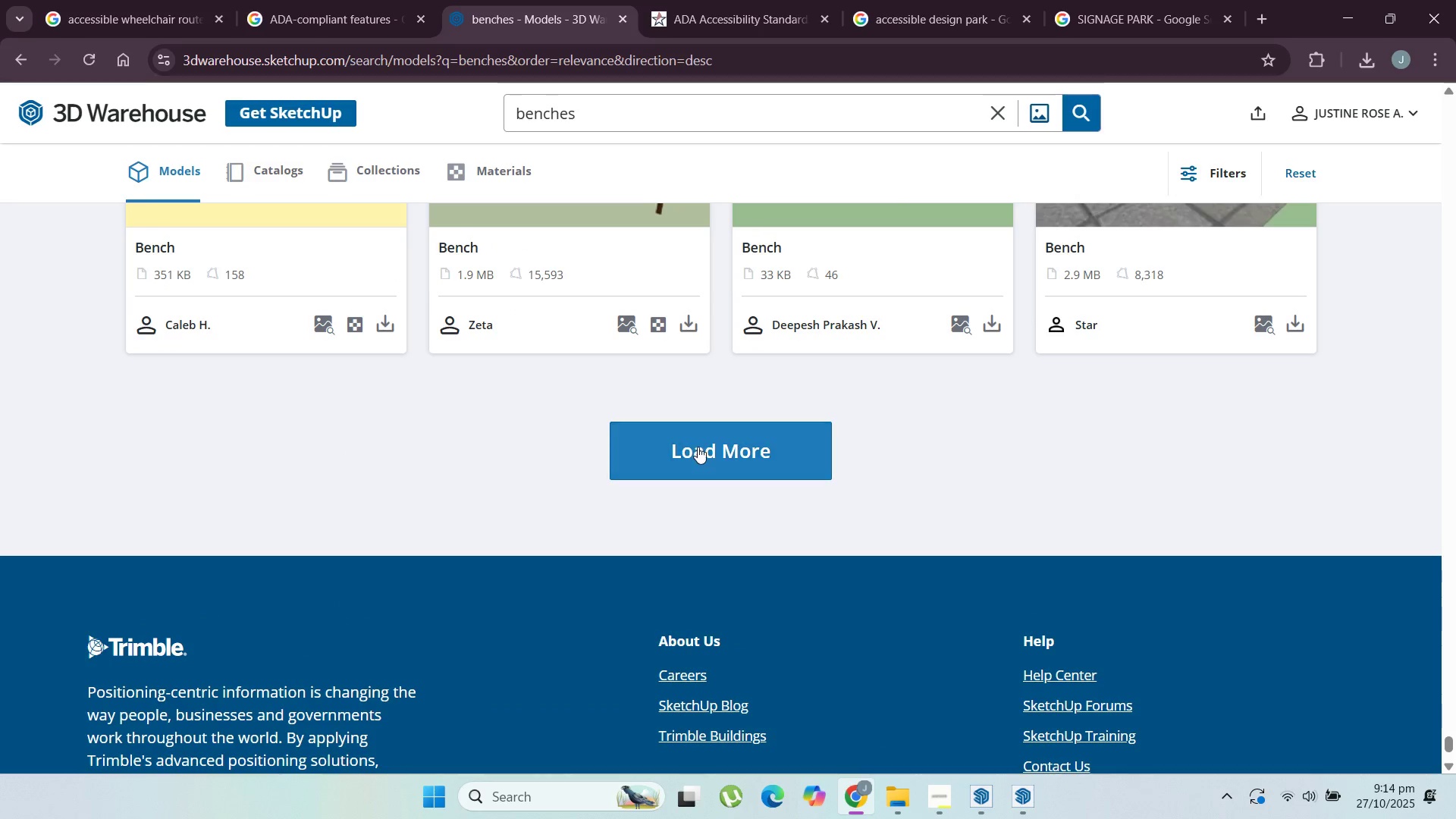 
left_click([698, 447])
 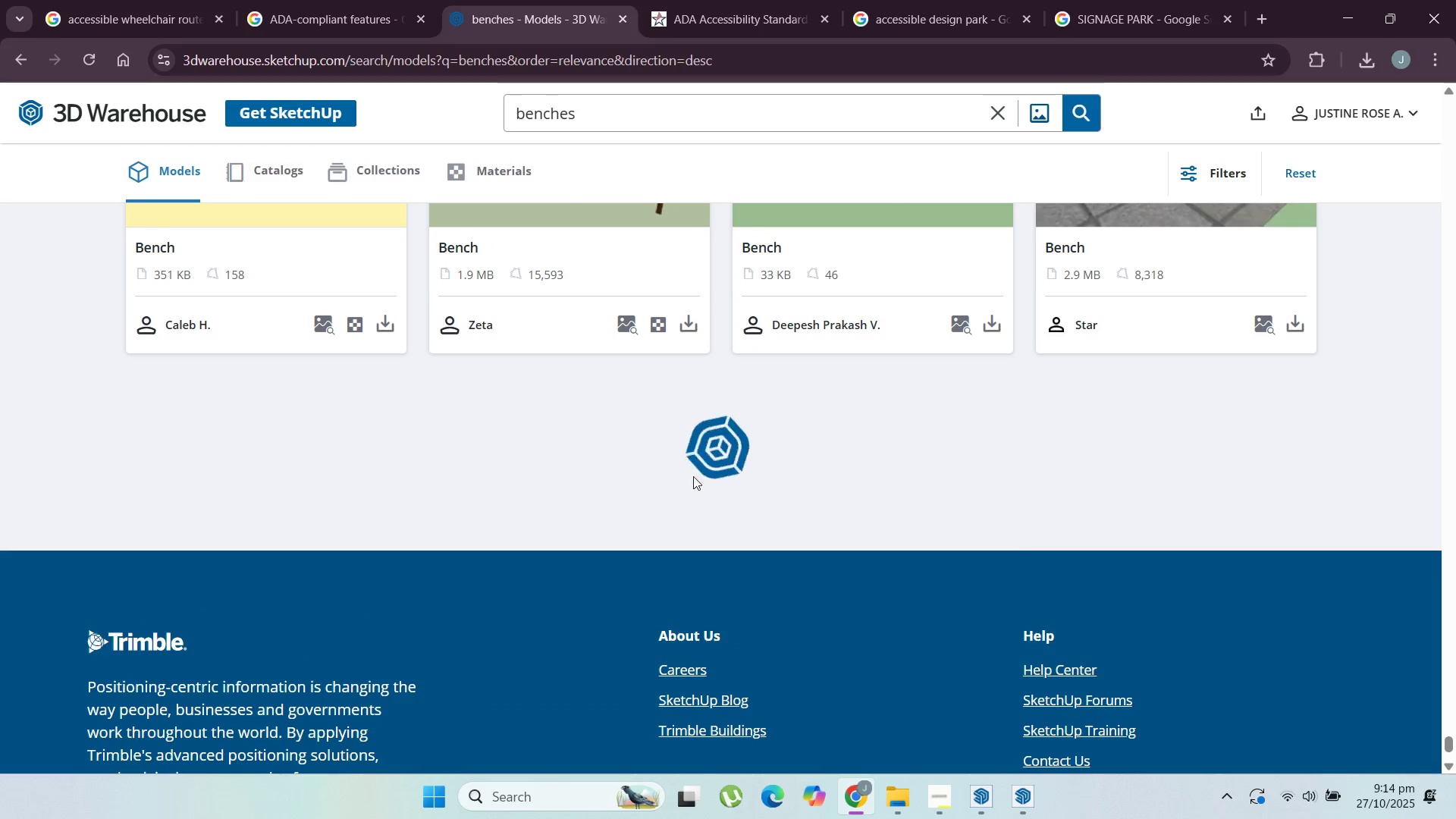 
scroll: coordinate [697, 492], scroll_direction: up, amount: 2.0
 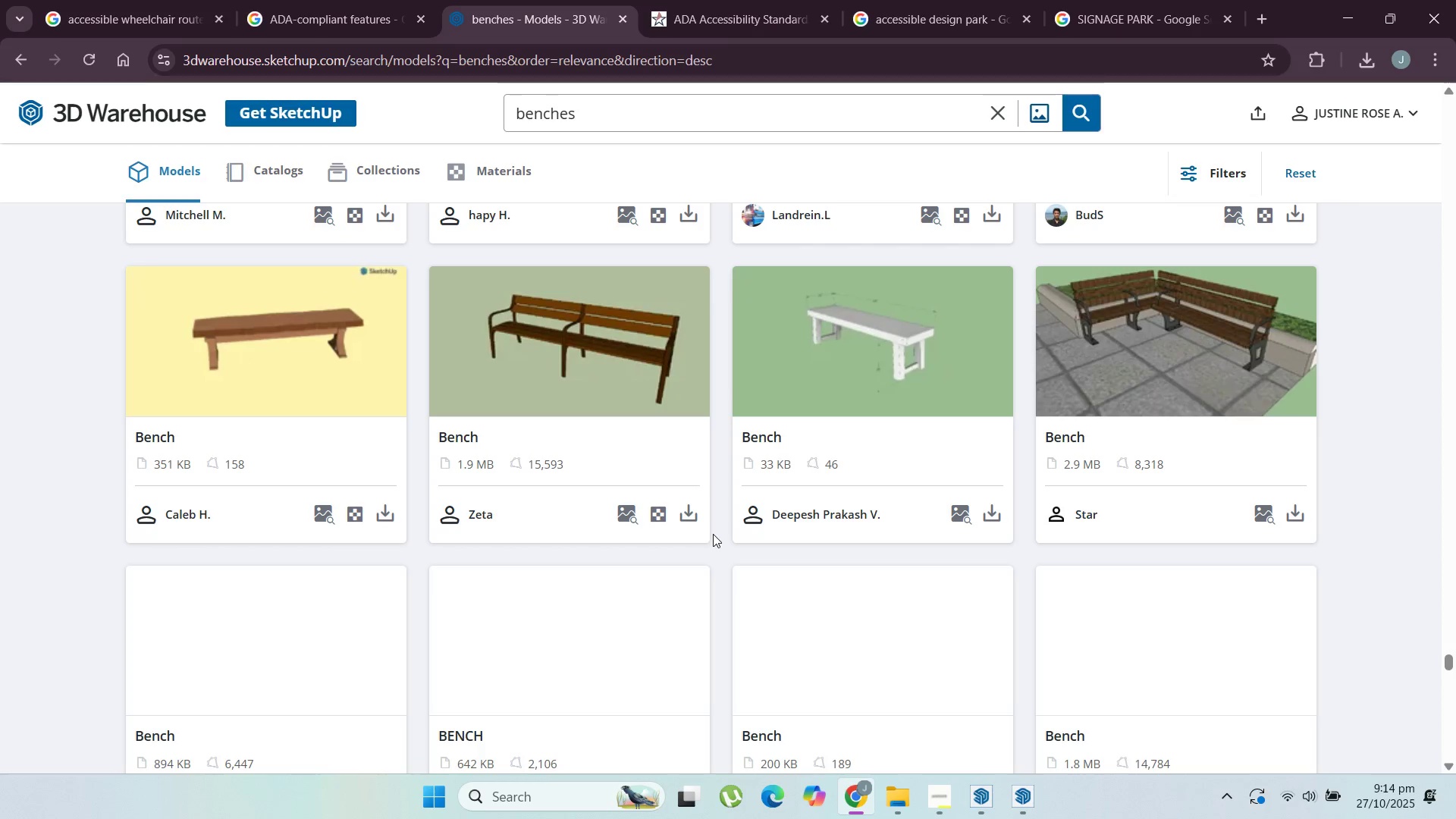 
scroll: coordinate [714, 538], scroll_direction: down, amount: 5.0
 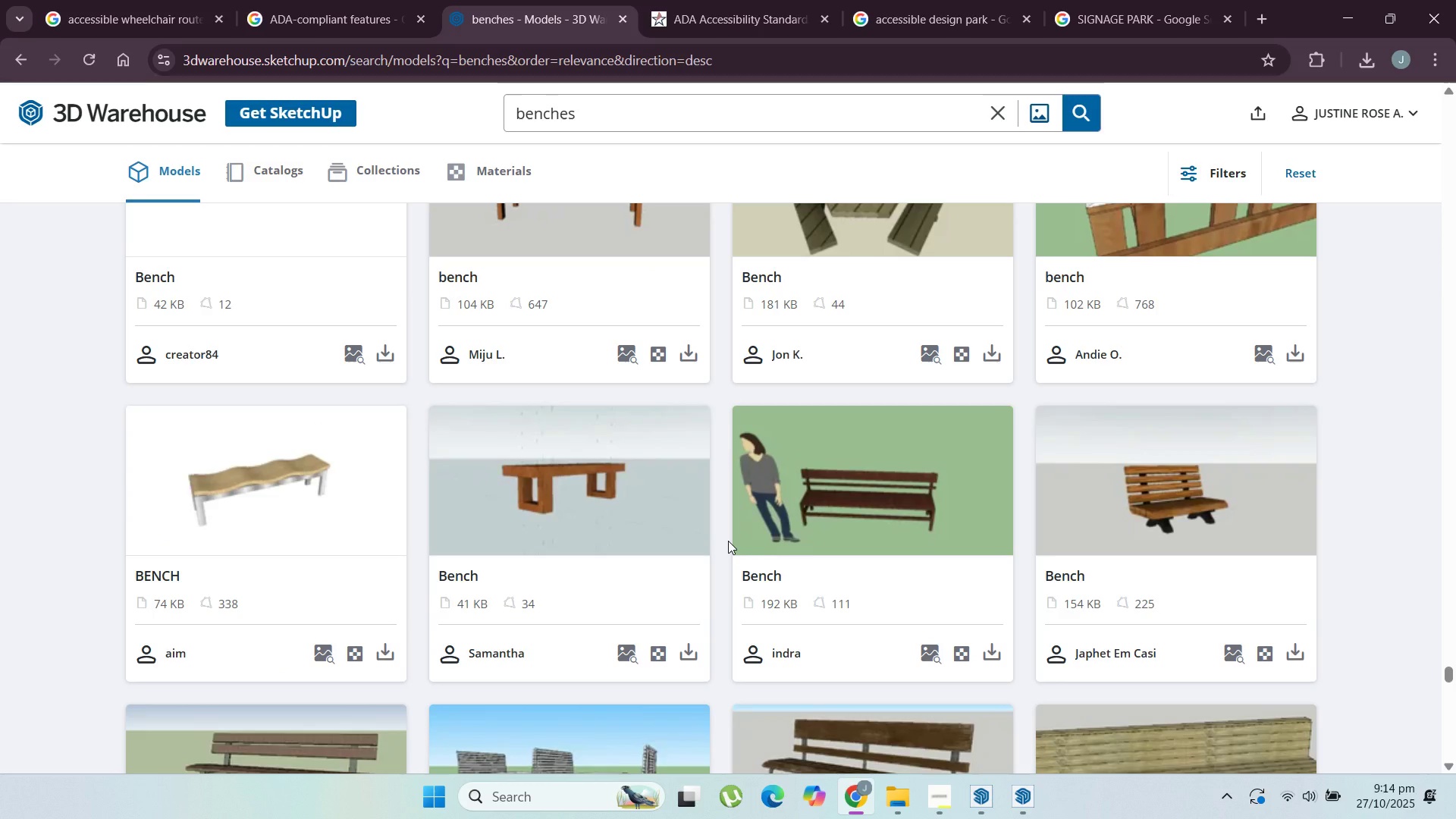 
wait(5.21)
 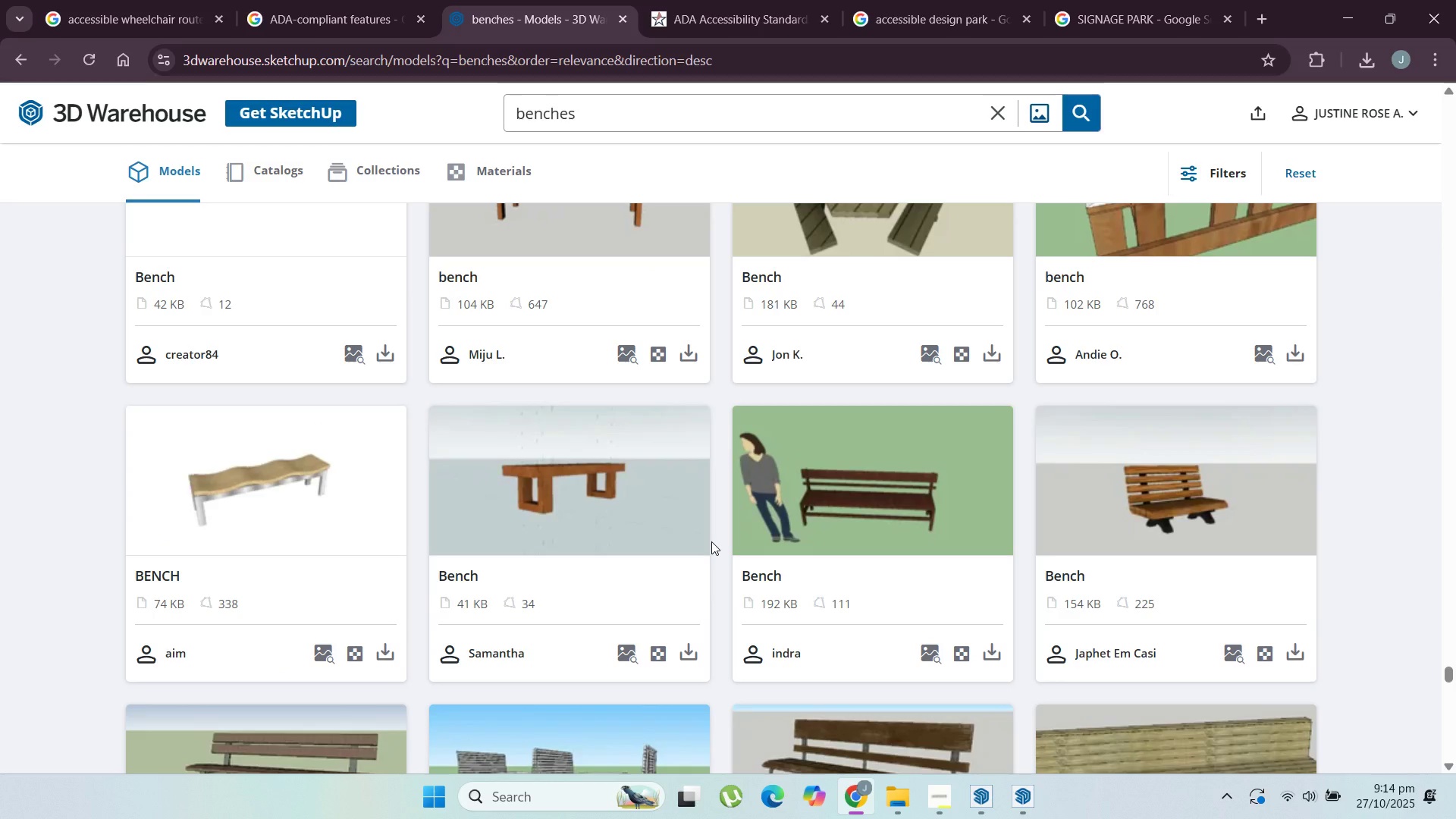 
scroll: coordinate [730, 542], scroll_direction: down, amount: 2.0
 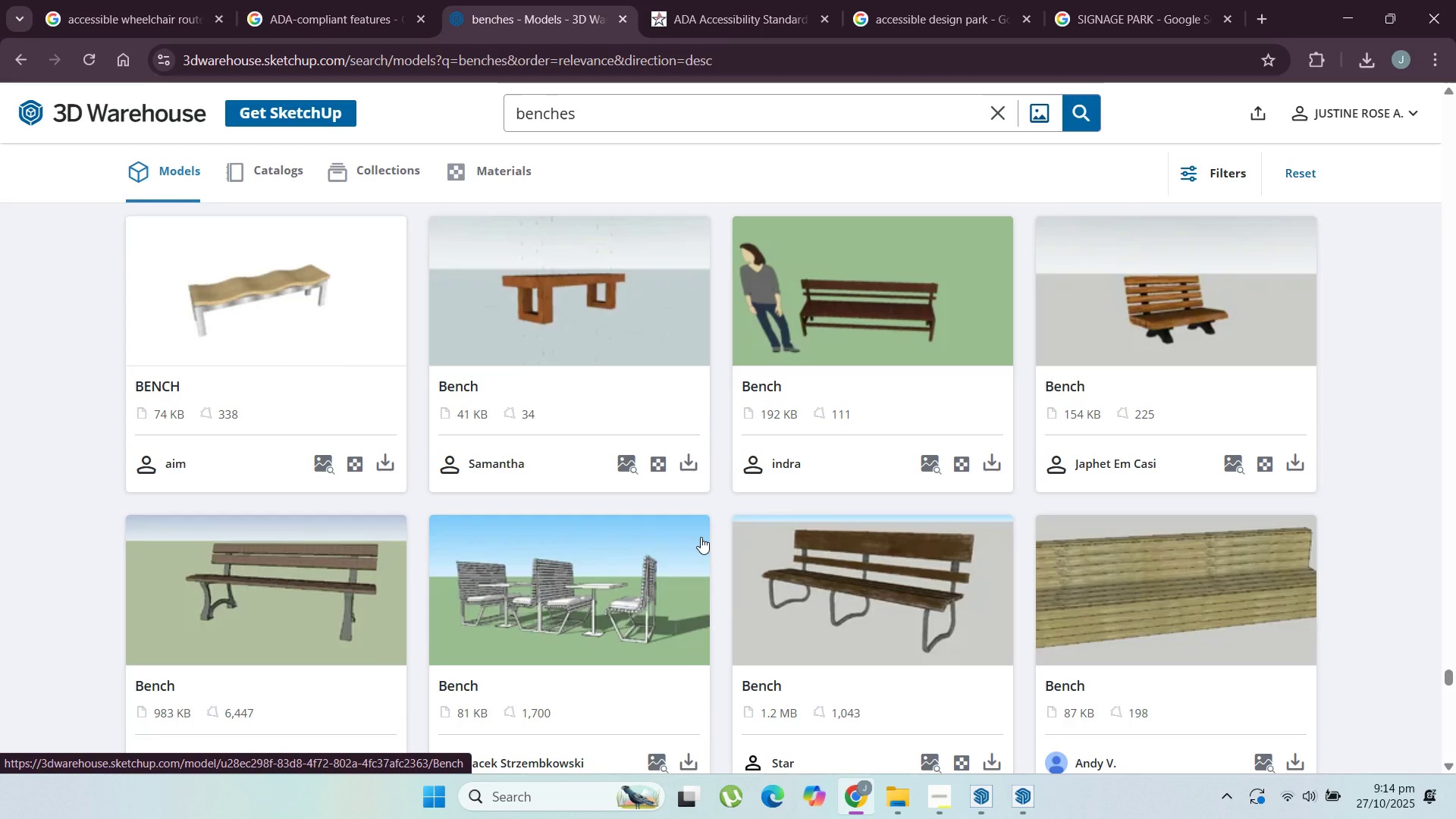 
wait(10.04)
 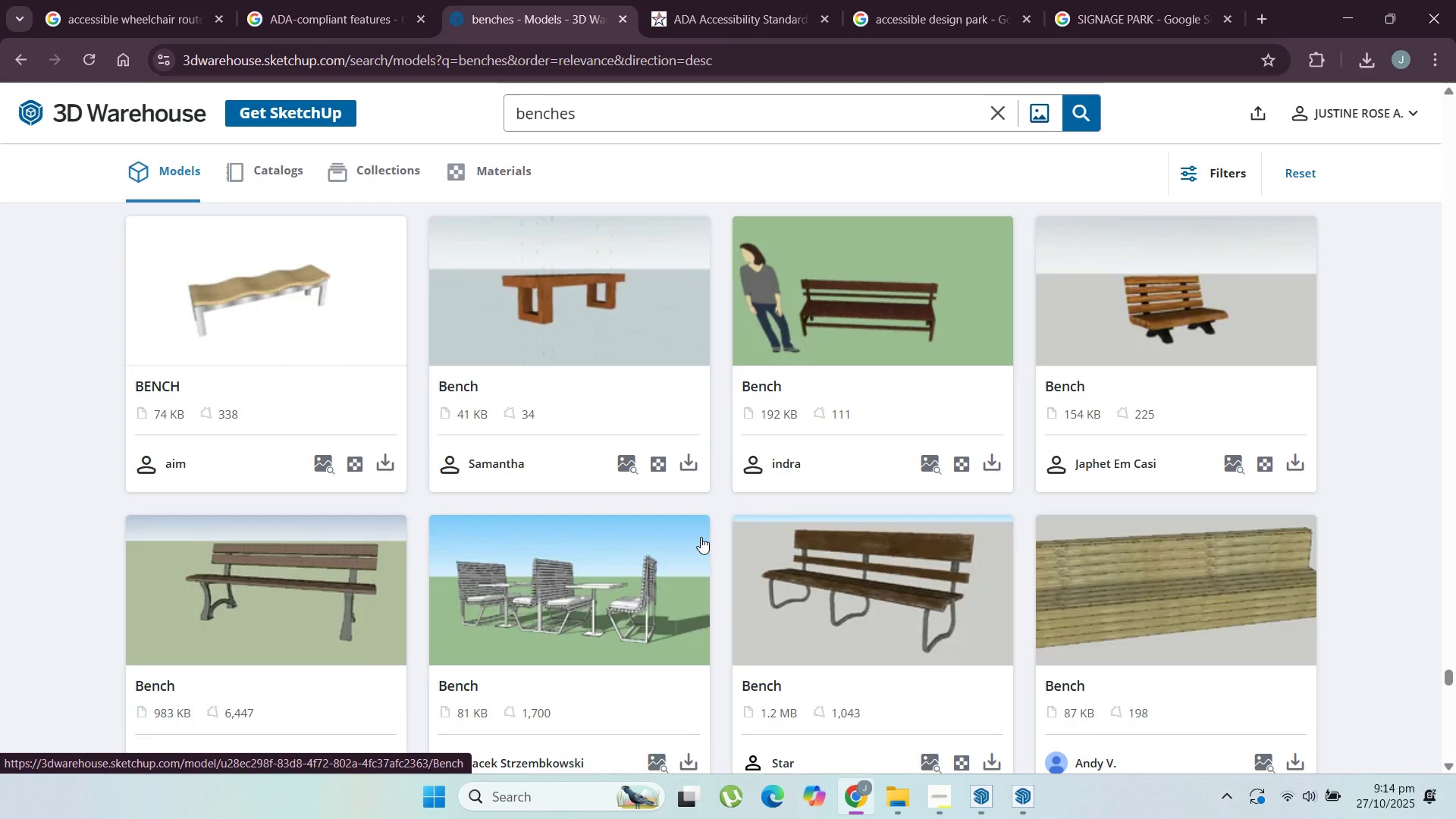 
scroll: coordinate [672, 479], scroll_direction: down, amount: 14.0
 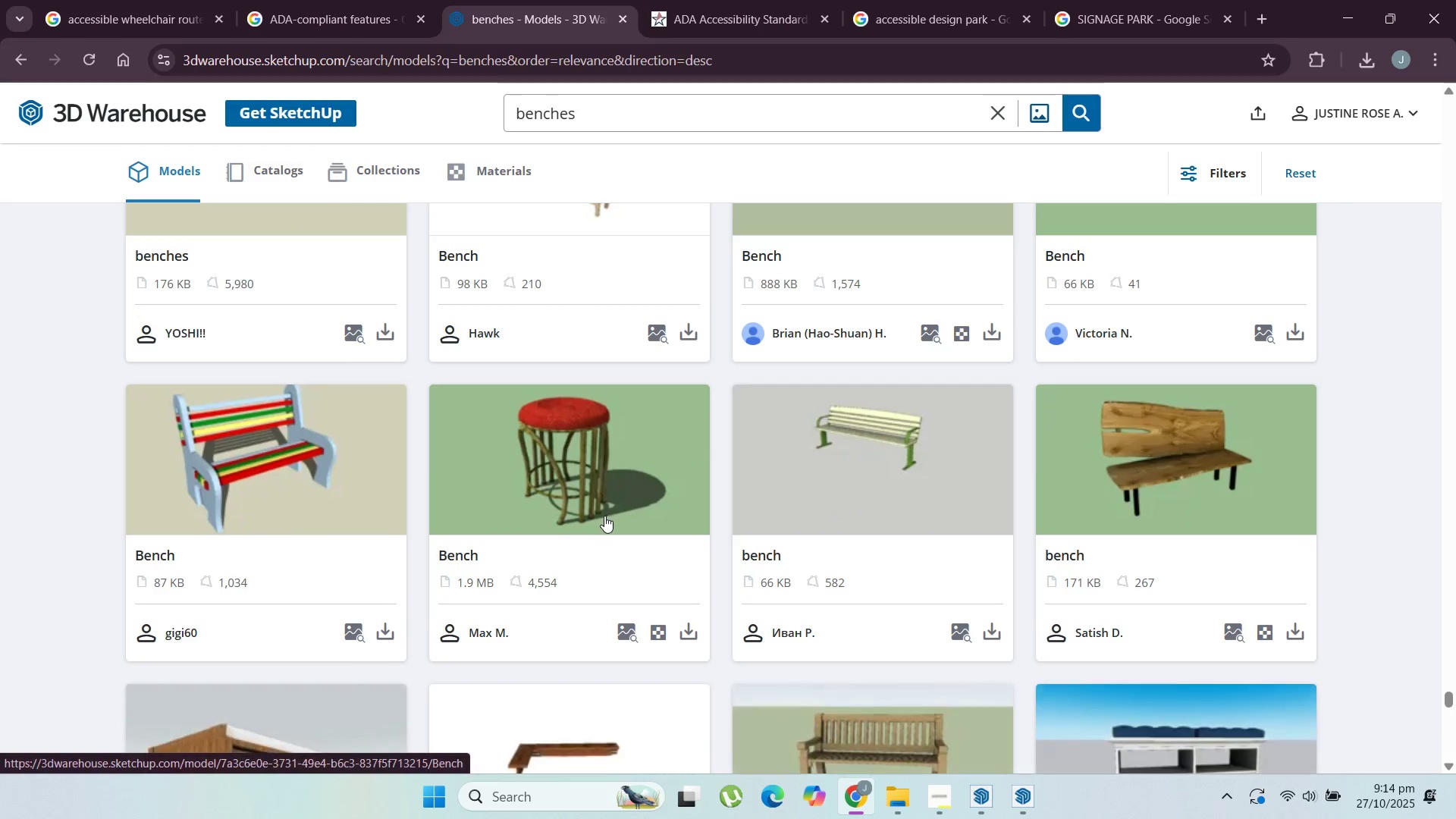 
scroll: coordinate [601, 522], scroll_direction: down, amount: 20.0
 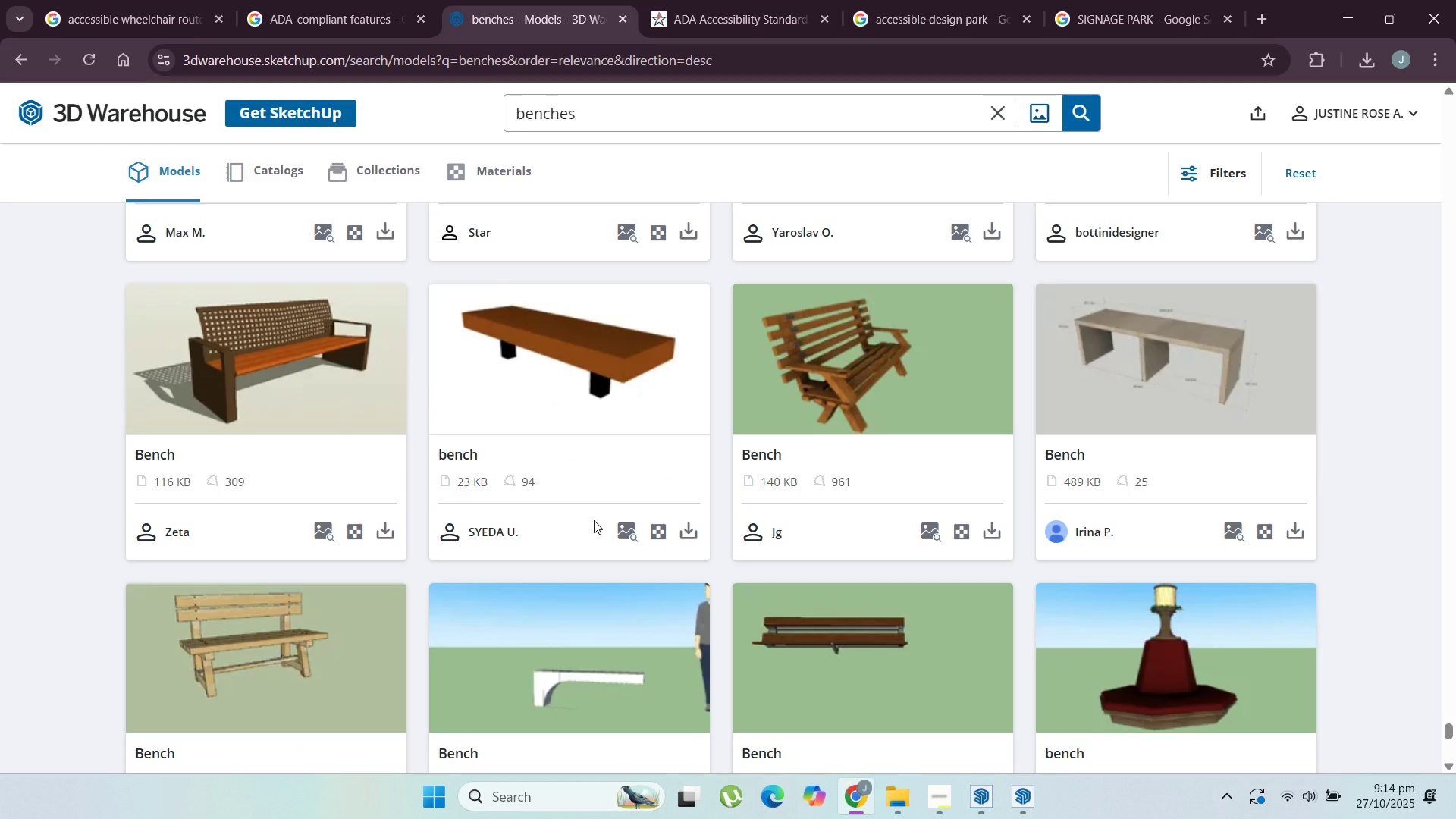 
wait(5.51)
 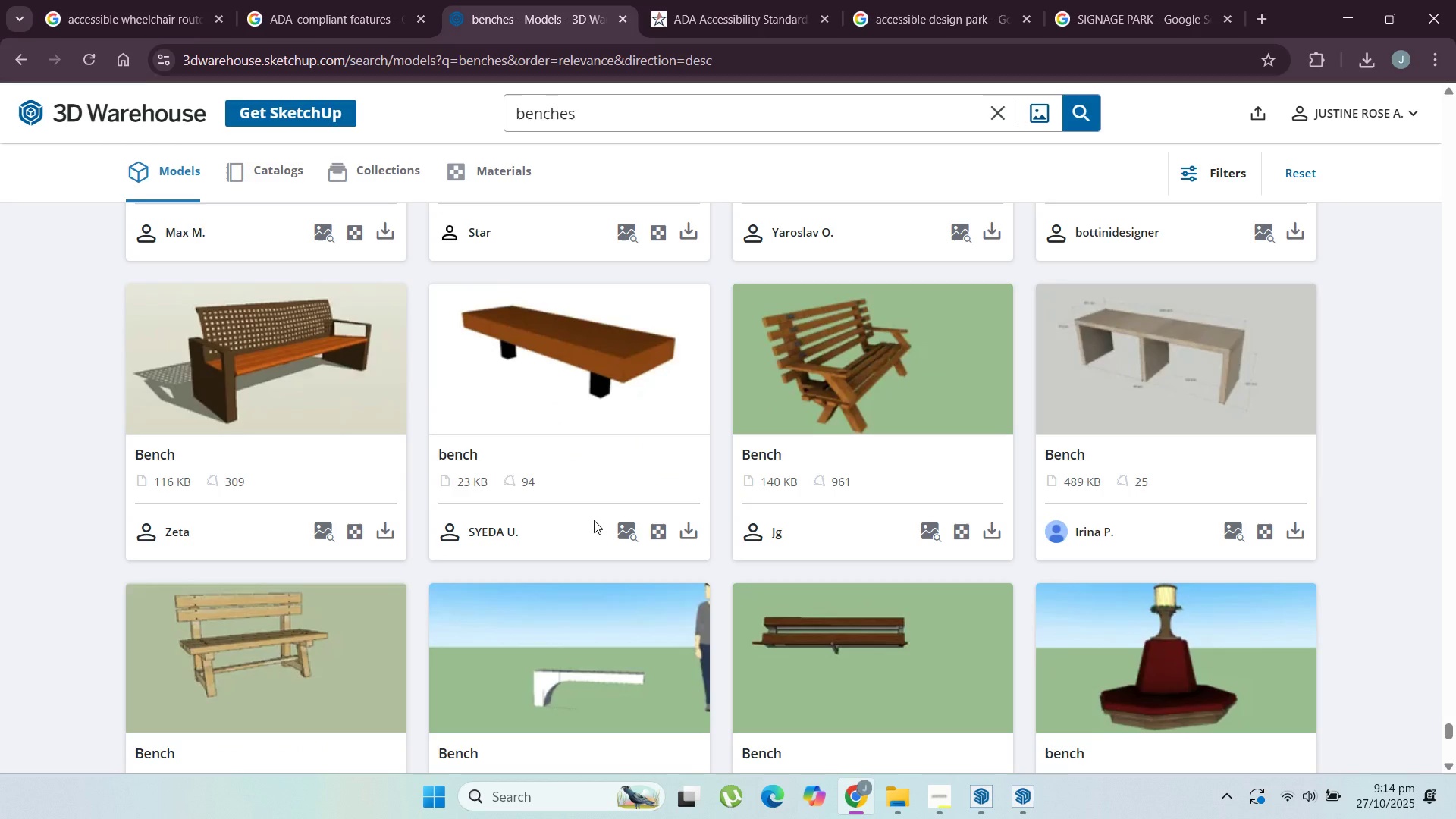 
scroll: coordinate [837, 632], scroll_direction: down, amount: 5.0
 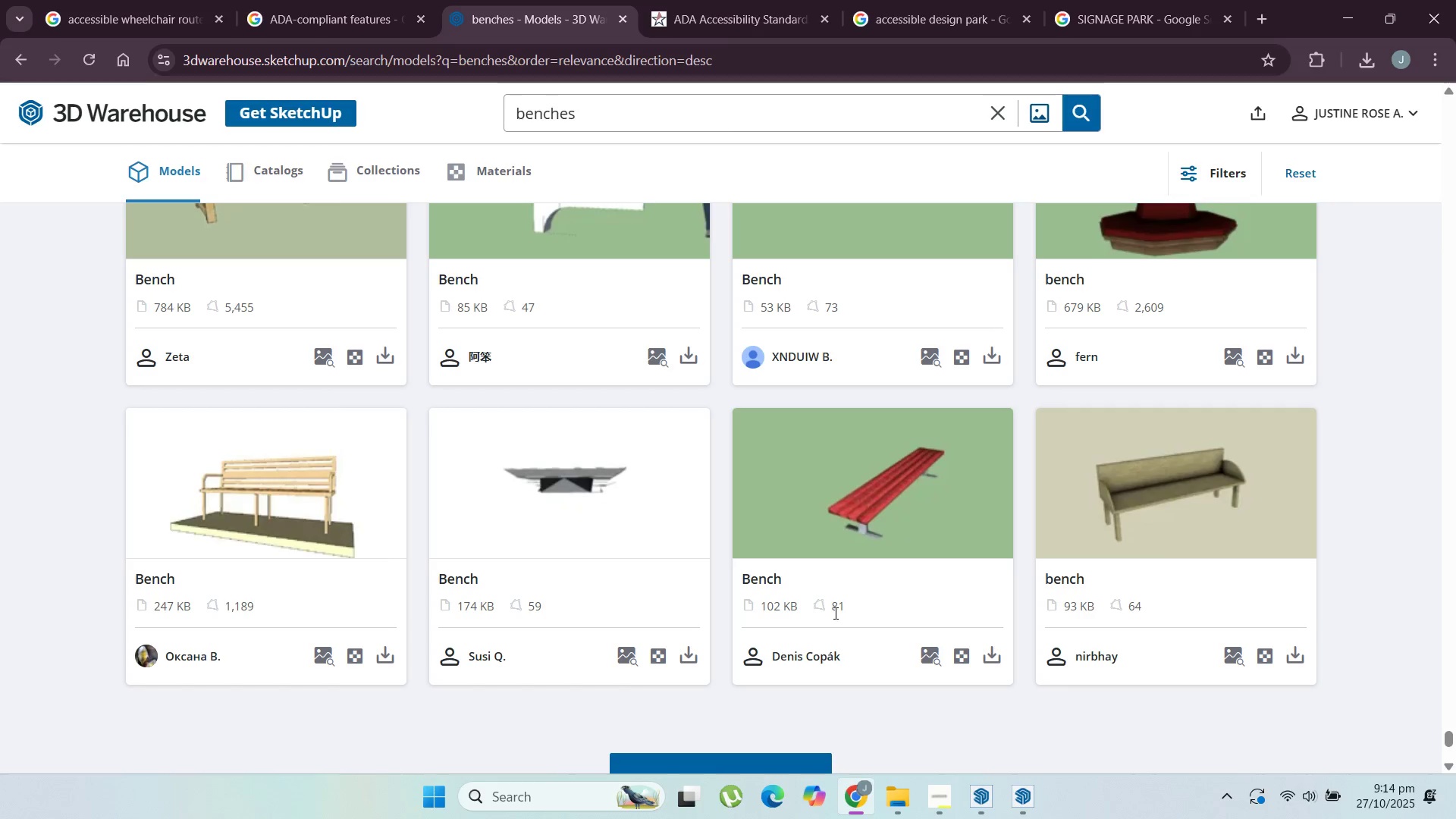 
wait(5.7)
 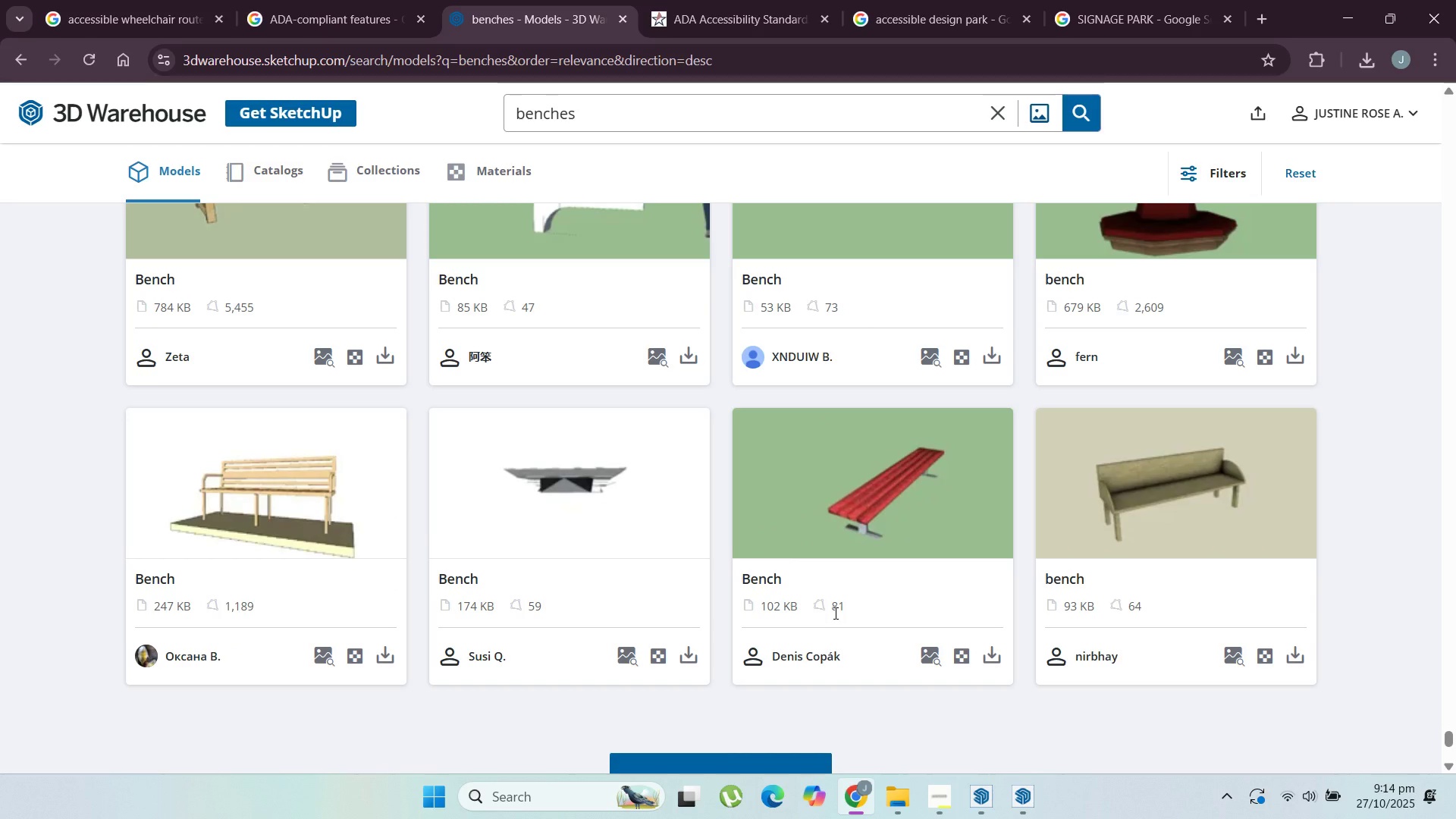 
scroll: coordinate [889, 601], scroll_direction: down, amount: 3.0
 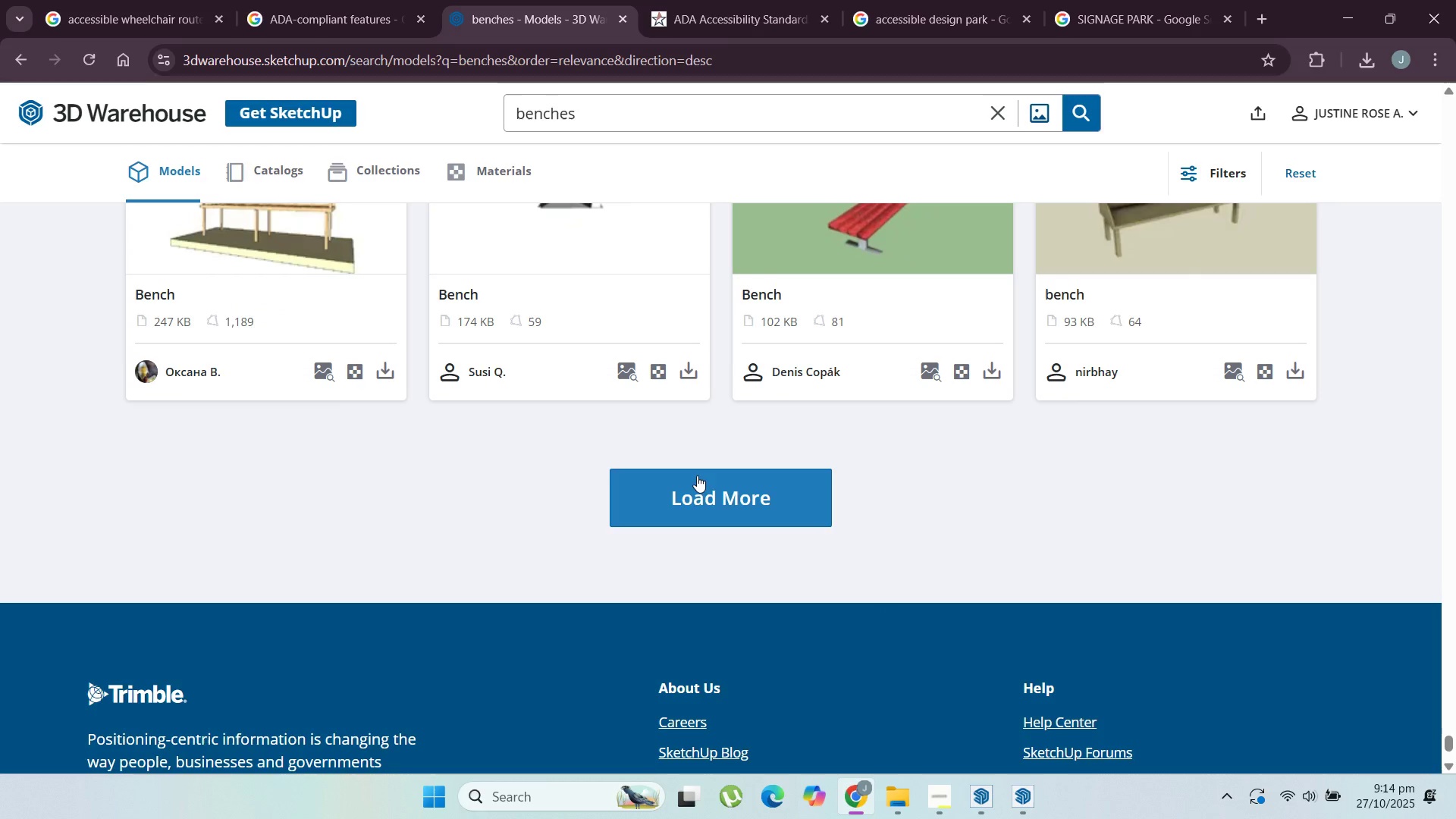 
left_click([697, 475])
 